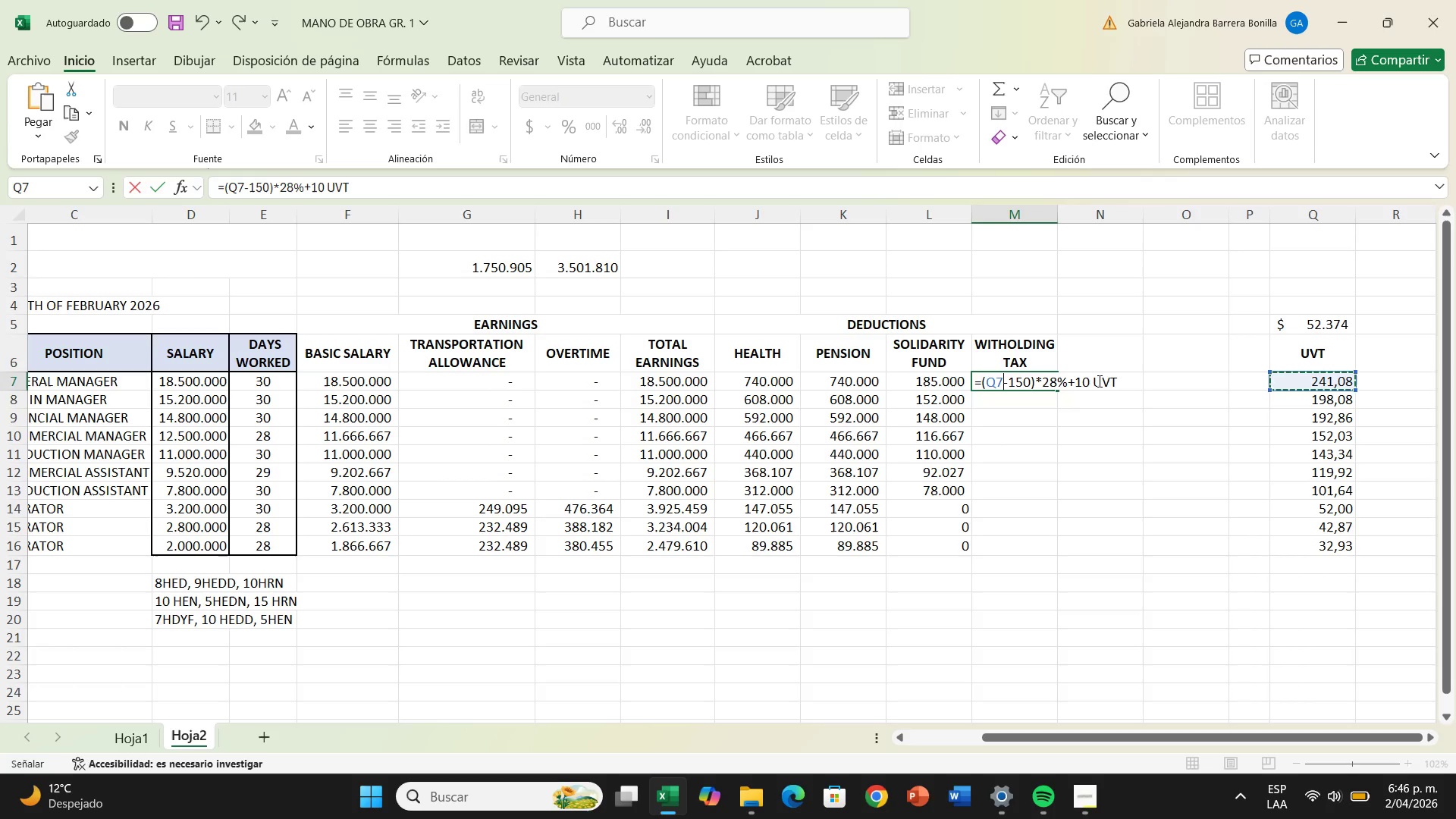 
wait(7.19)
 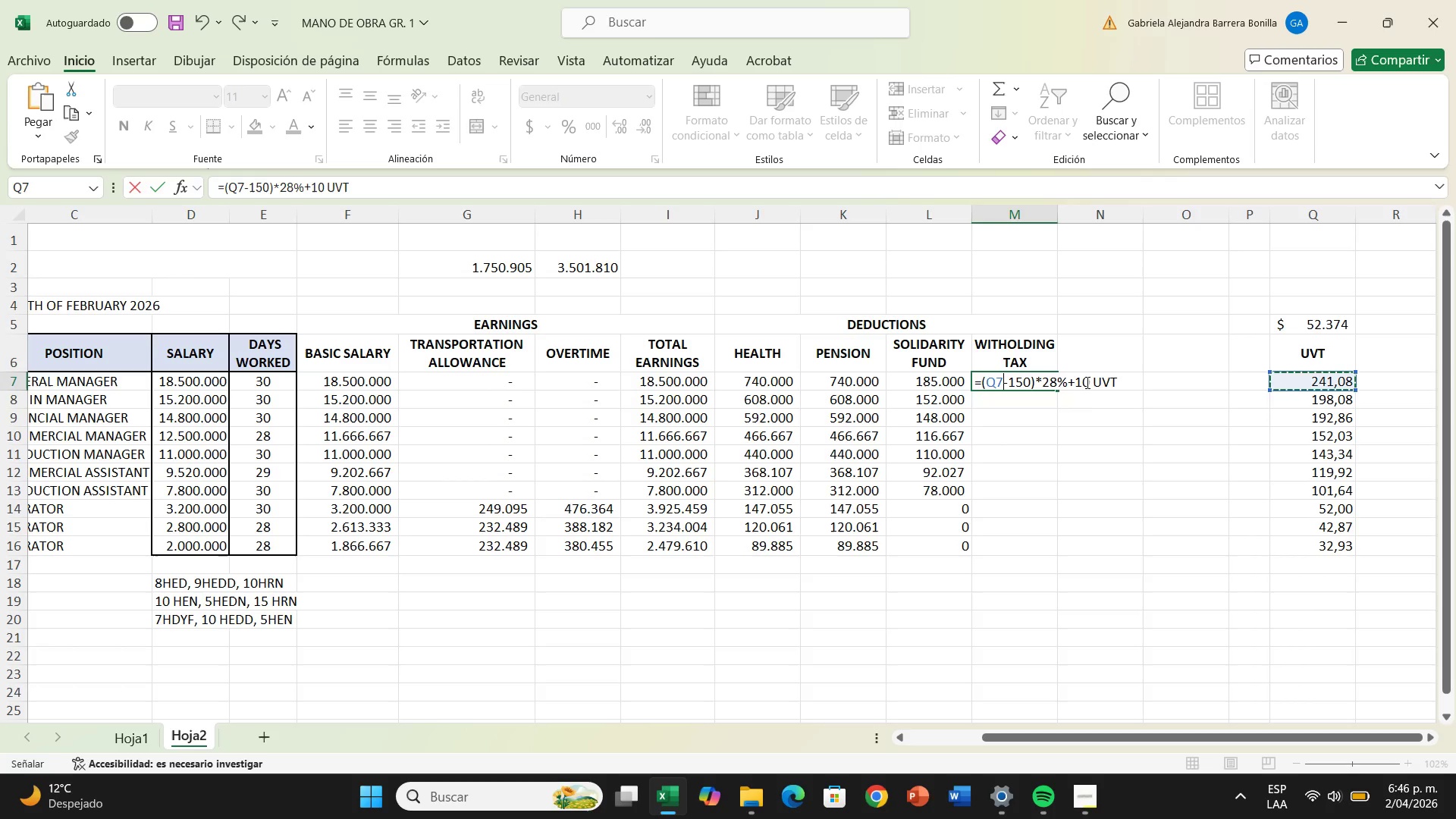 
left_click([1091, 381])
 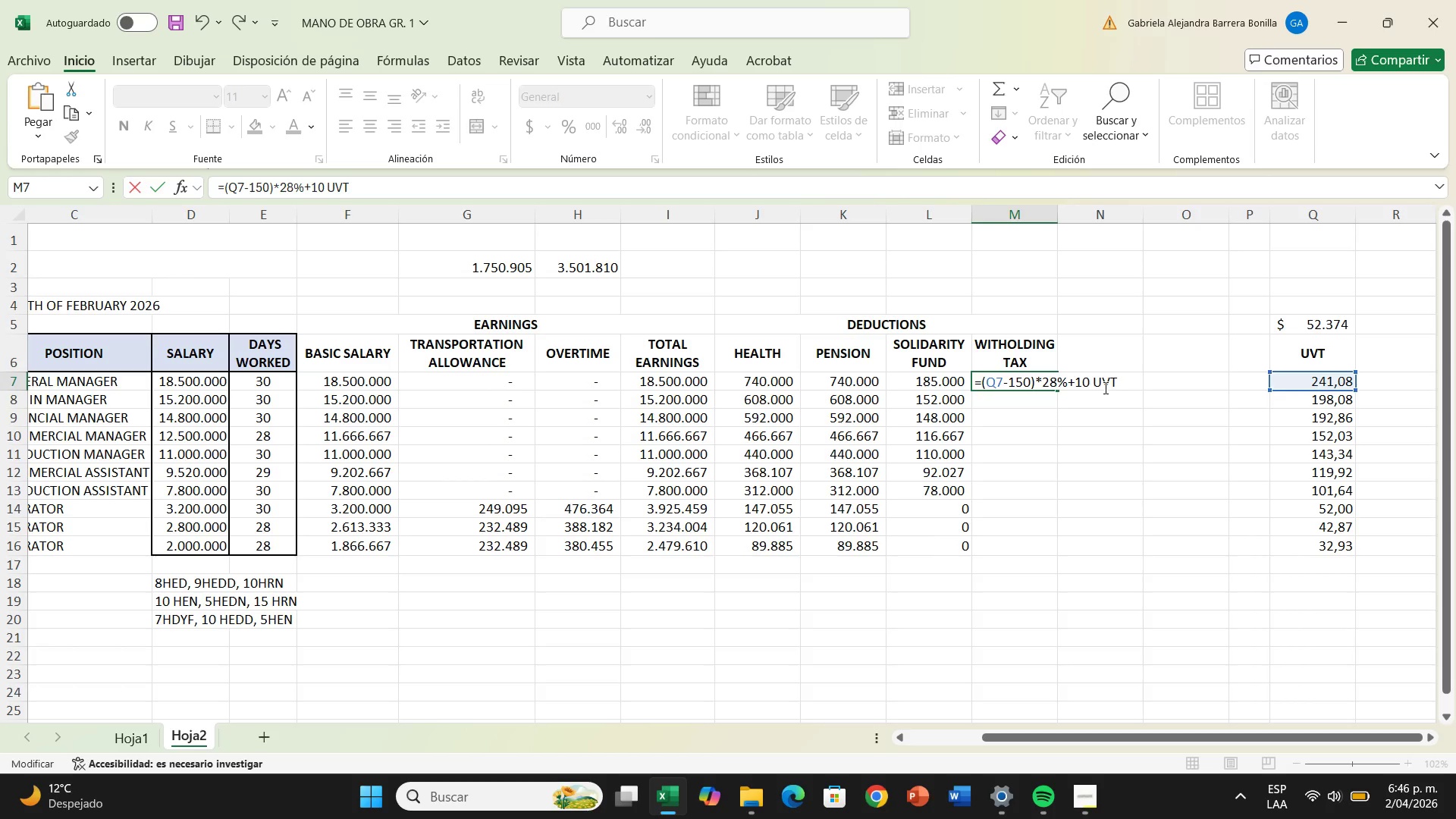 
key(Shift+Equal)
 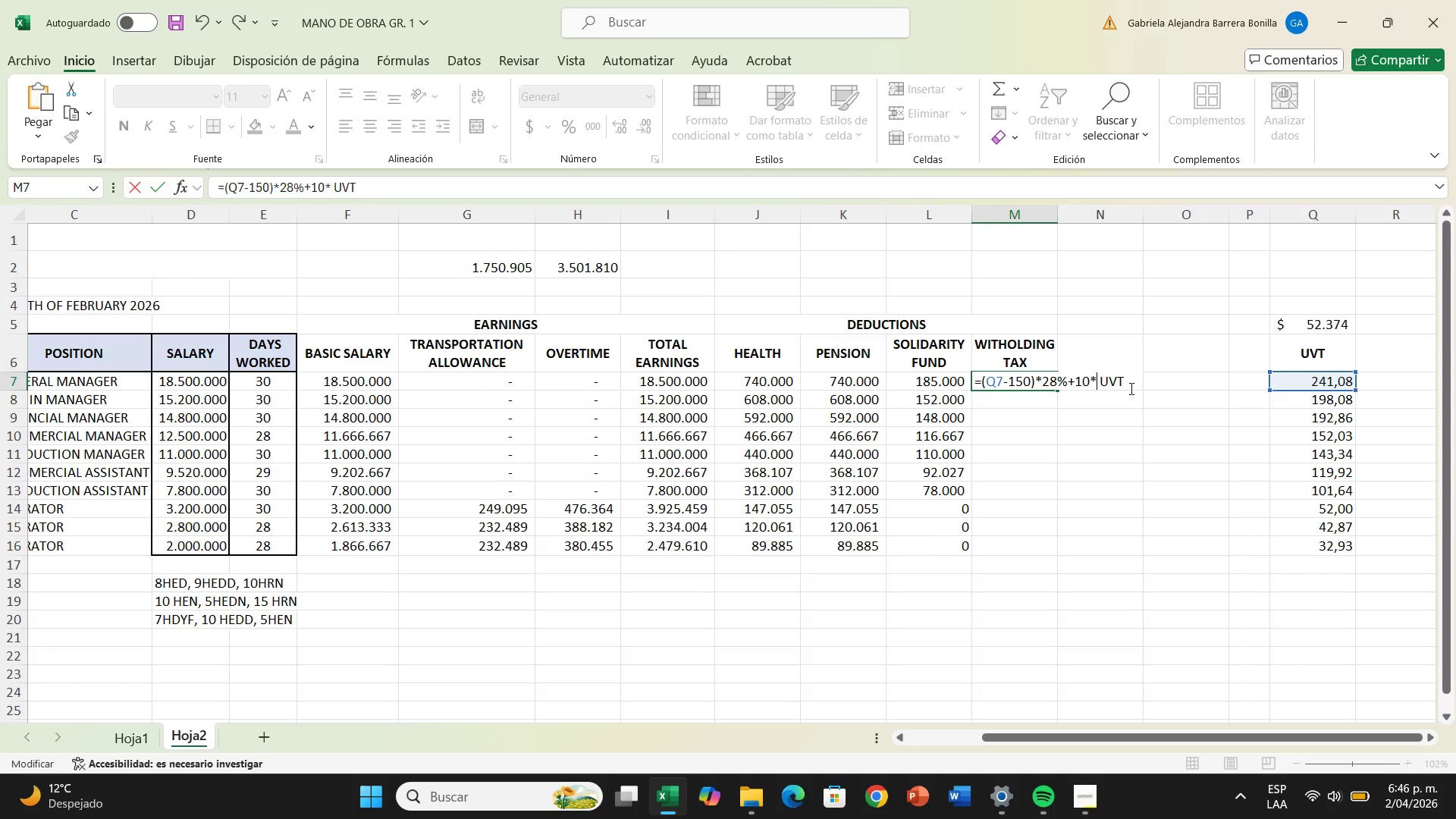 
left_click([1130, 388])
 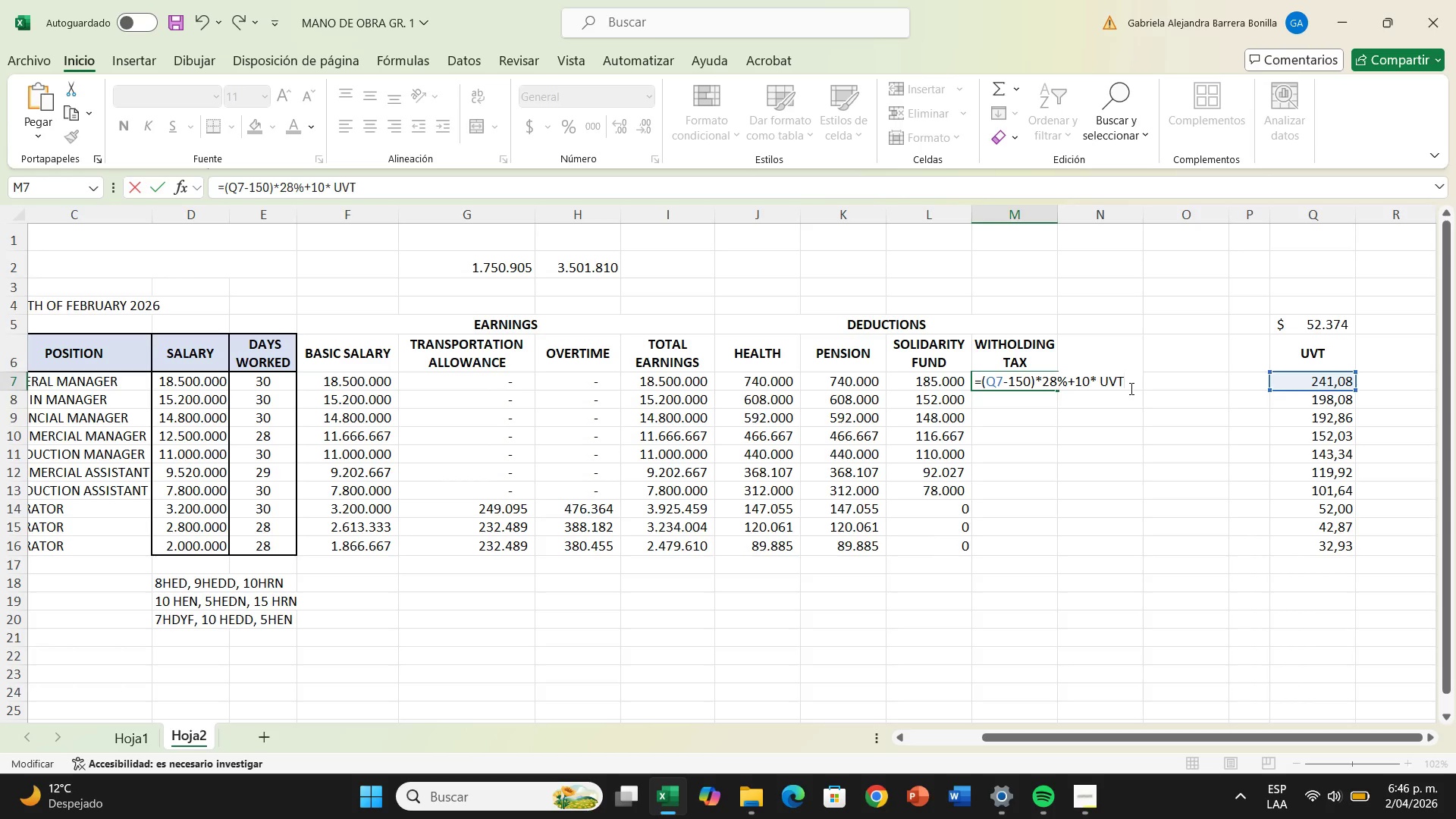 
key(Backspace)
 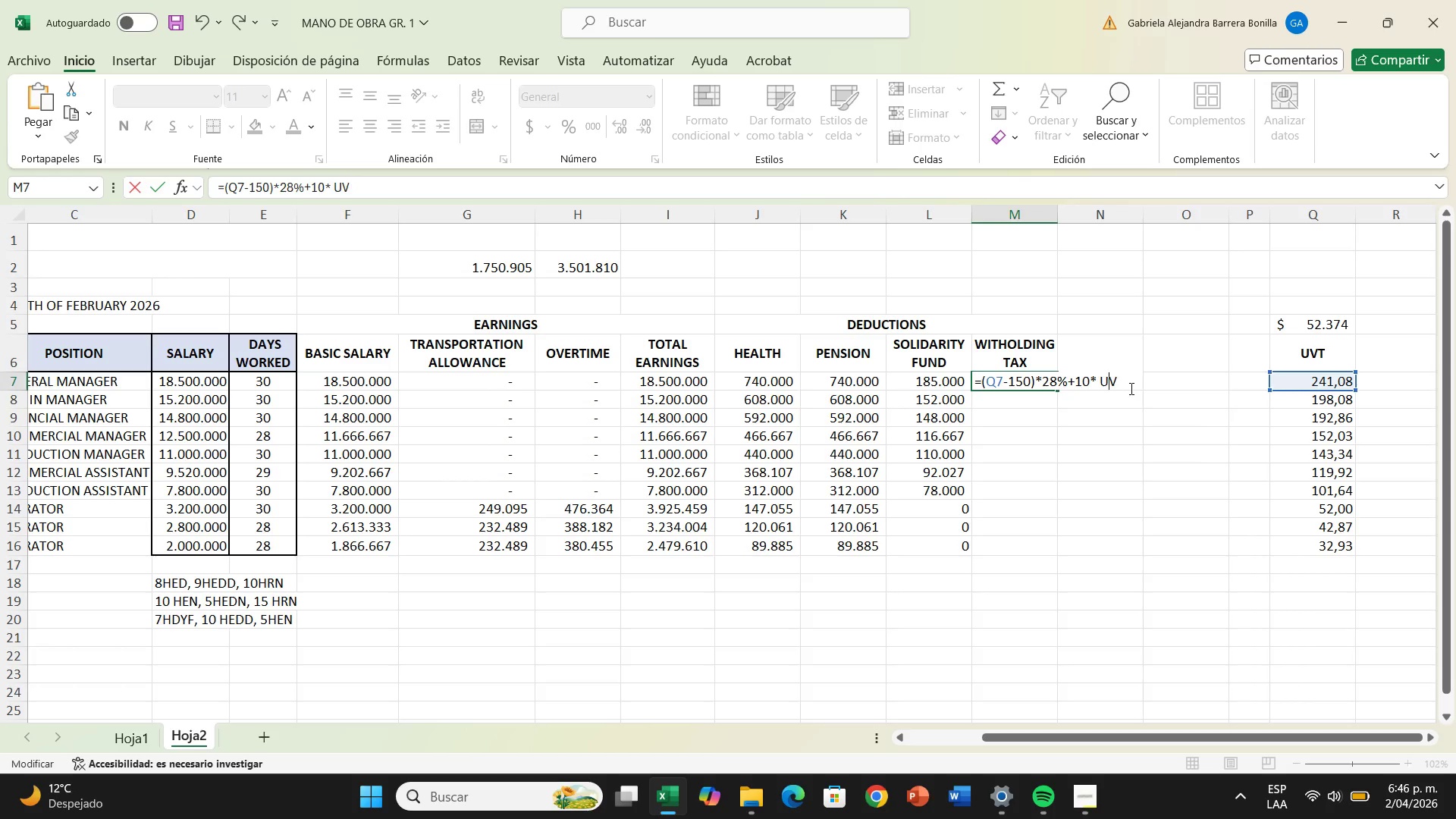 
key(Backspace)
 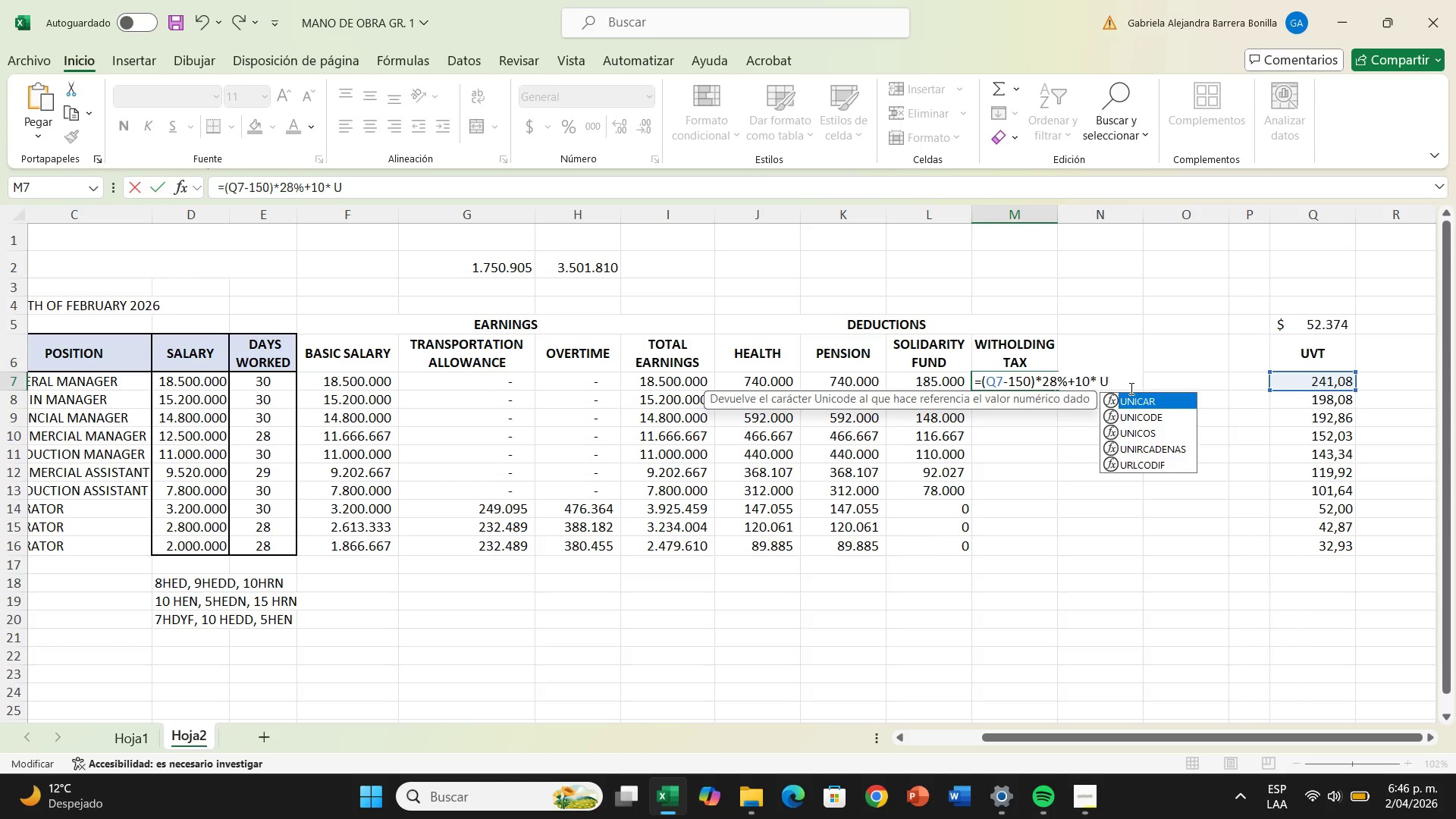 
key(Backspace)
 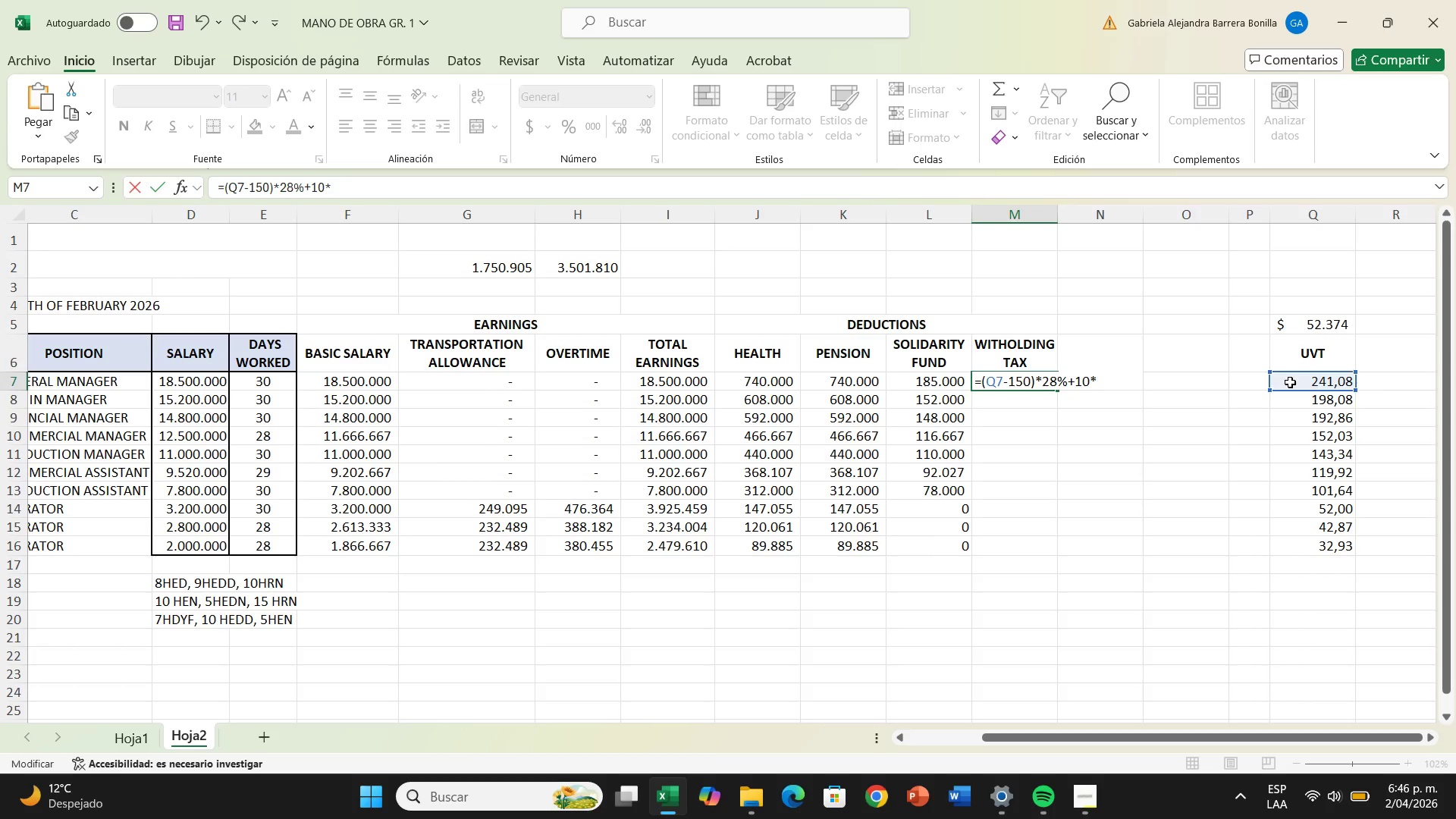 
wait(6.98)
 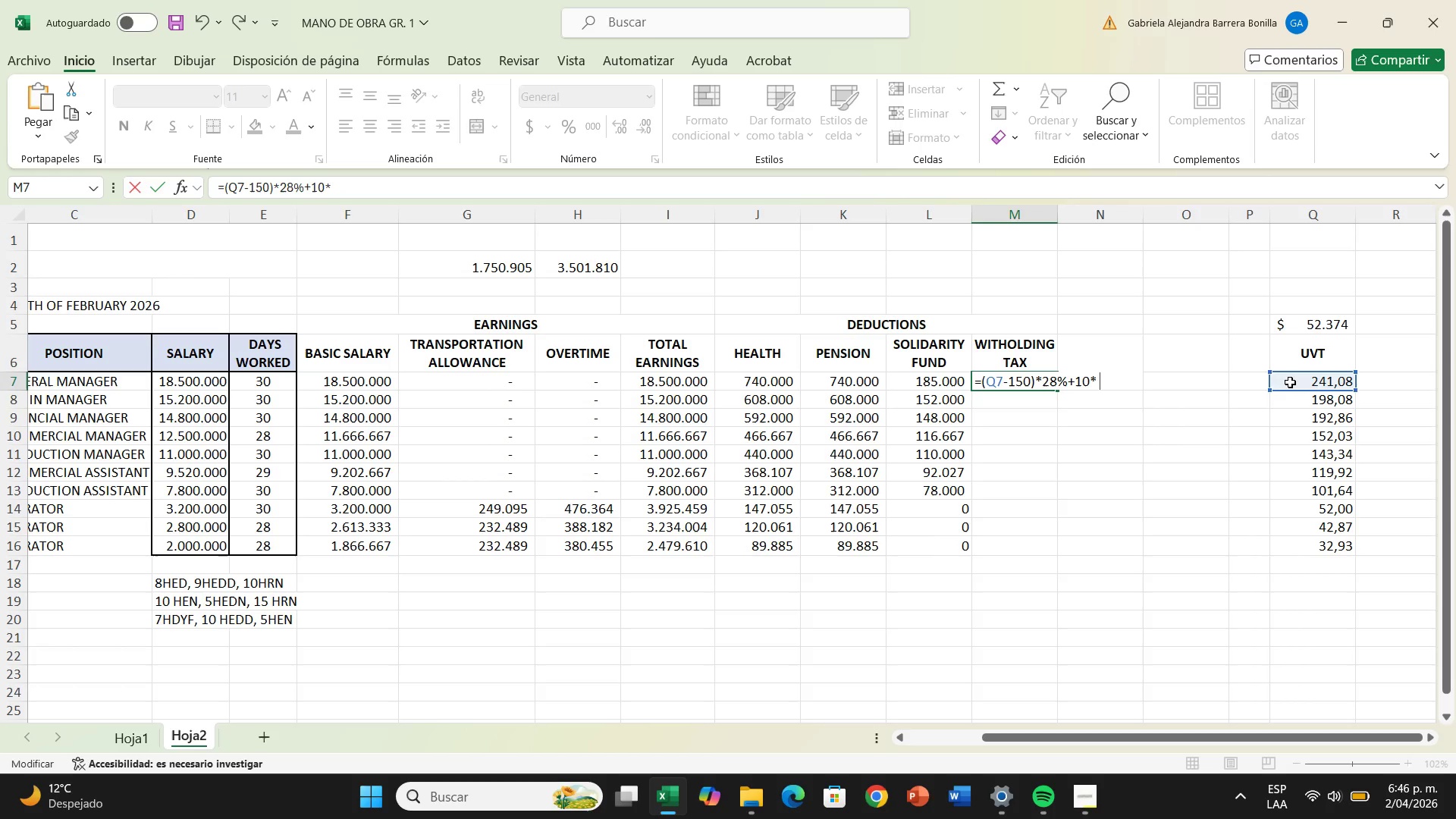 
left_click([1301, 329])
 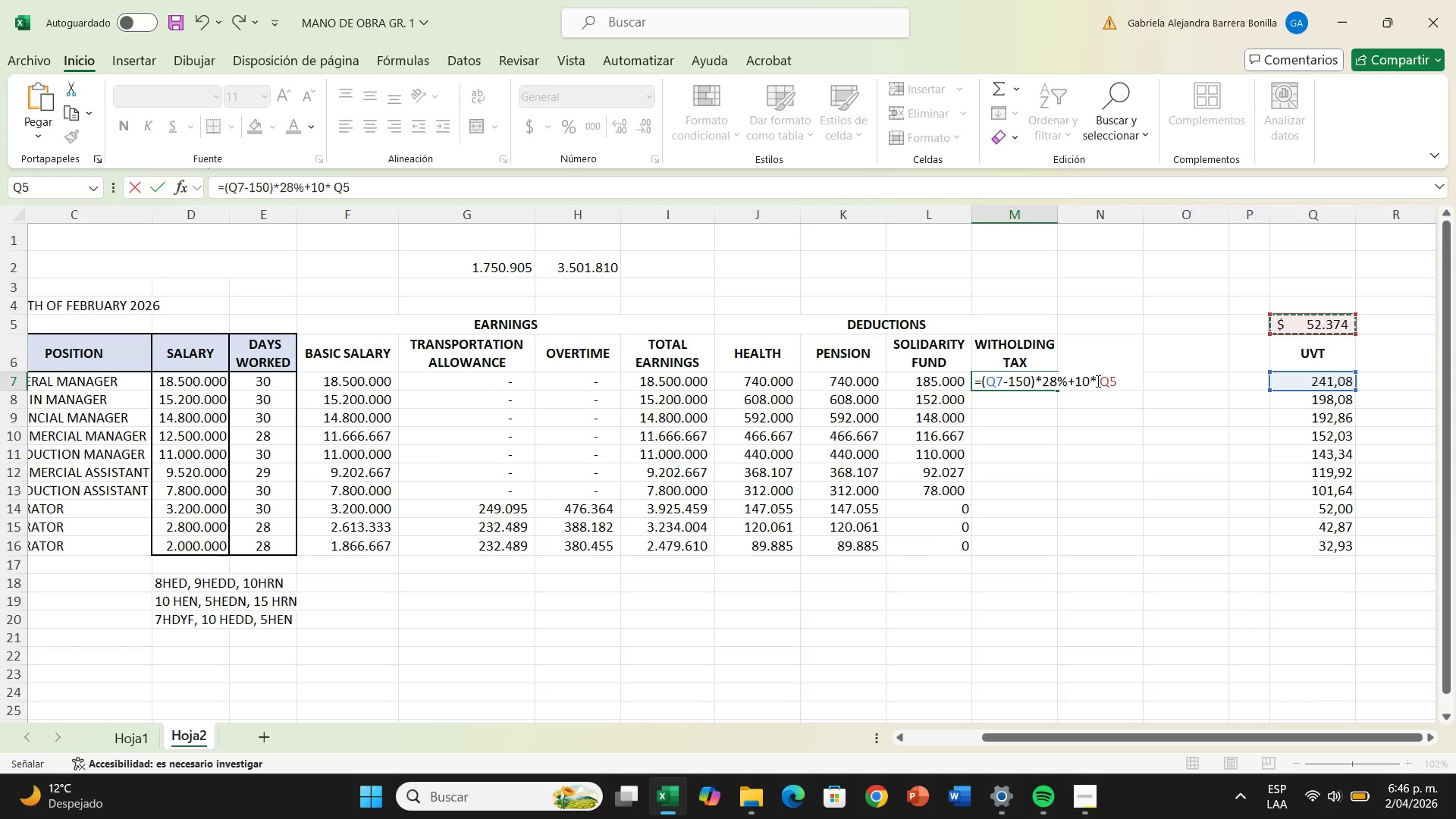 
wait(6.41)
 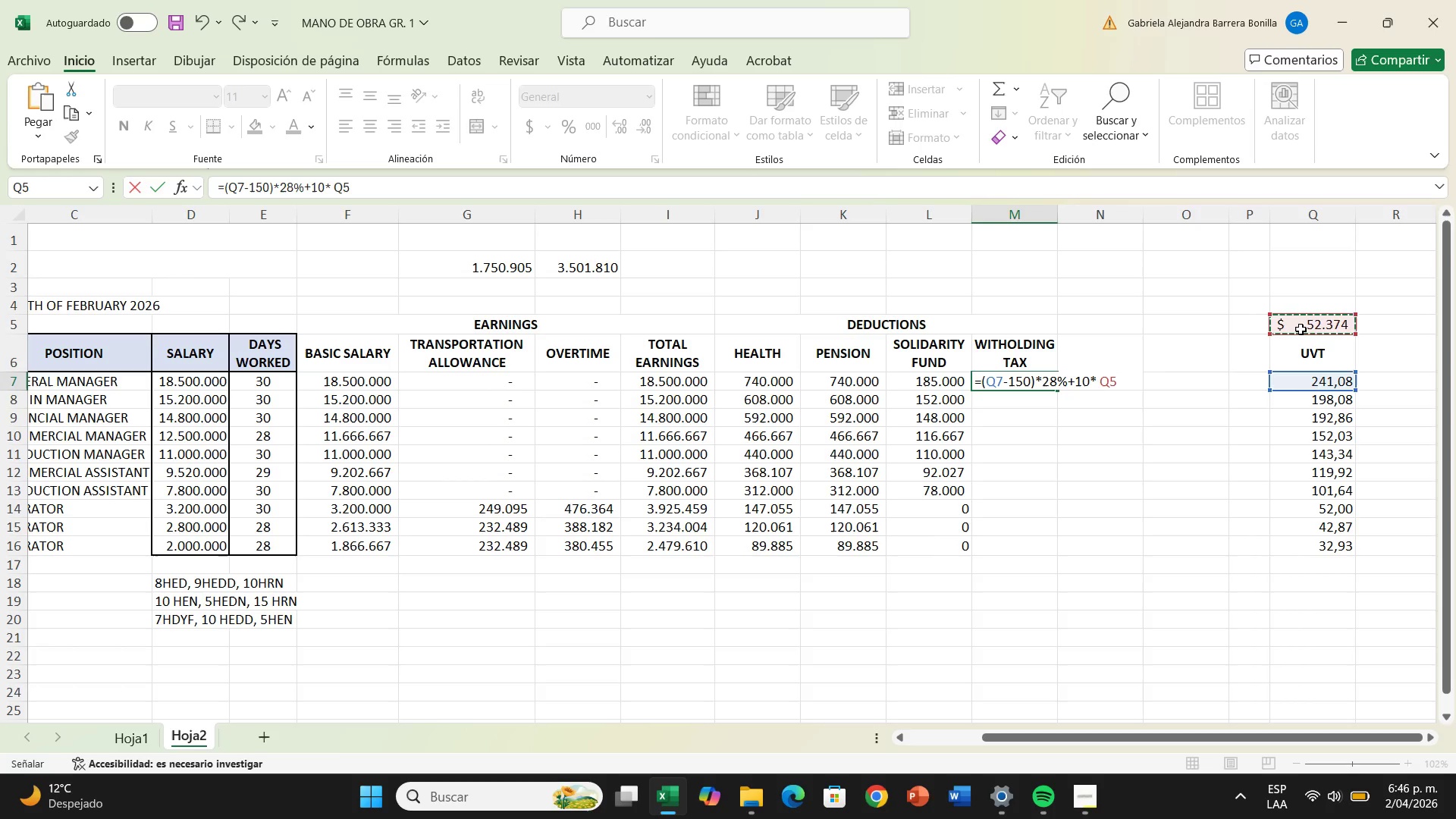 
left_click([1090, 382])
 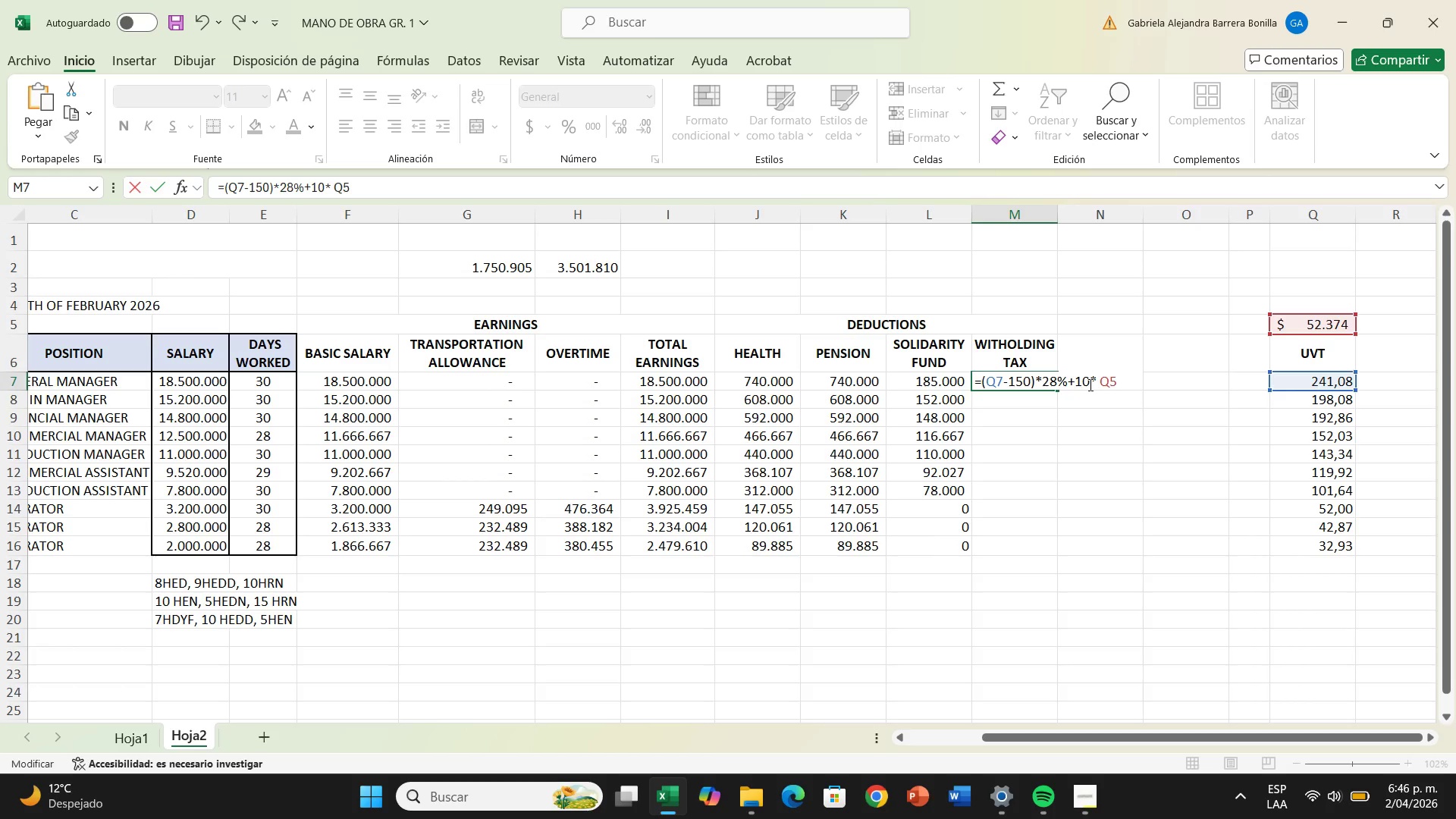 
key(Shift+9)
 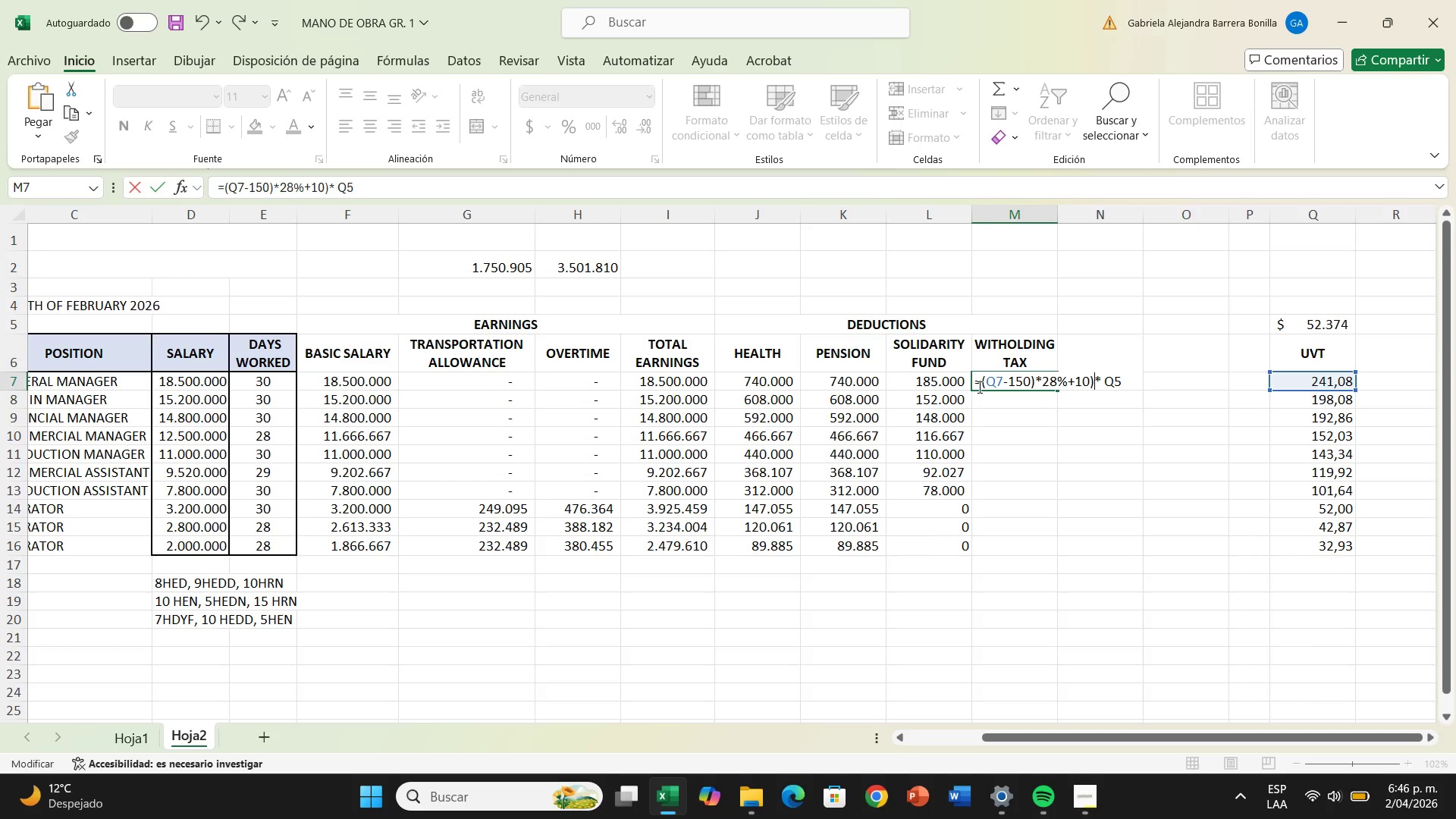 
left_click([981, 387])
 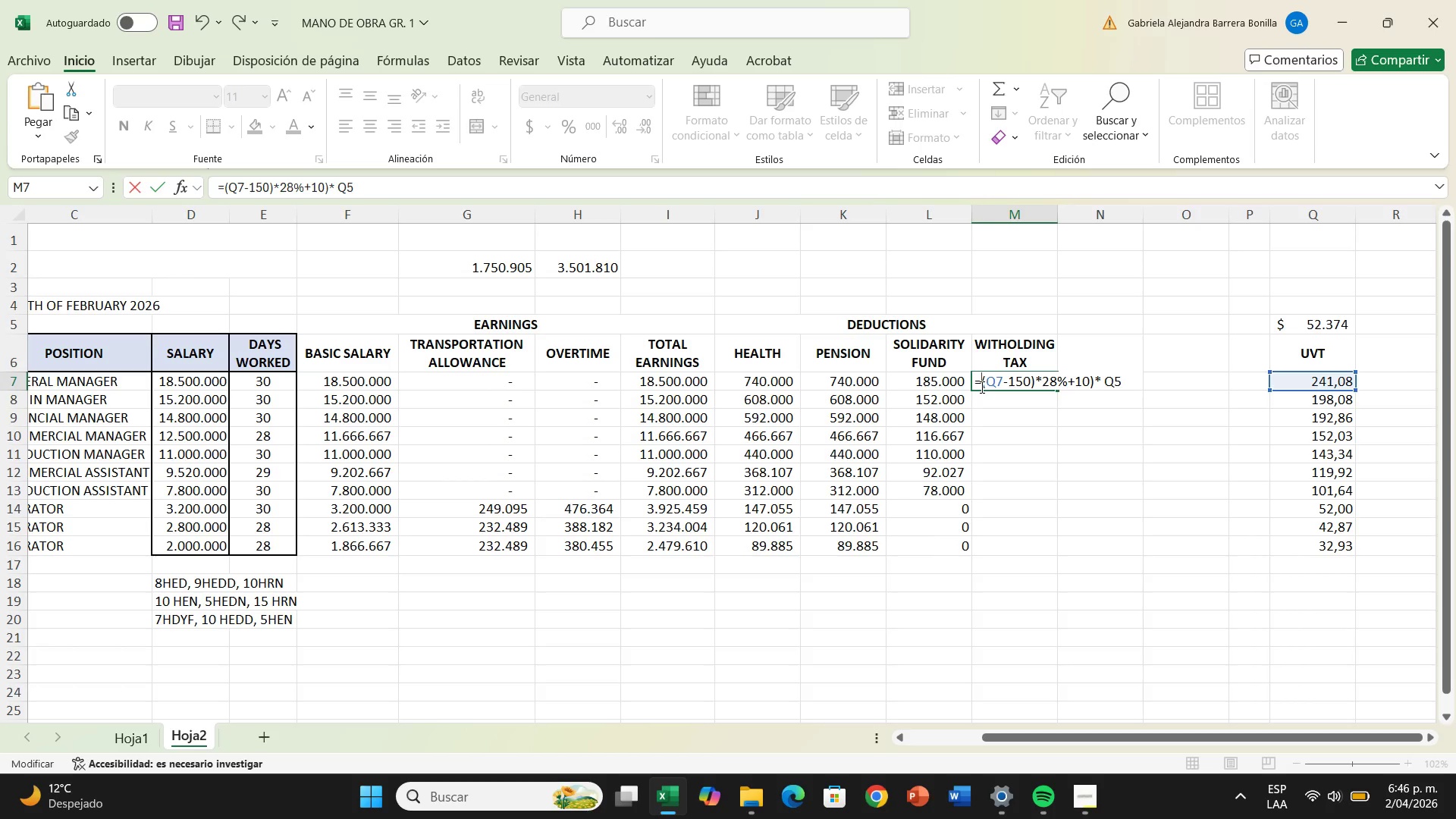 
key(Shift+8)
 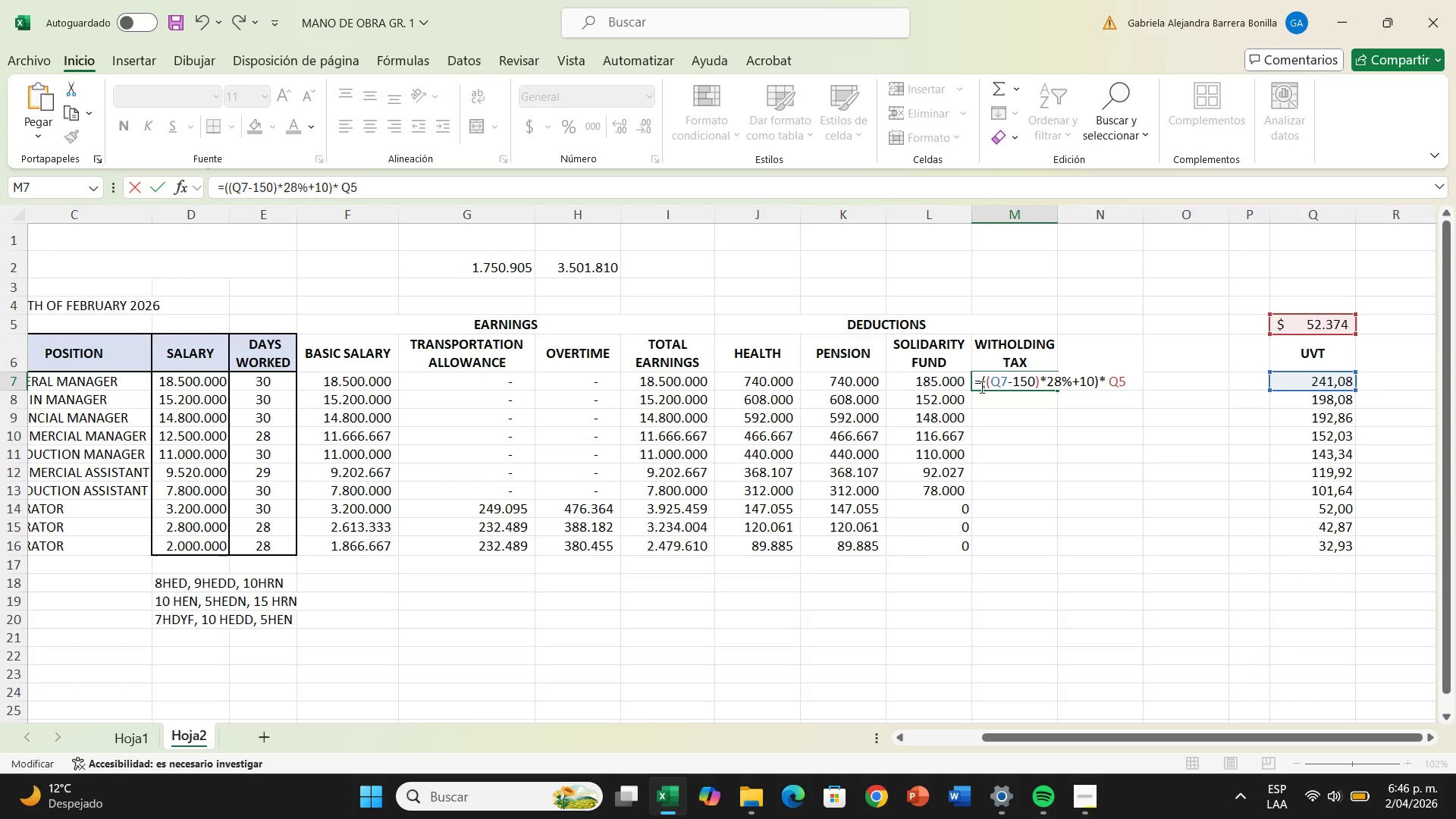 
key(Enter)
 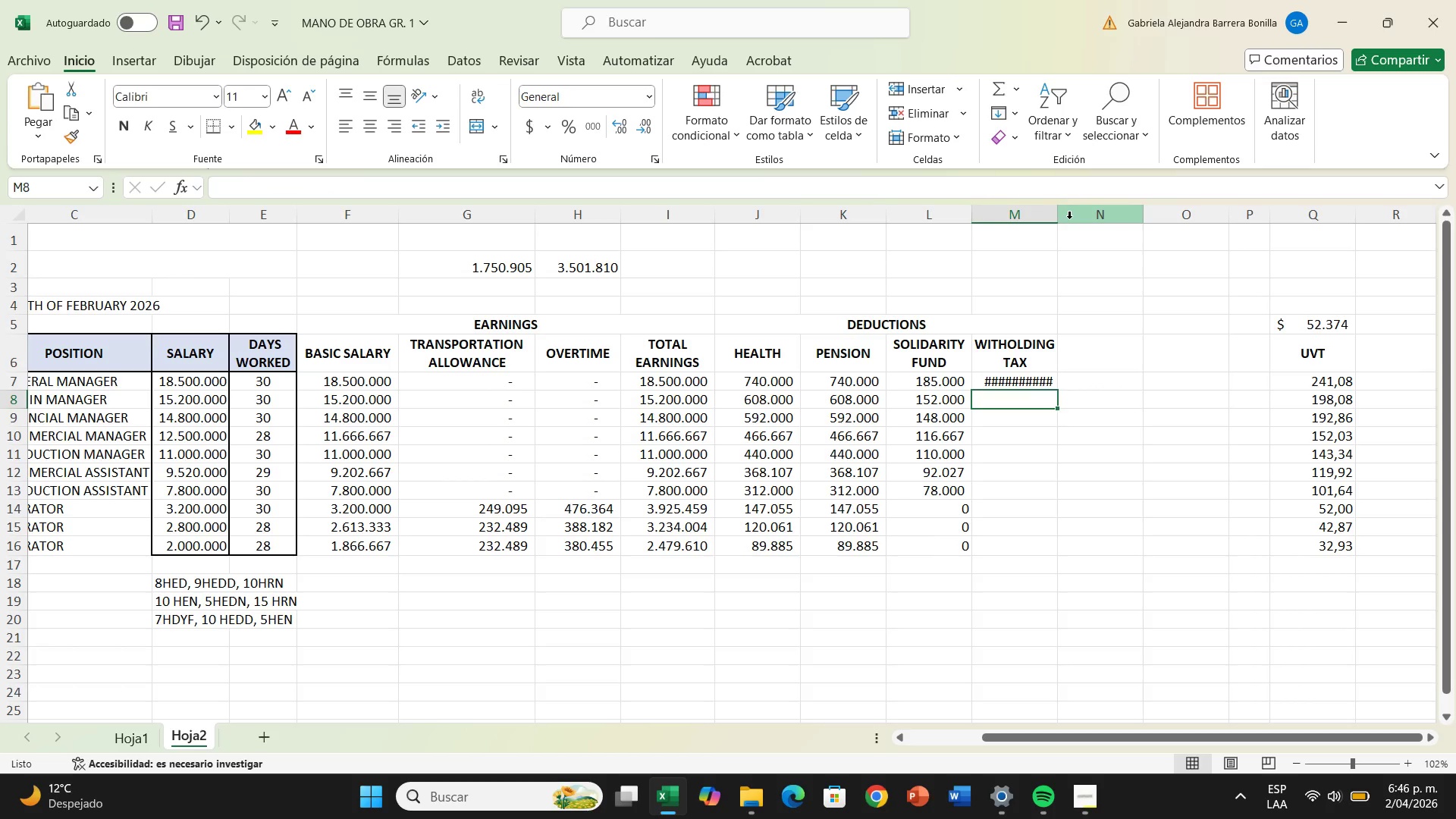 
left_click_drag(start_coordinate=[1060, 218], to_coordinate=[1078, 218])
 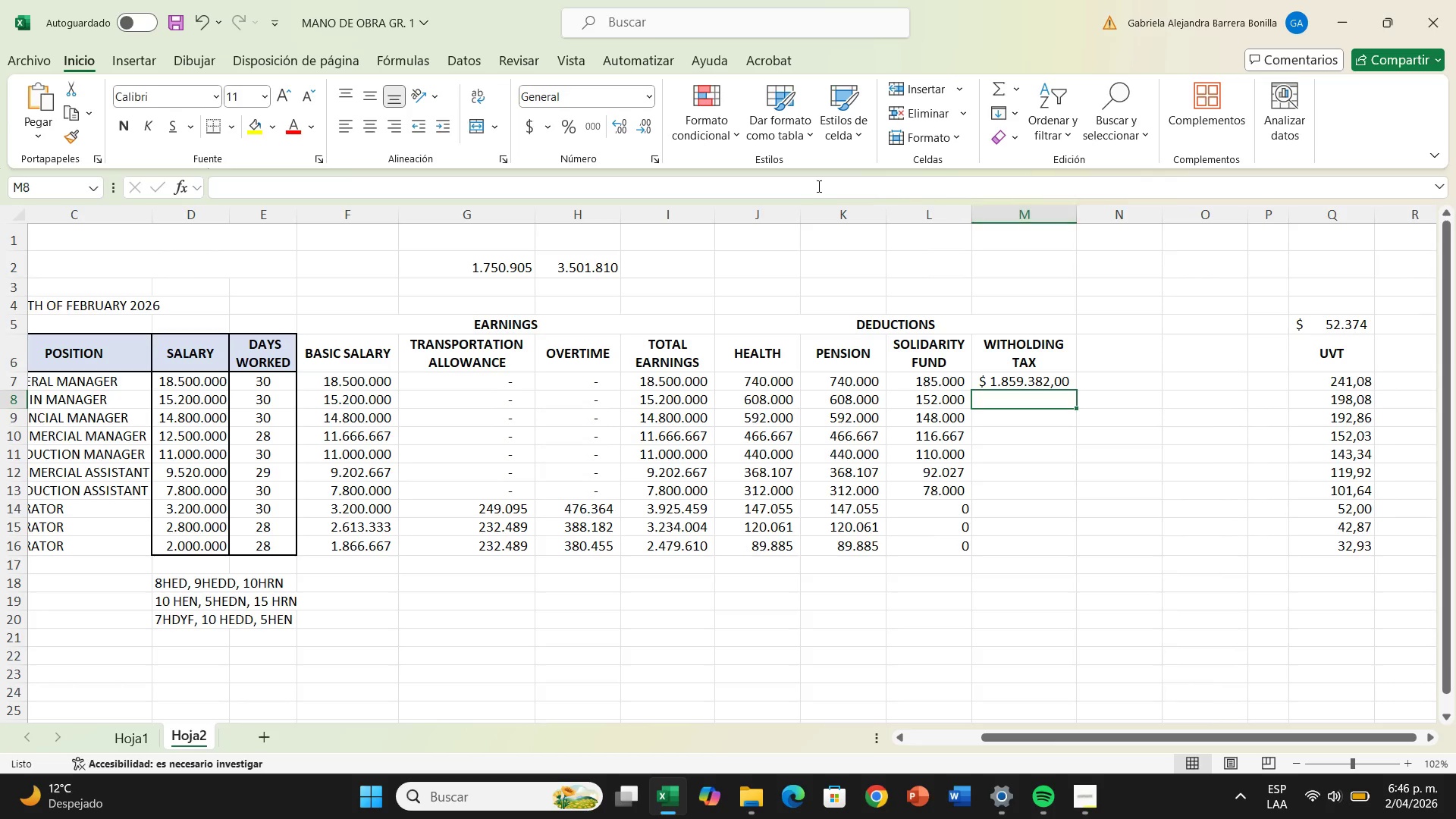 
left_click_drag(start_coordinate=[1049, 379], to_coordinate=[1051, 539])
 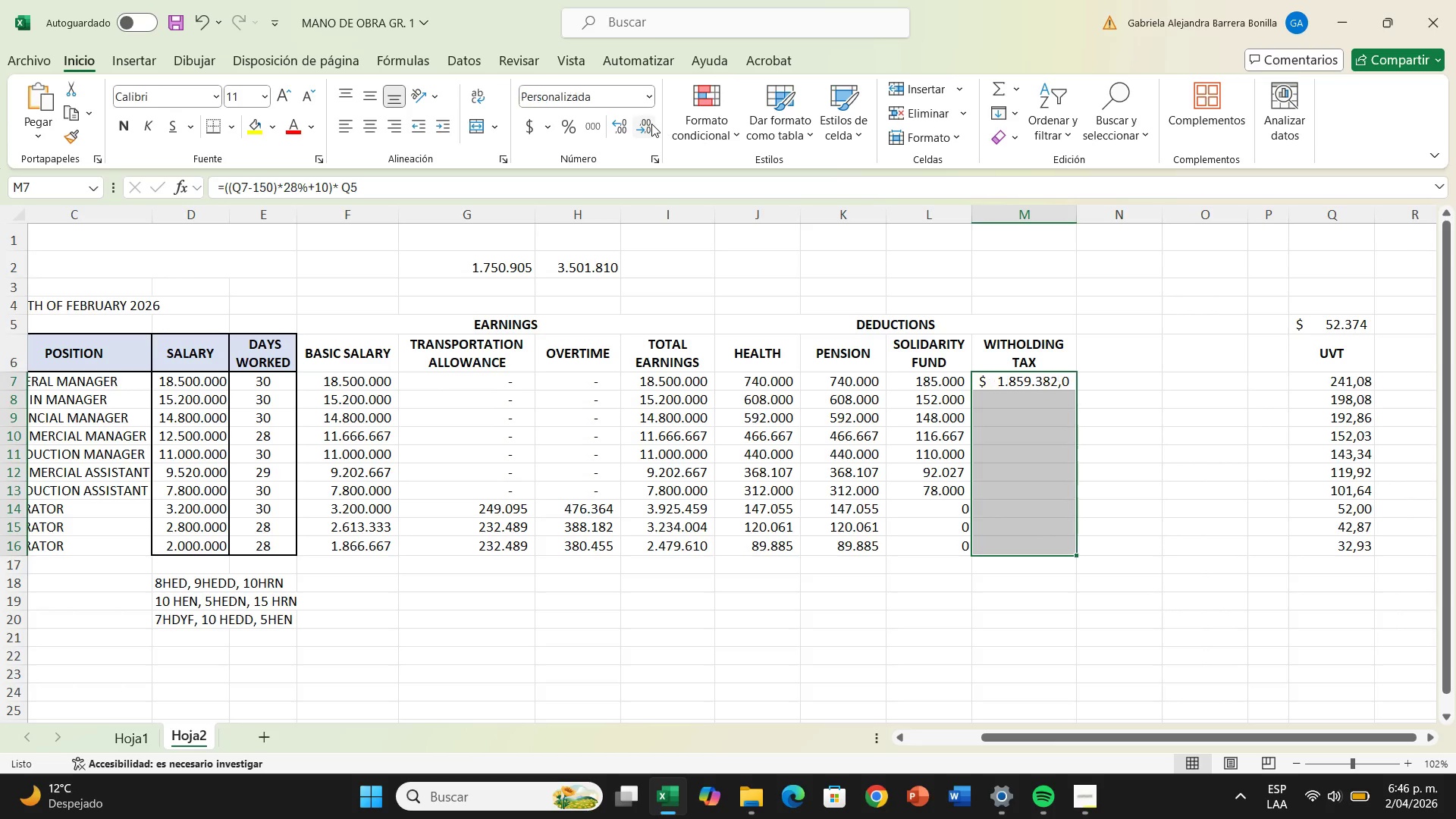 
double_click([651, 124])
 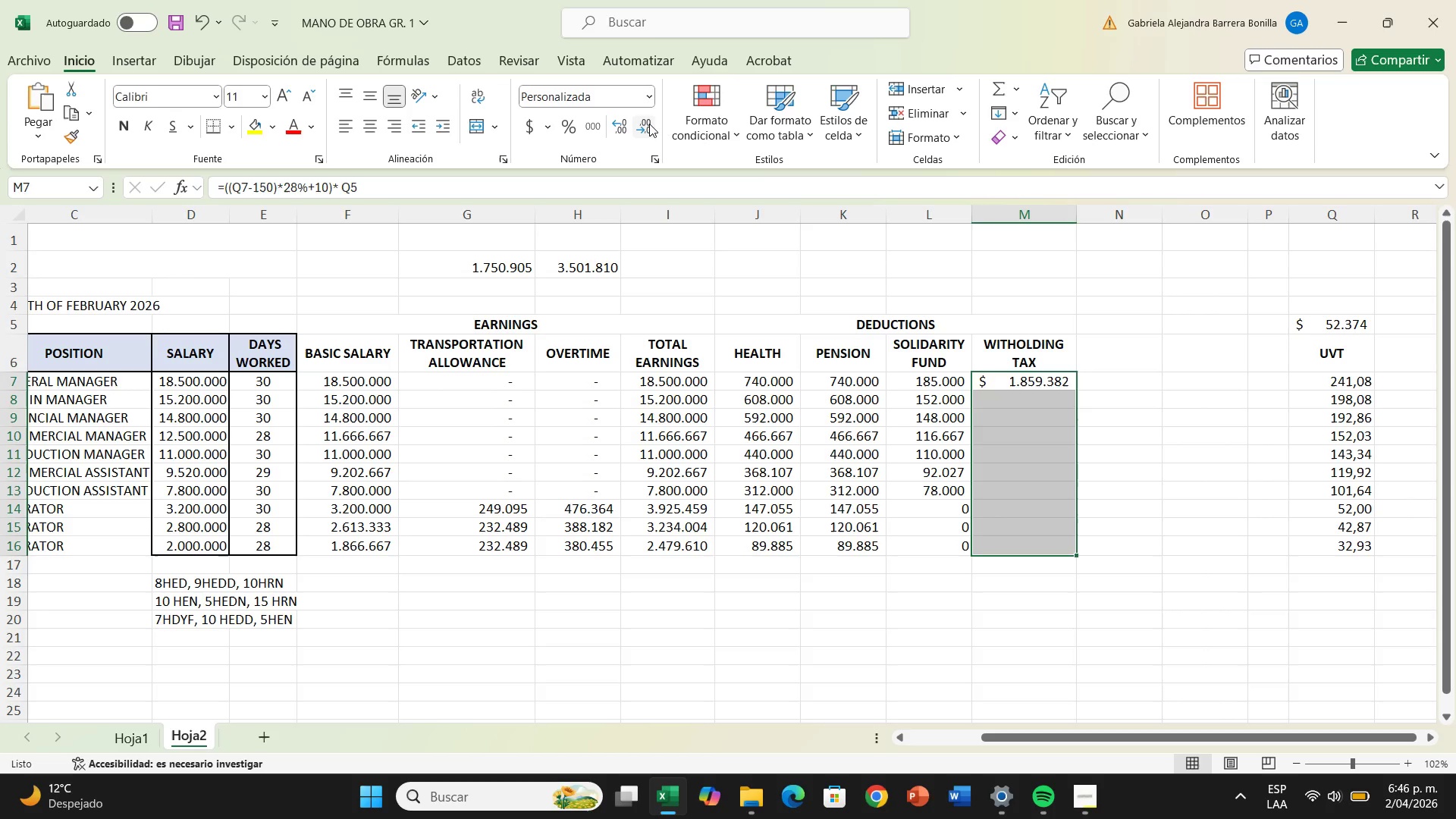 
key(Enter)
 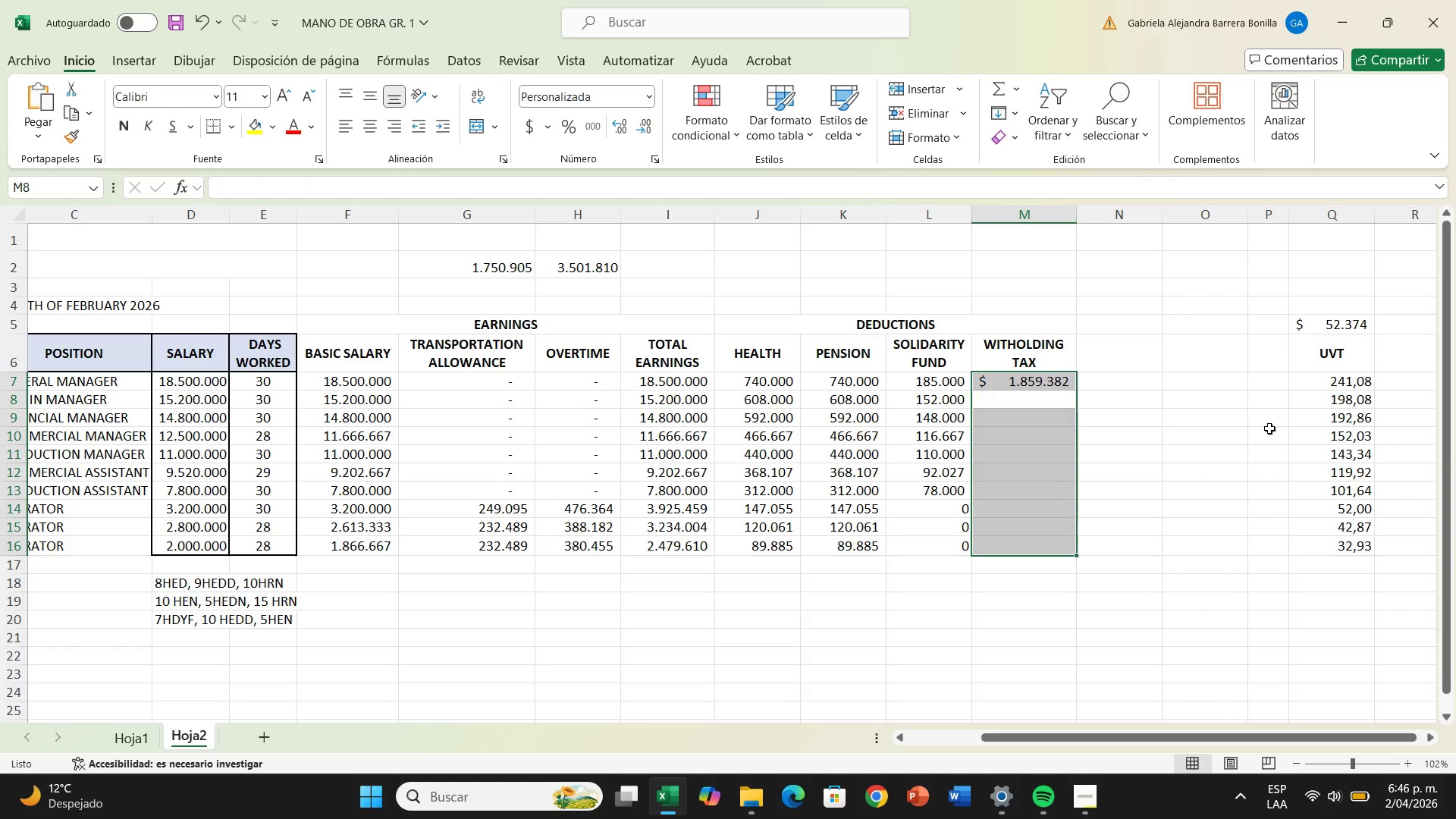 
left_click([1055, 425])
 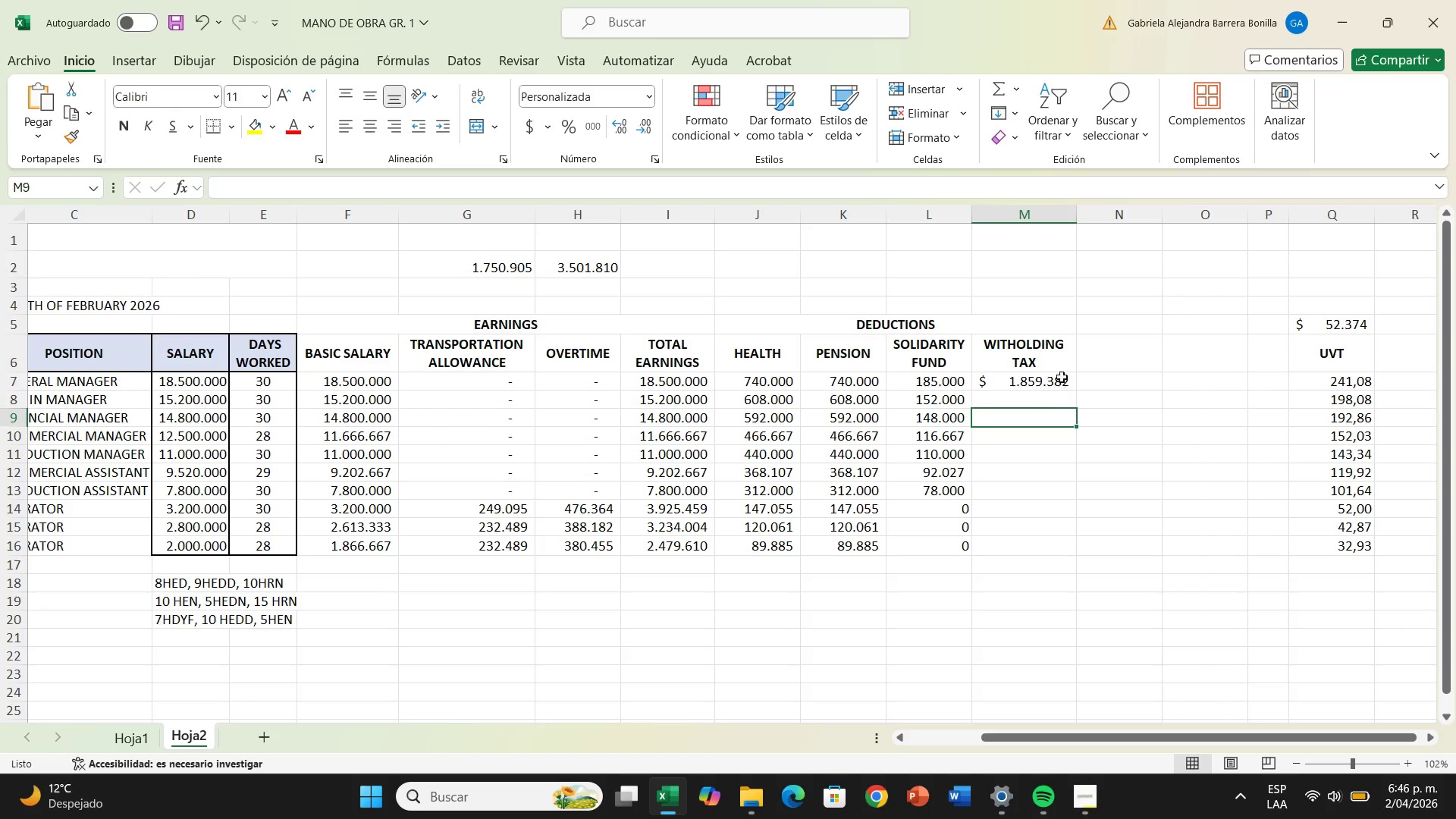 
left_click([1062, 377])
 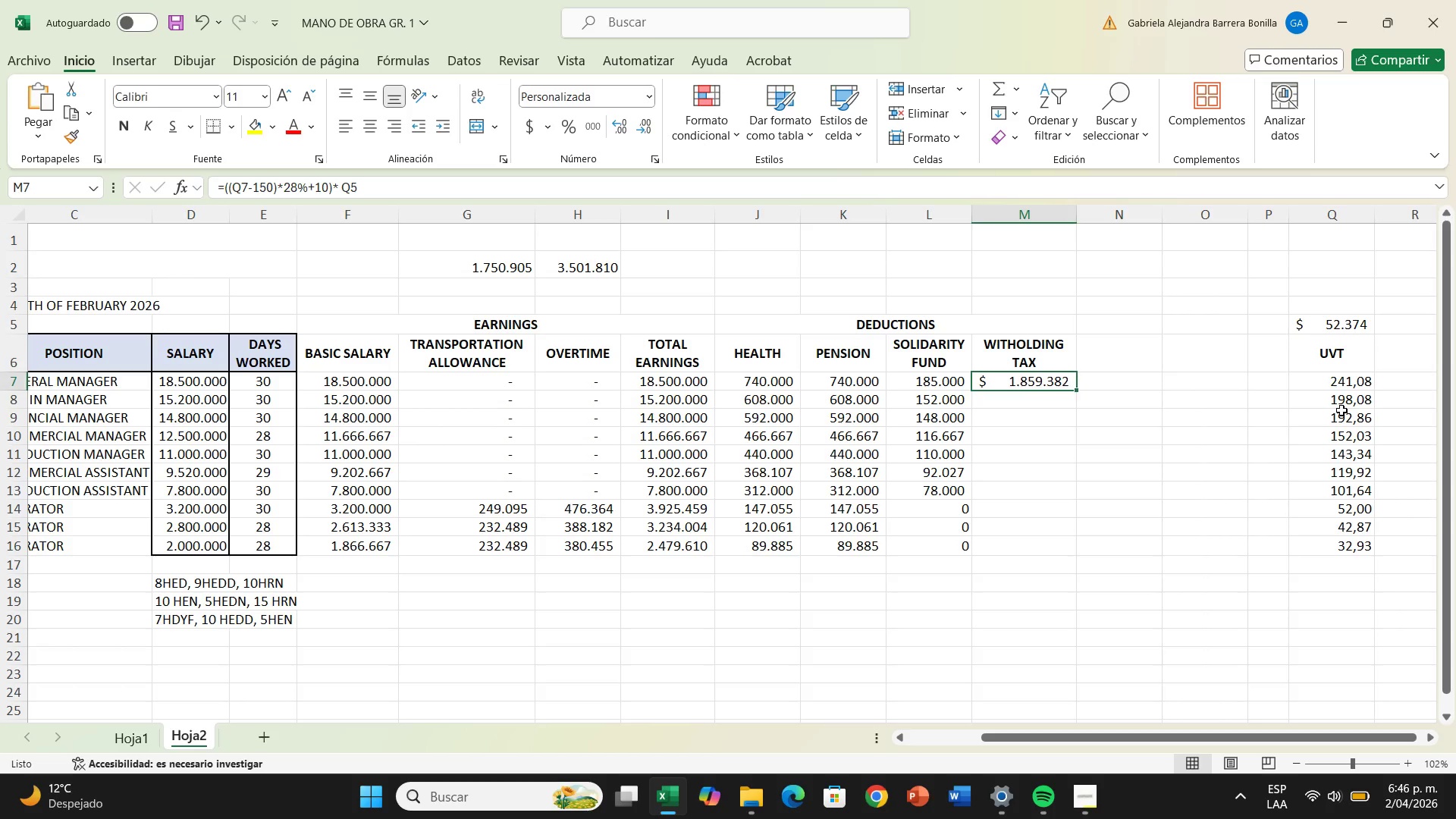 
wait(7.45)
 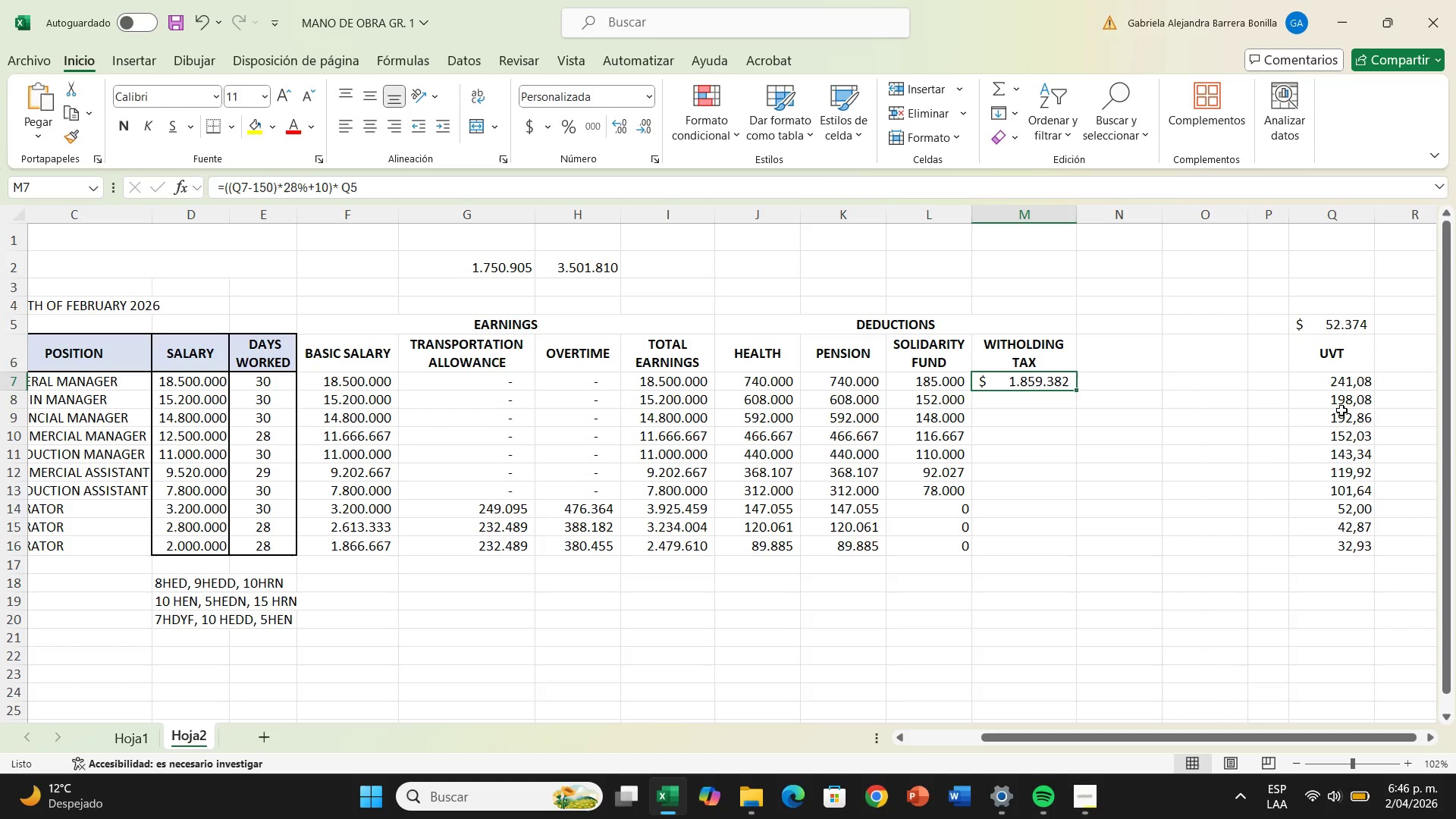 
left_click([1054, 398])
 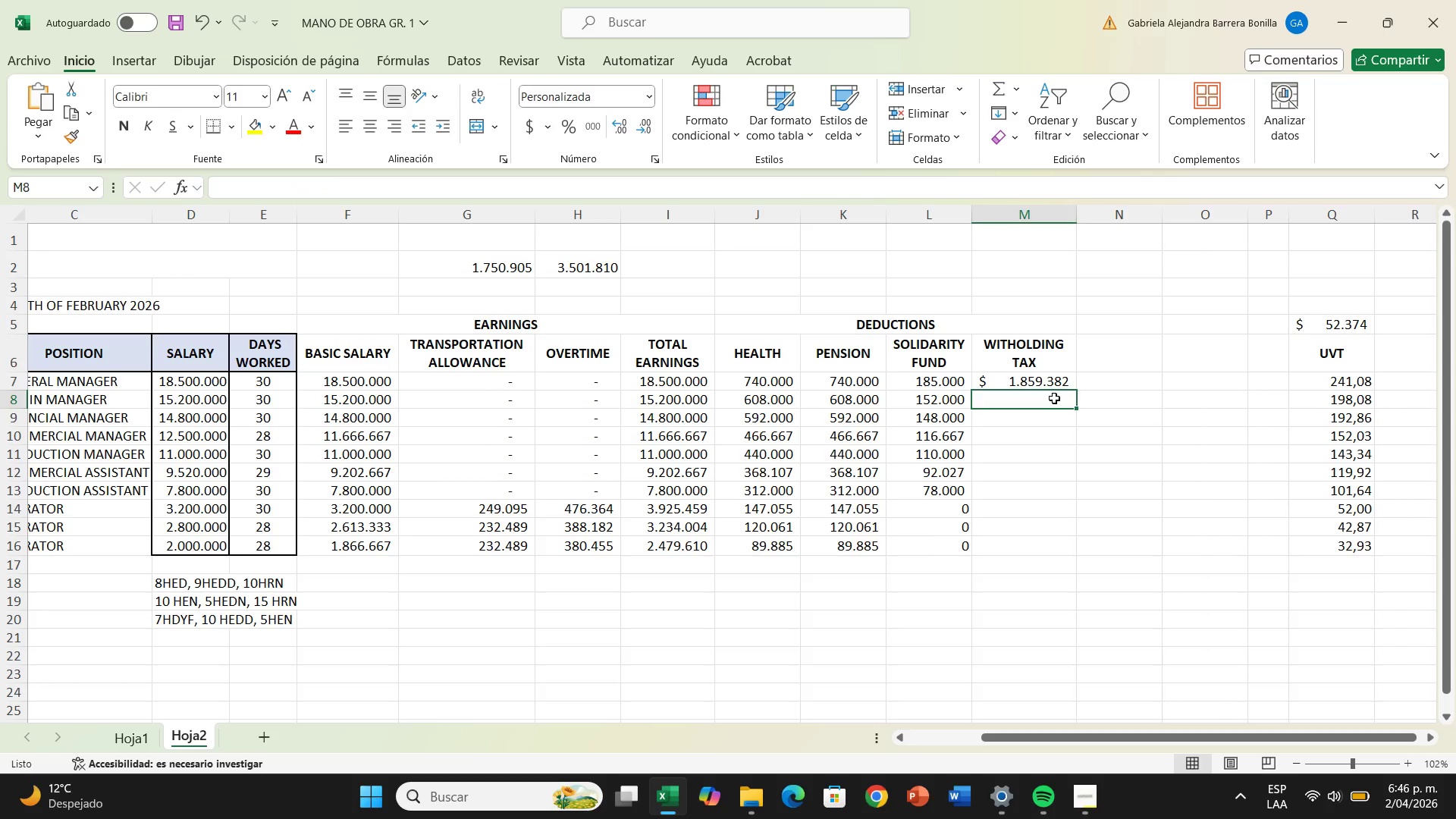 
key(Shift+0)
 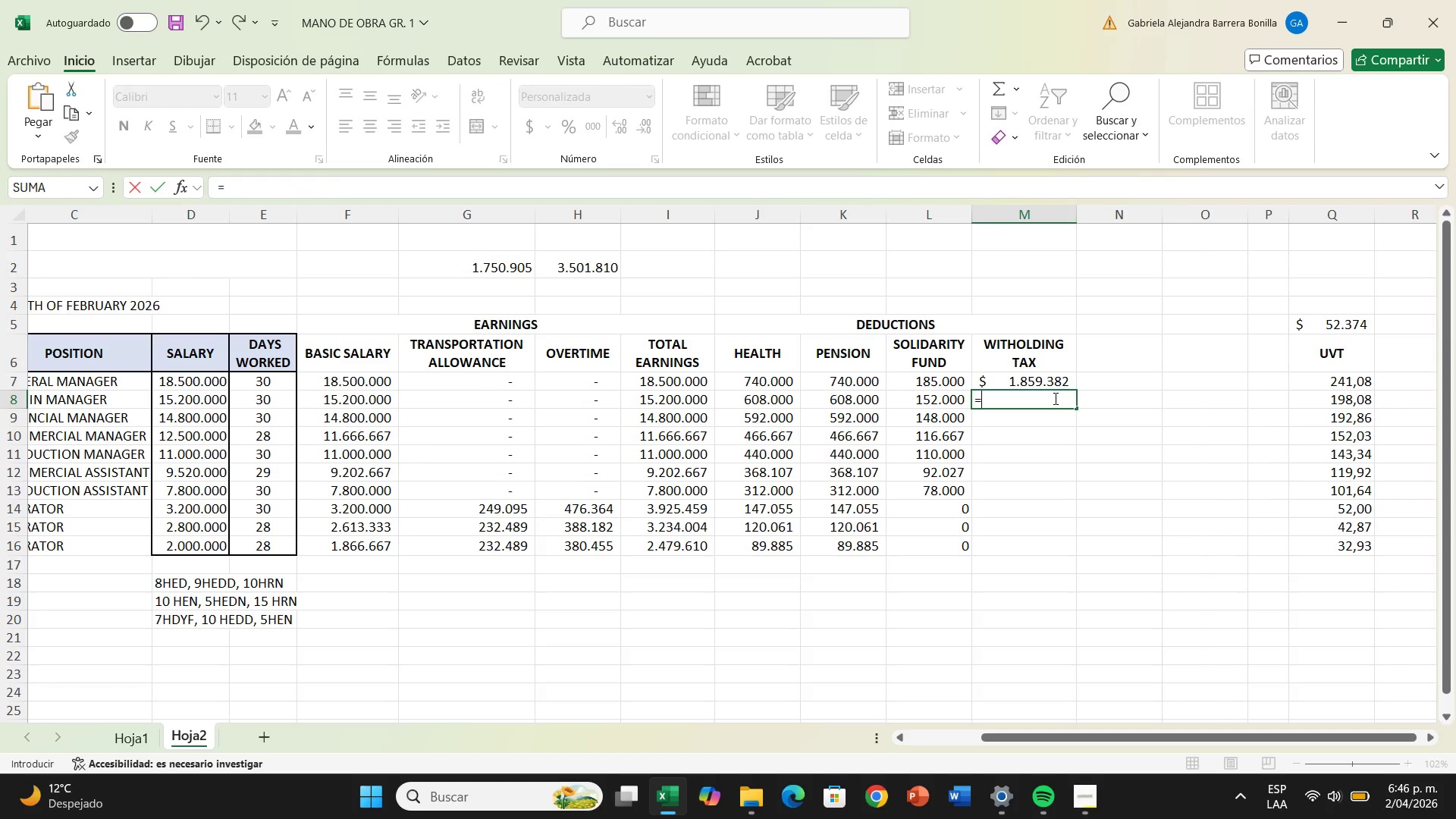 
key(Control+V)
 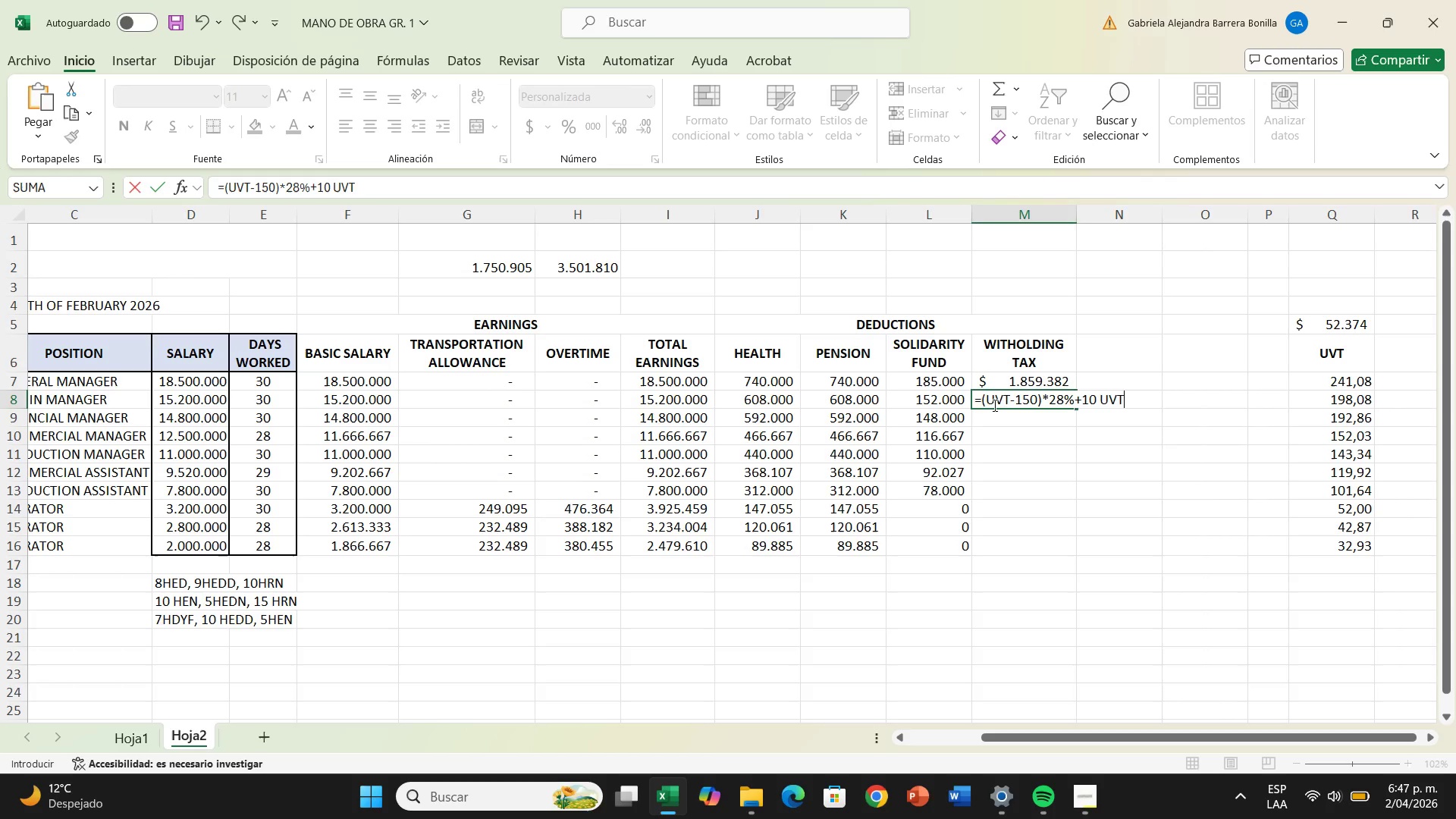 
left_click([981, 402])
 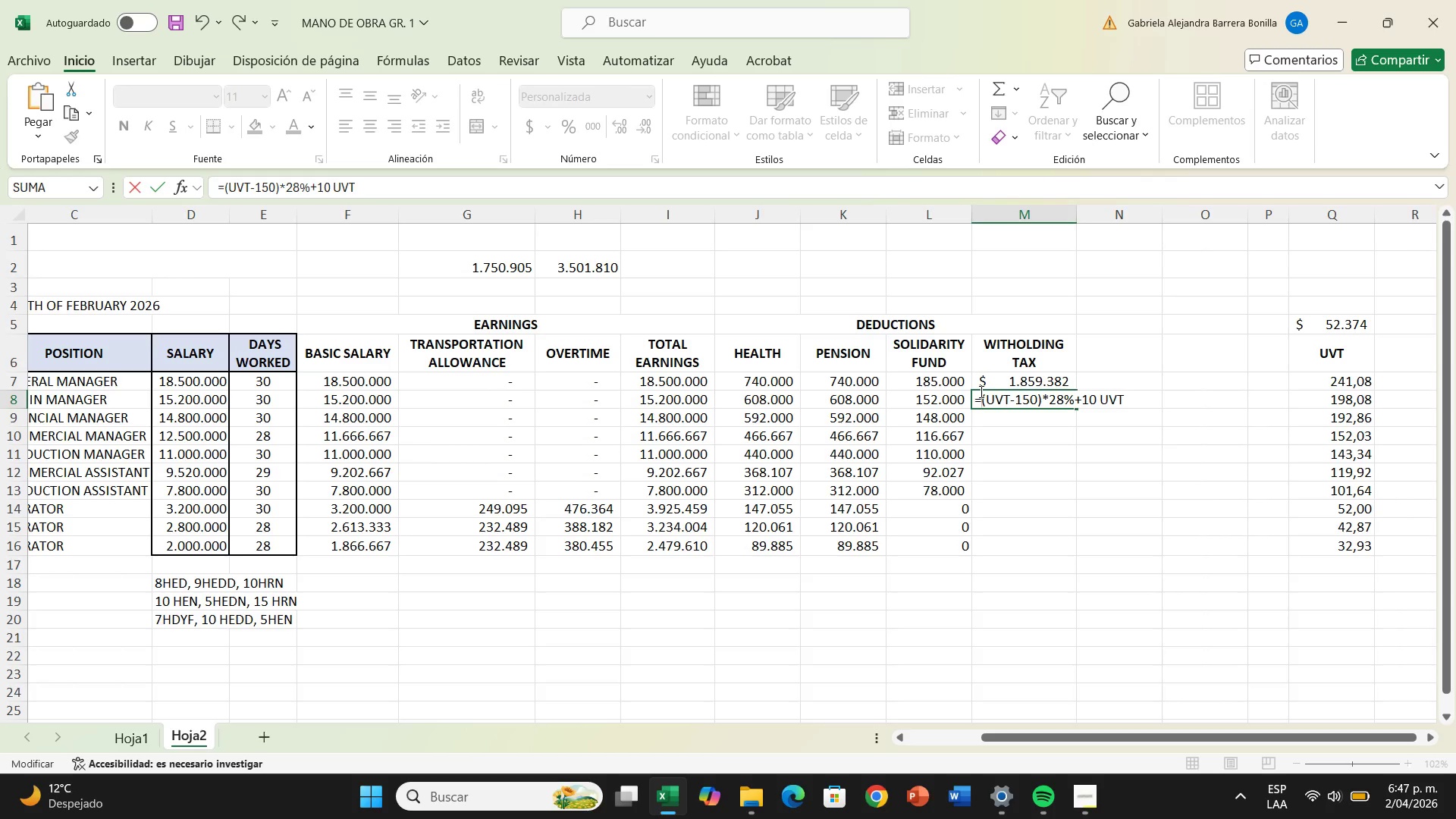 
key(Shift+8)
 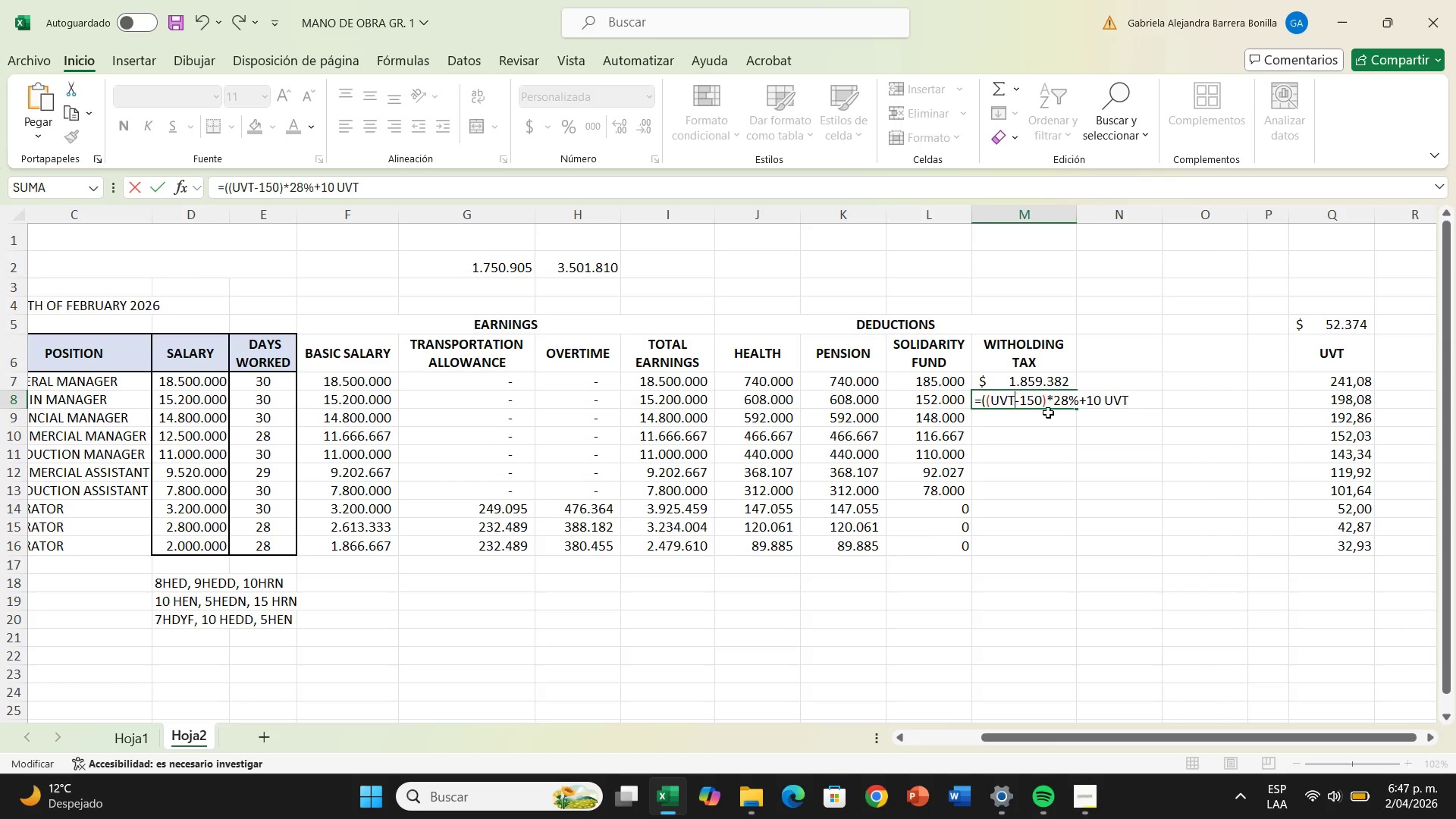 
key(Backspace)
 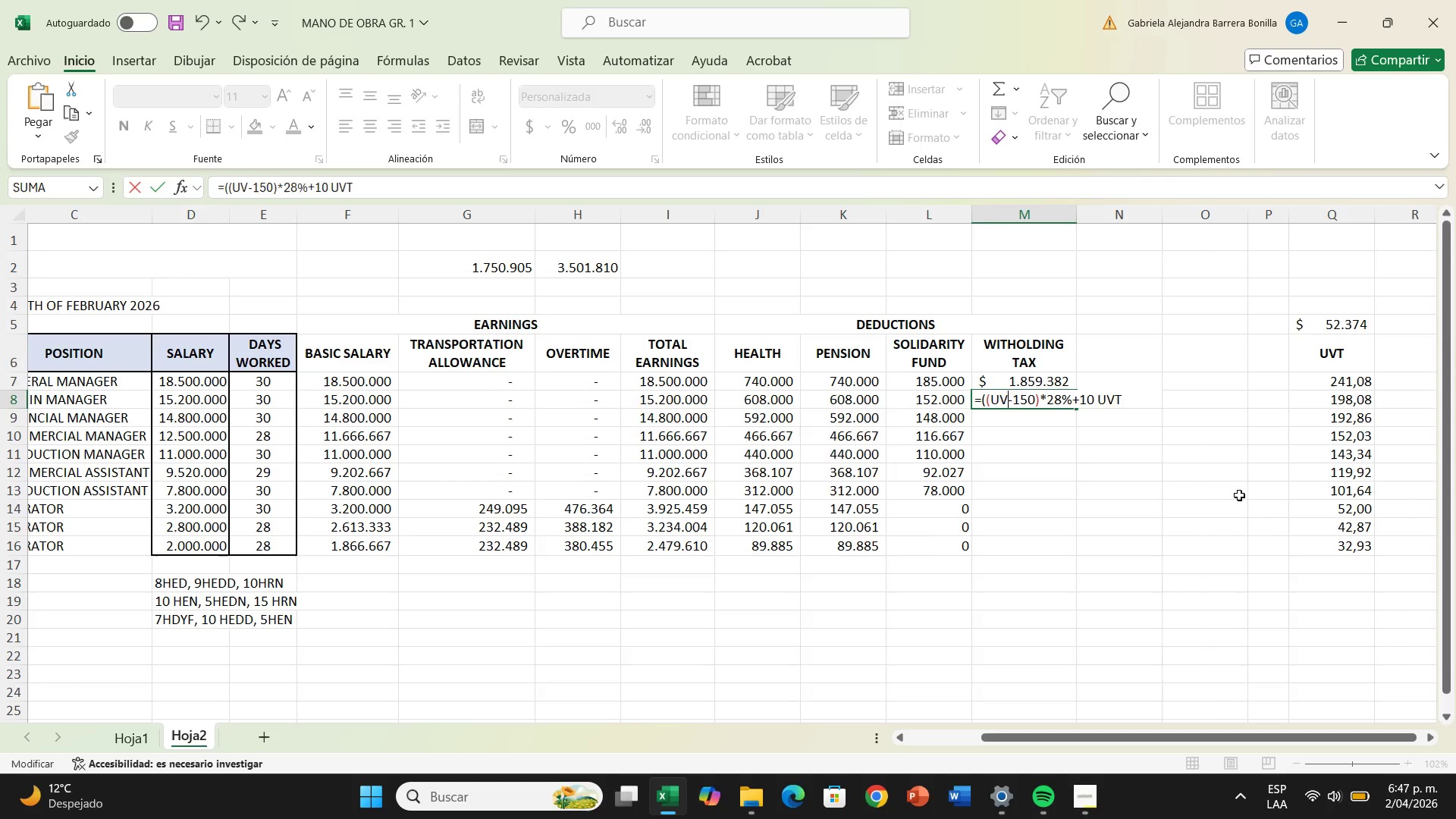 
key(Backspace)
 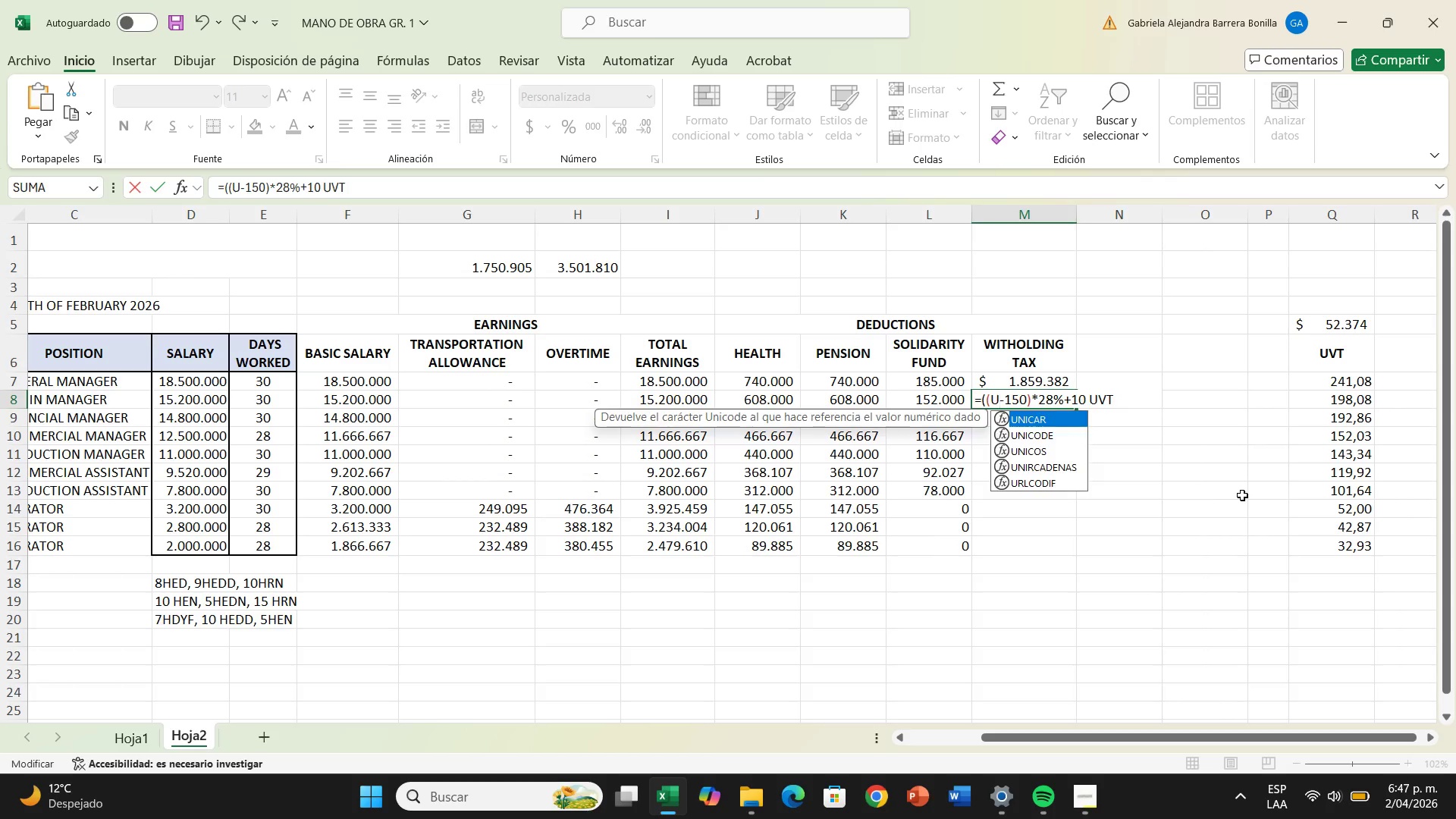 
key(Backspace)
 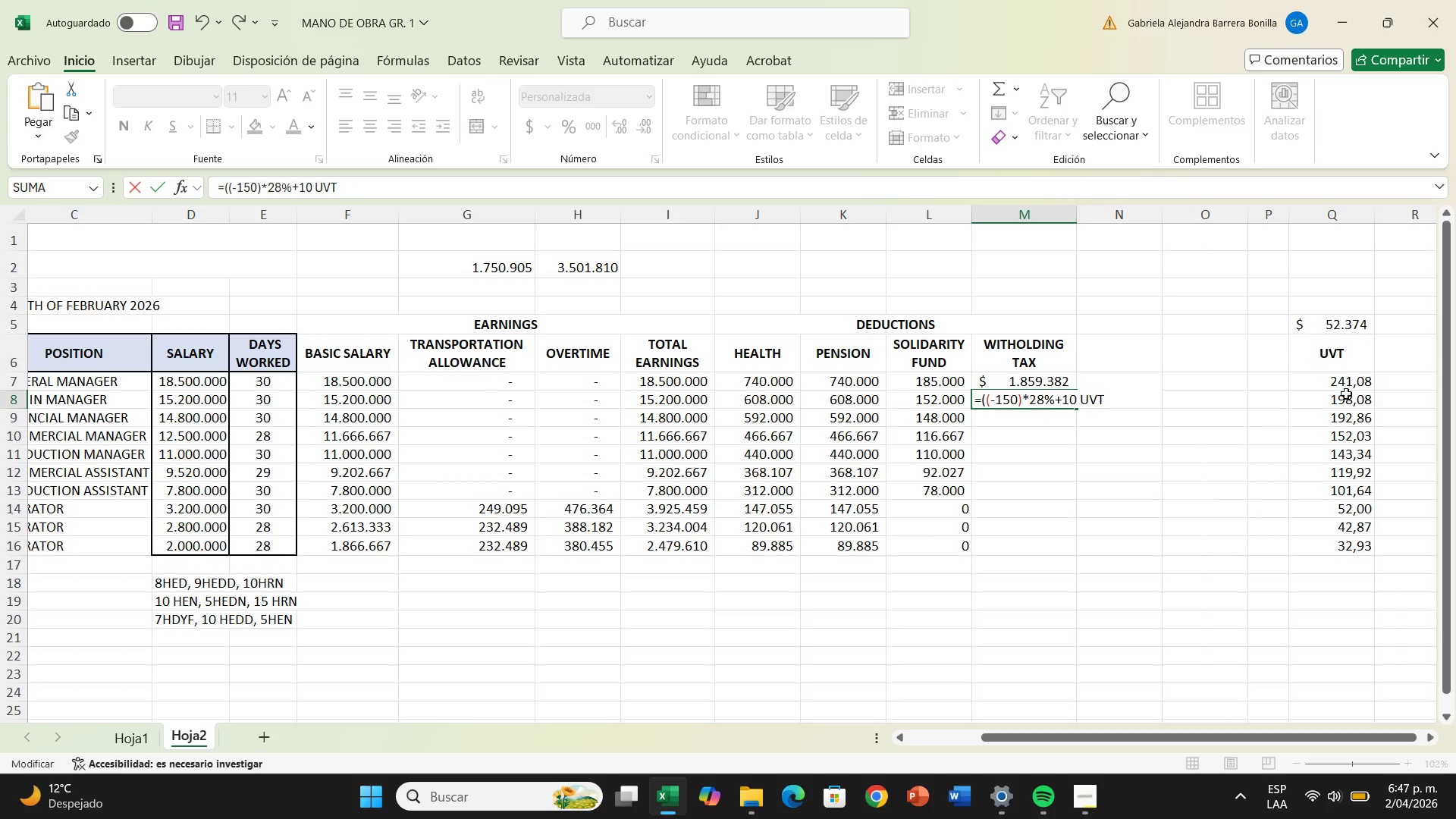 
left_click([1346, 399])
 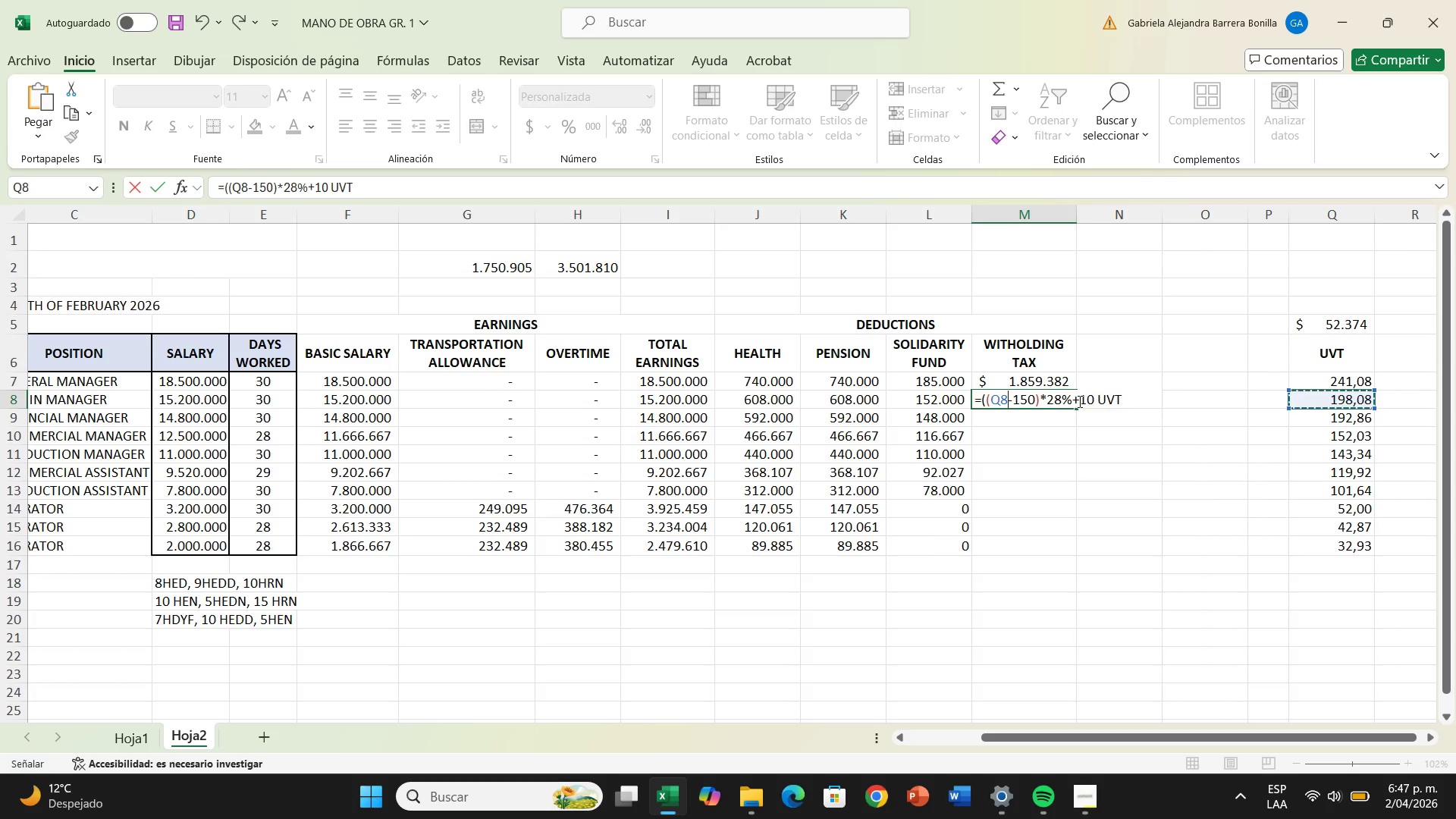 
left_click([1094, 397])
 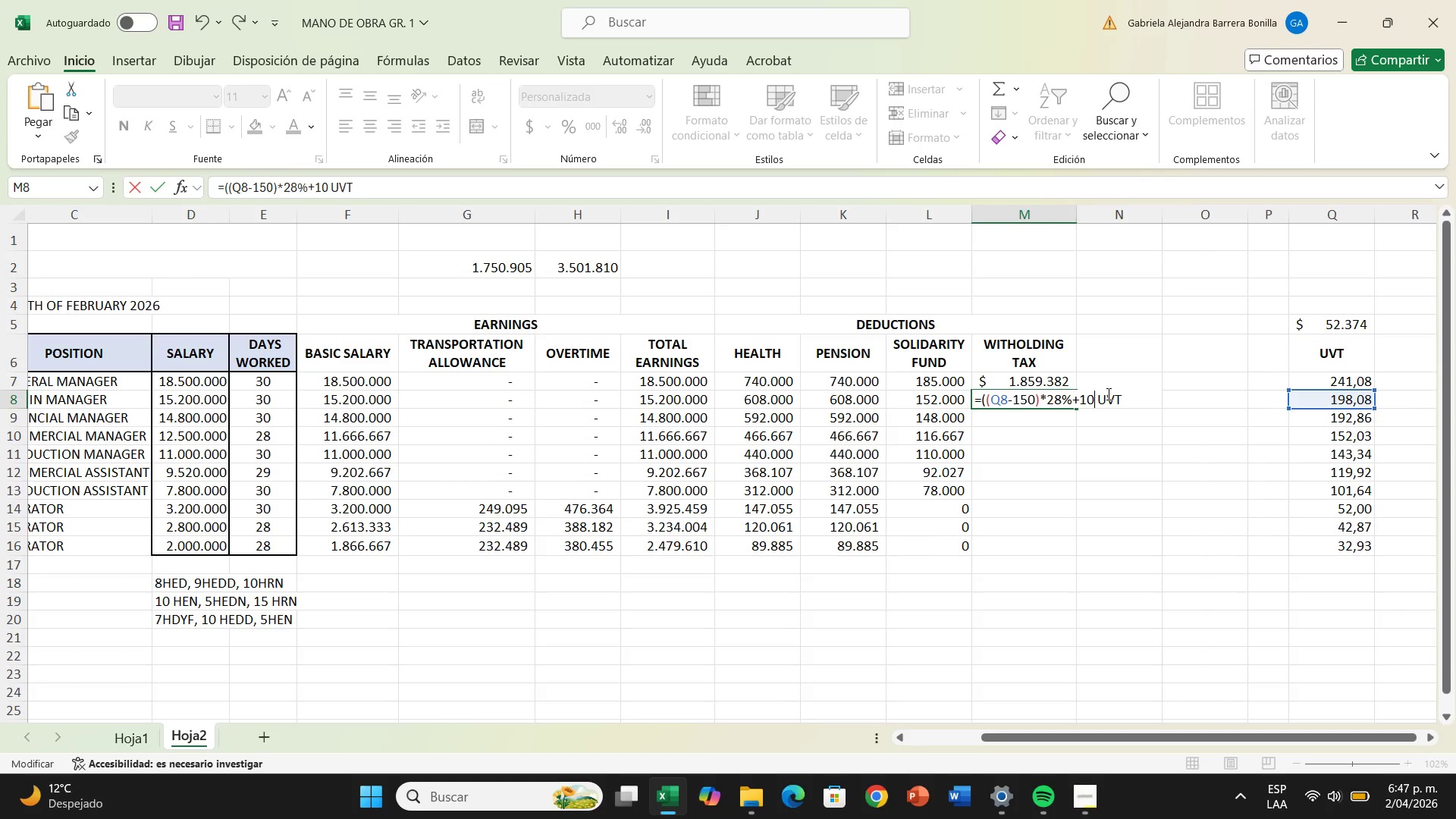 
hold_key(key=Enter, duration=0.52)
 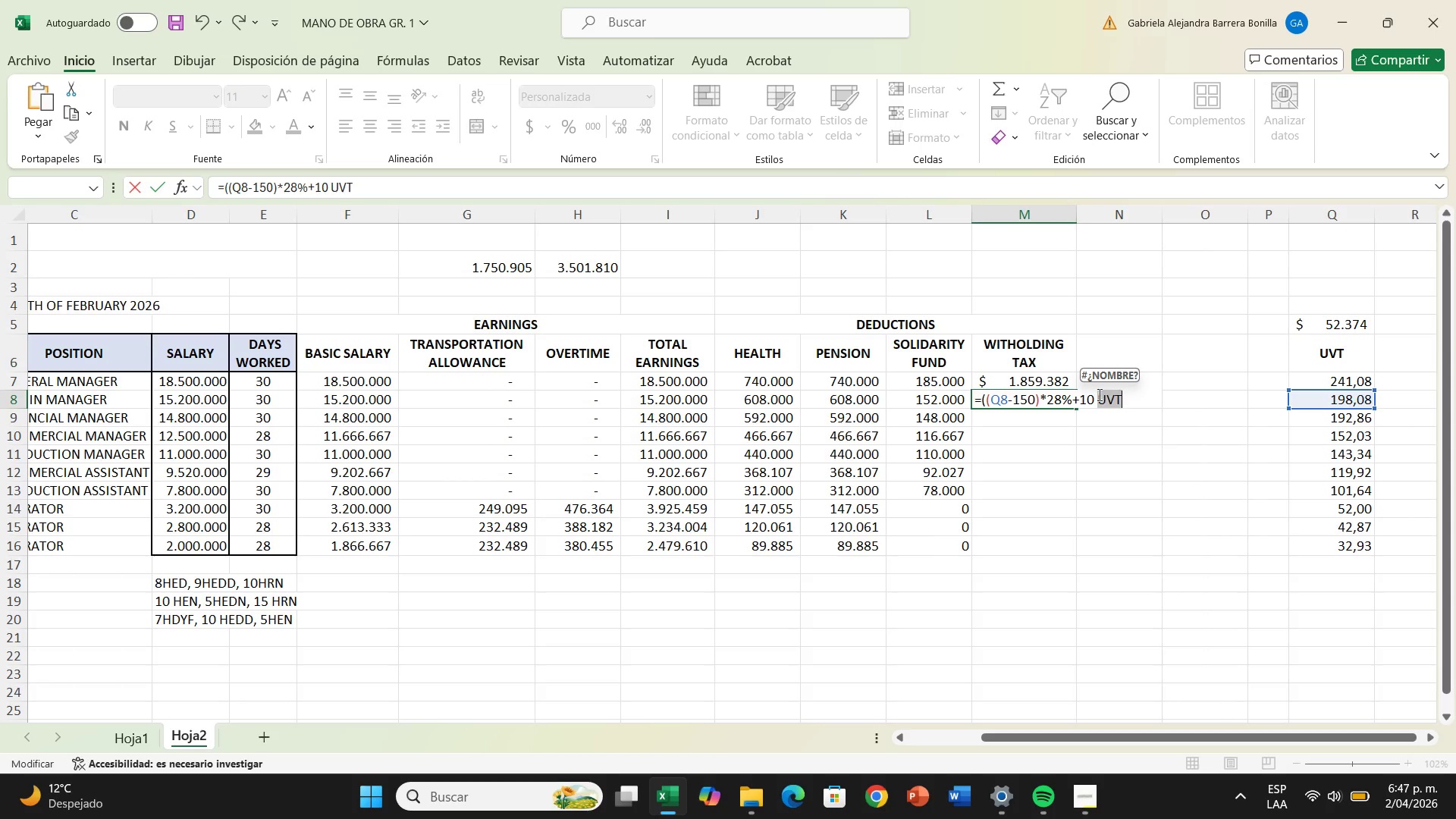 
left_click([1090, 399])
 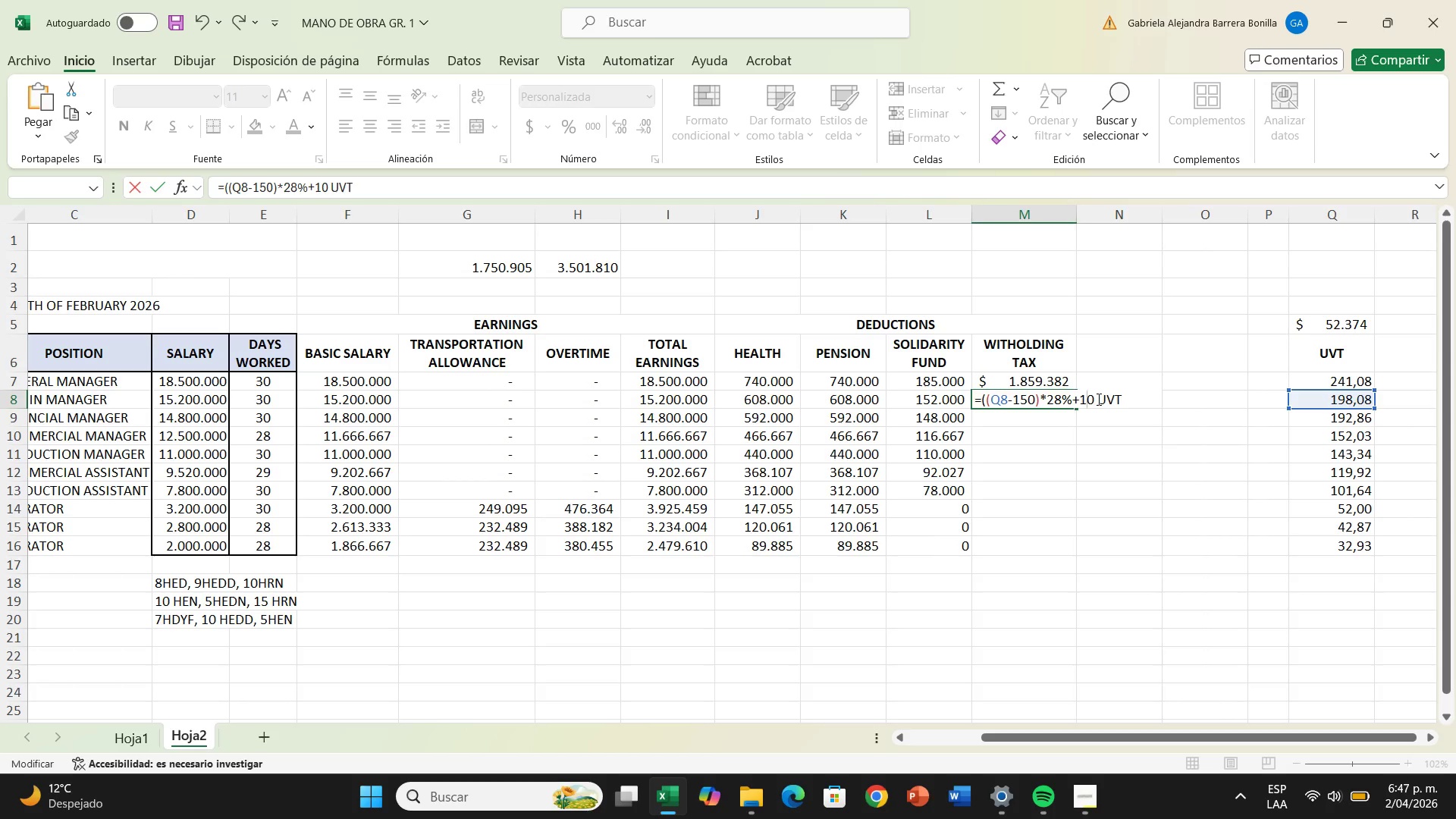 
left_click([1097, 399])
 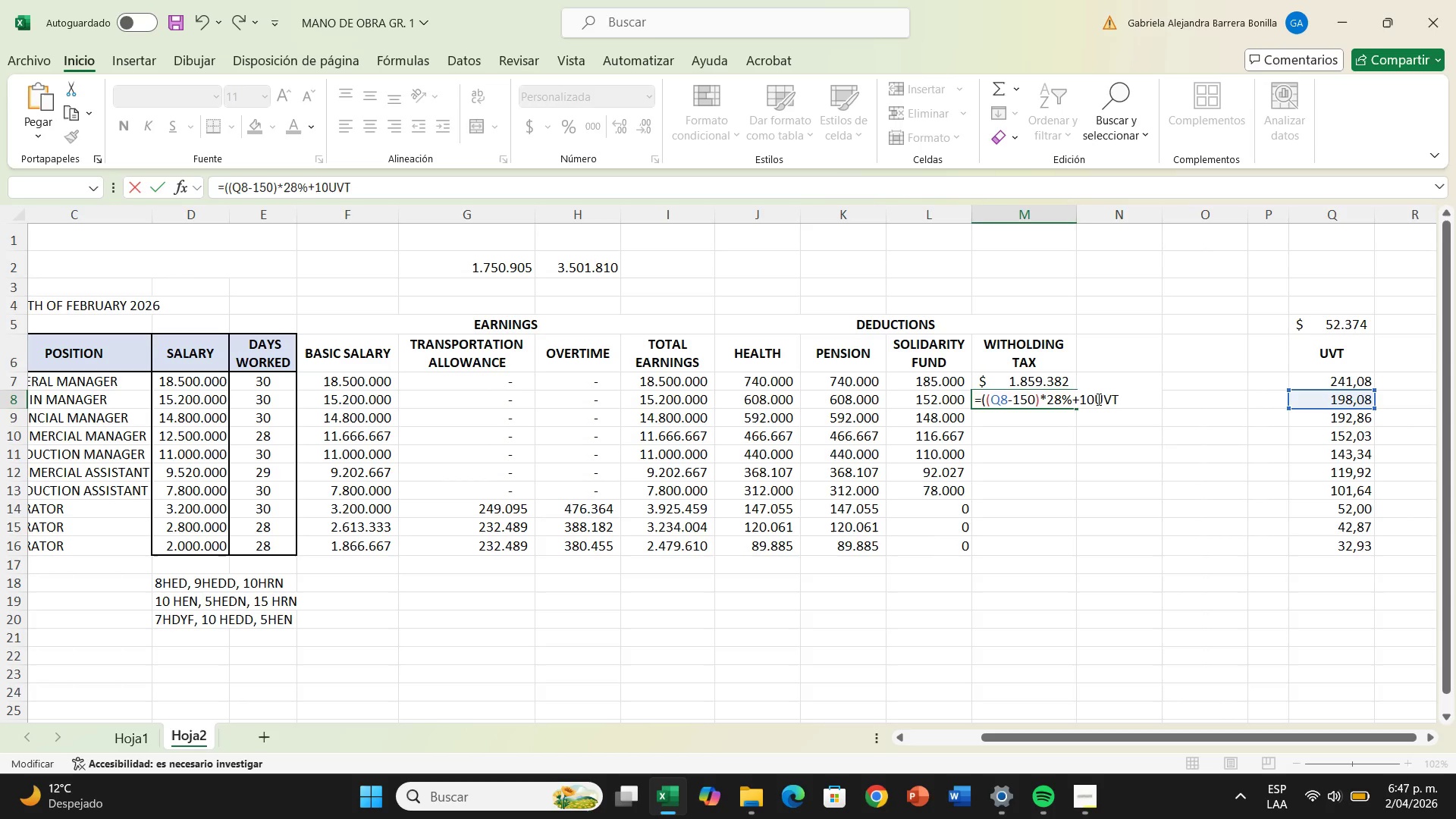 
key(Backspace)
 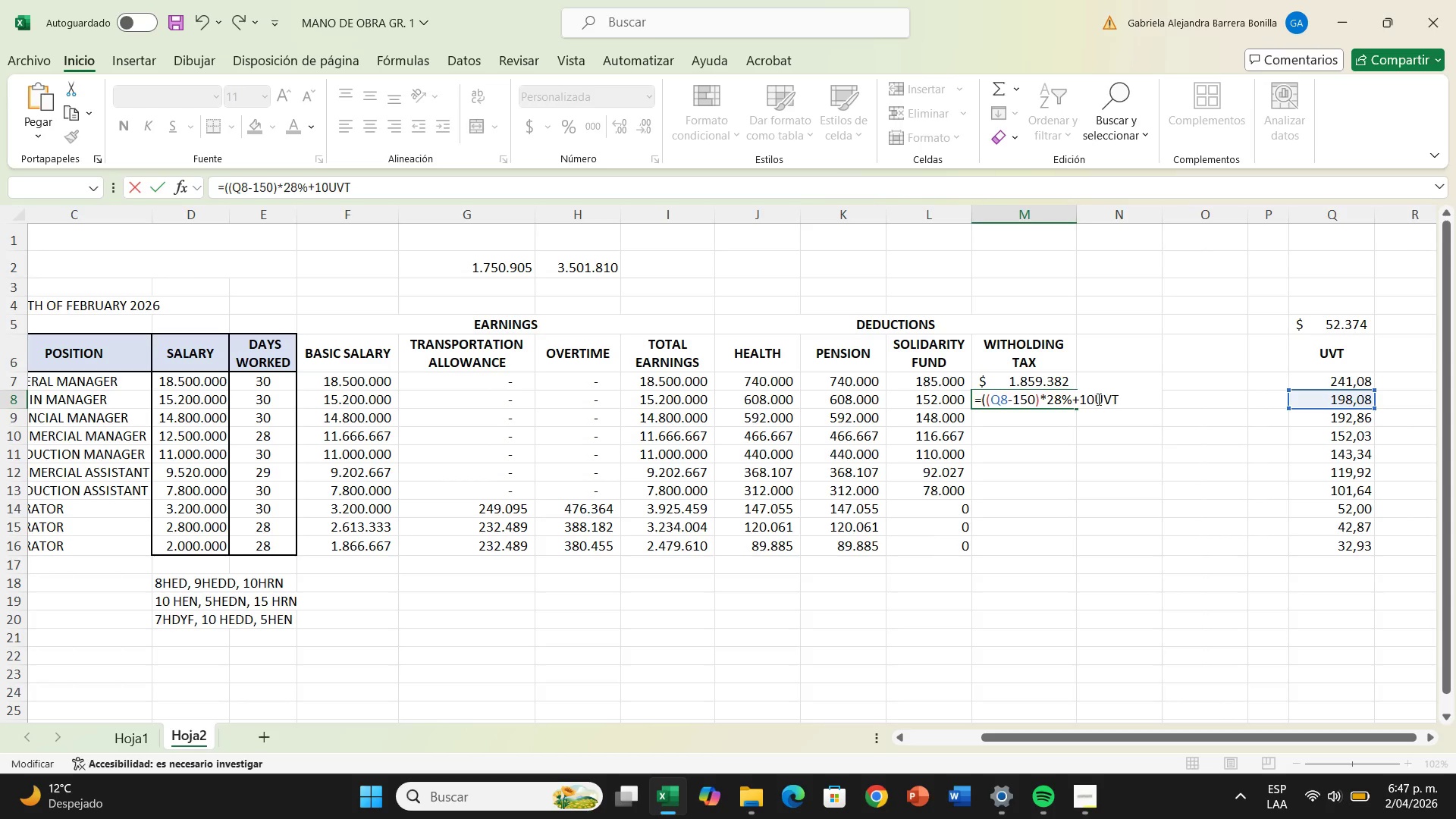 
key(Shift+ShiftRight)
 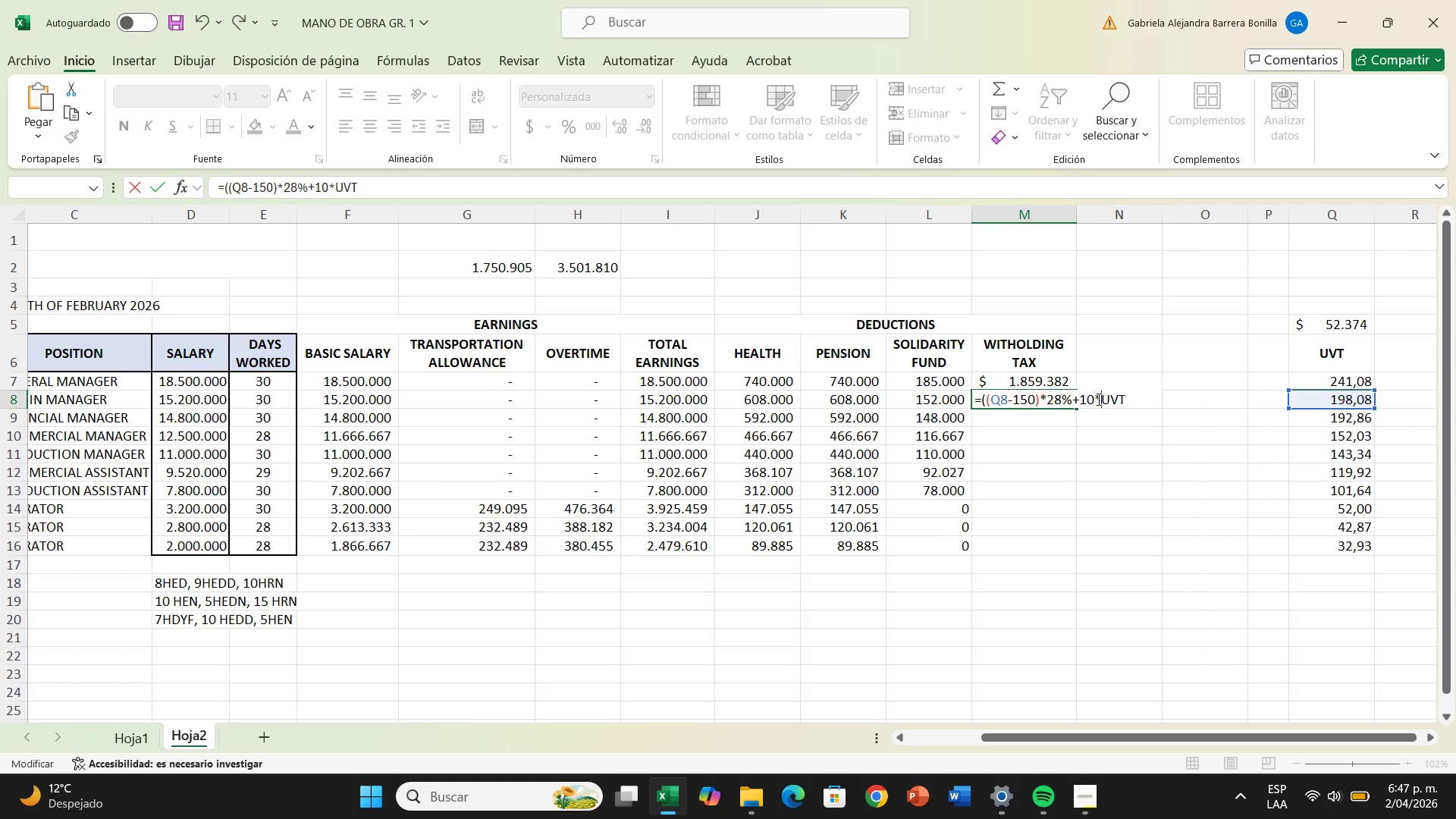 
key(Shift+Equal)
 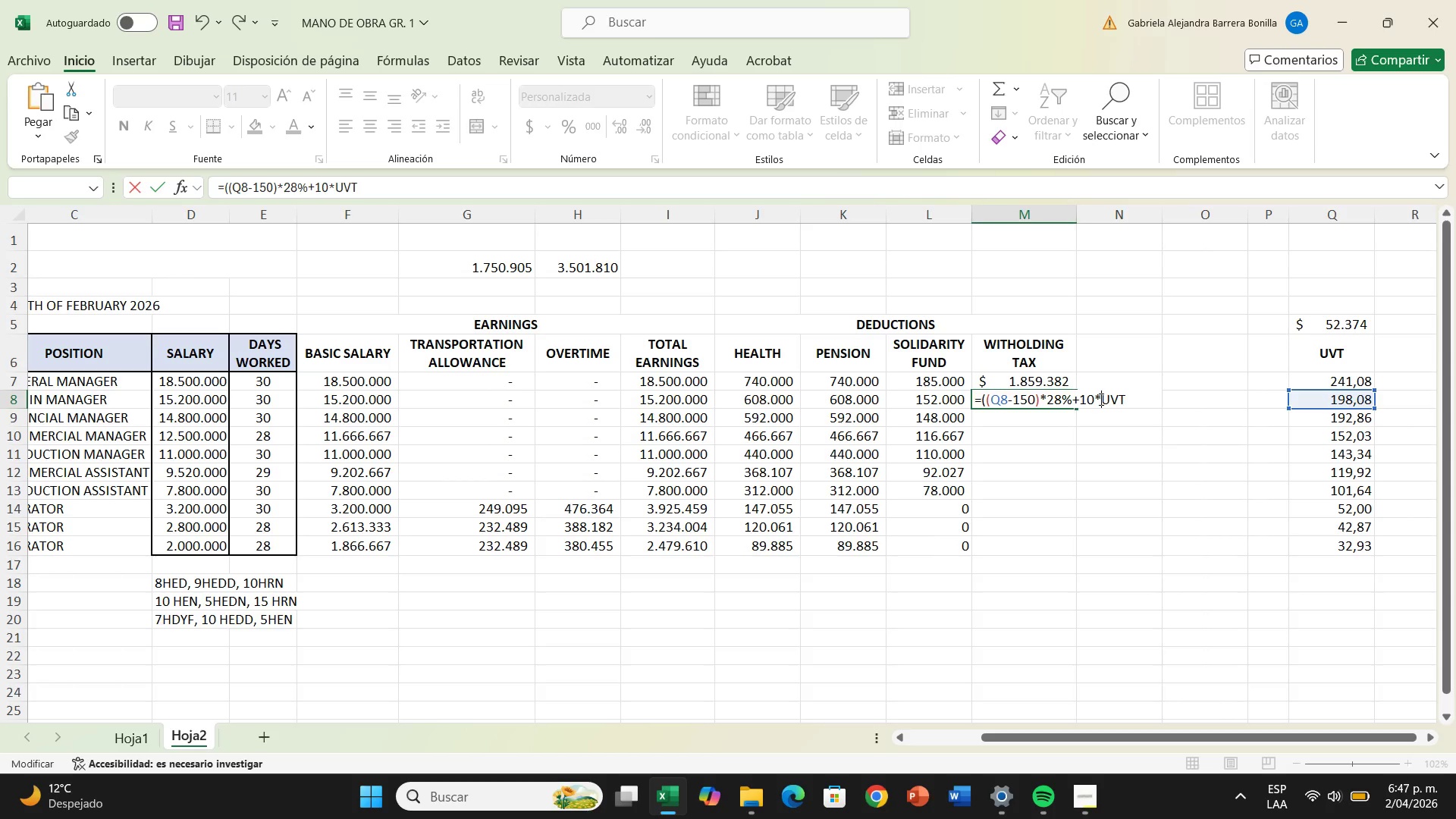 
left_click([1094, 399])
 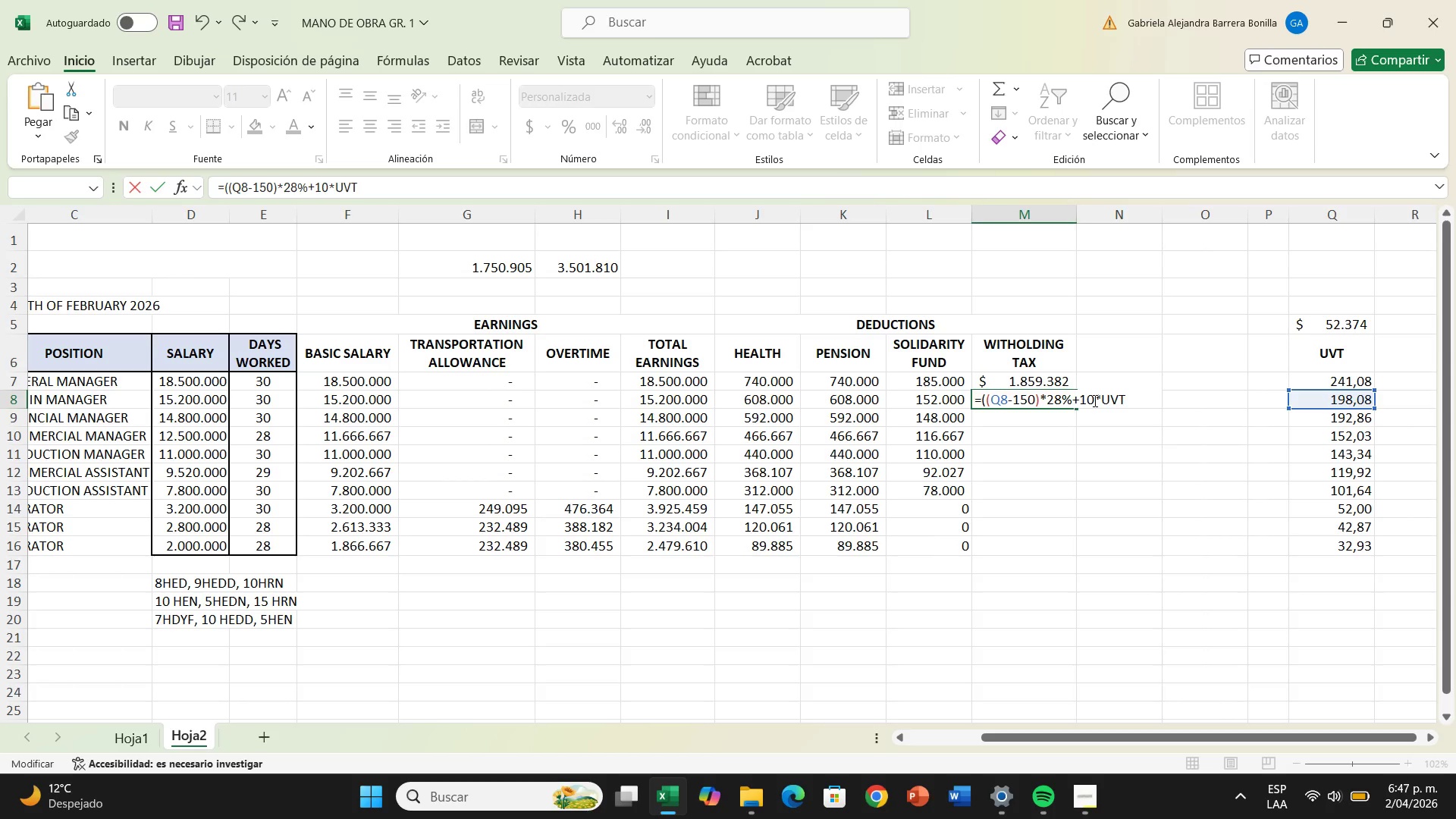 
key(Shift+9)
 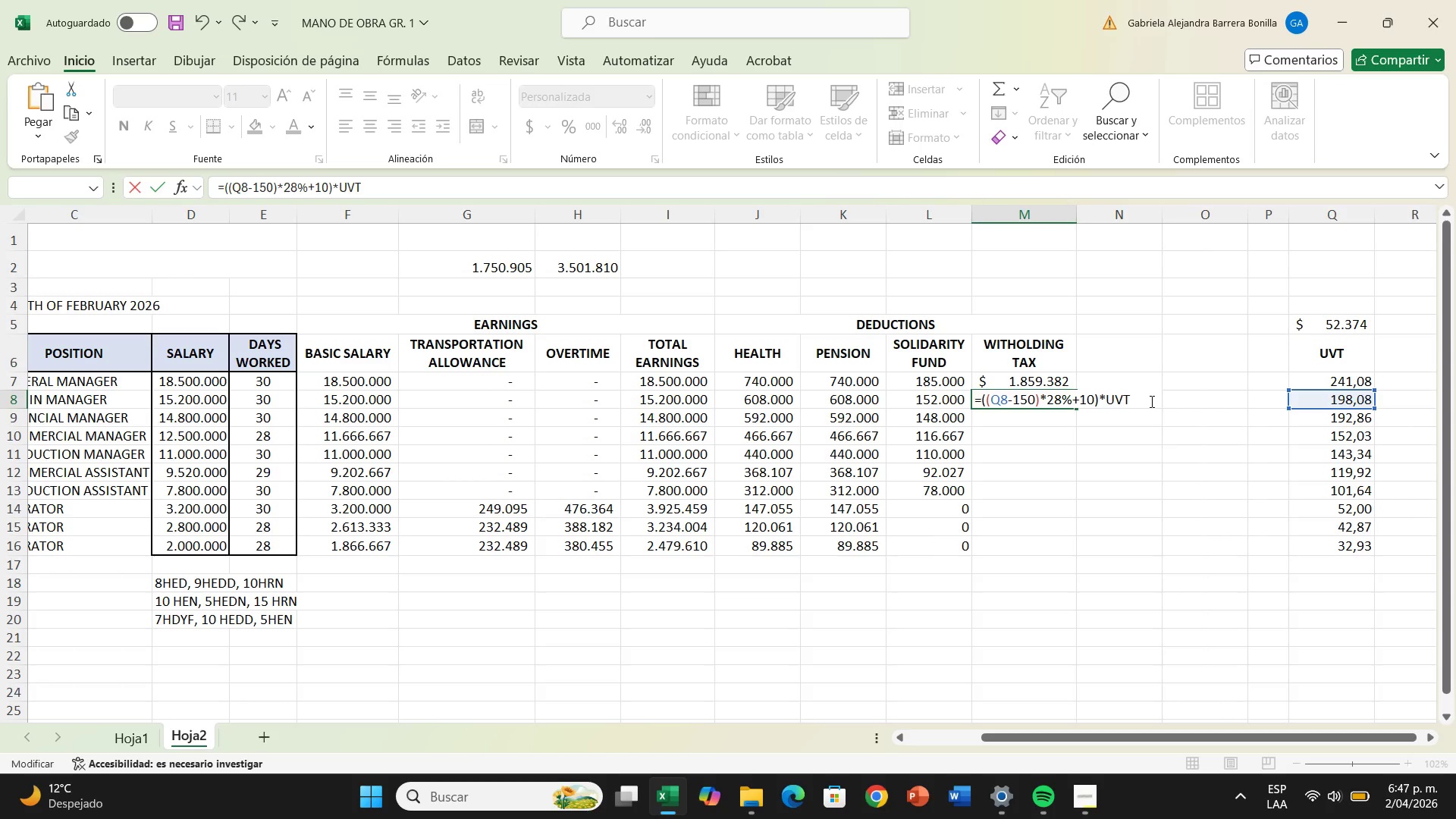 
left_click([1152, 403])
 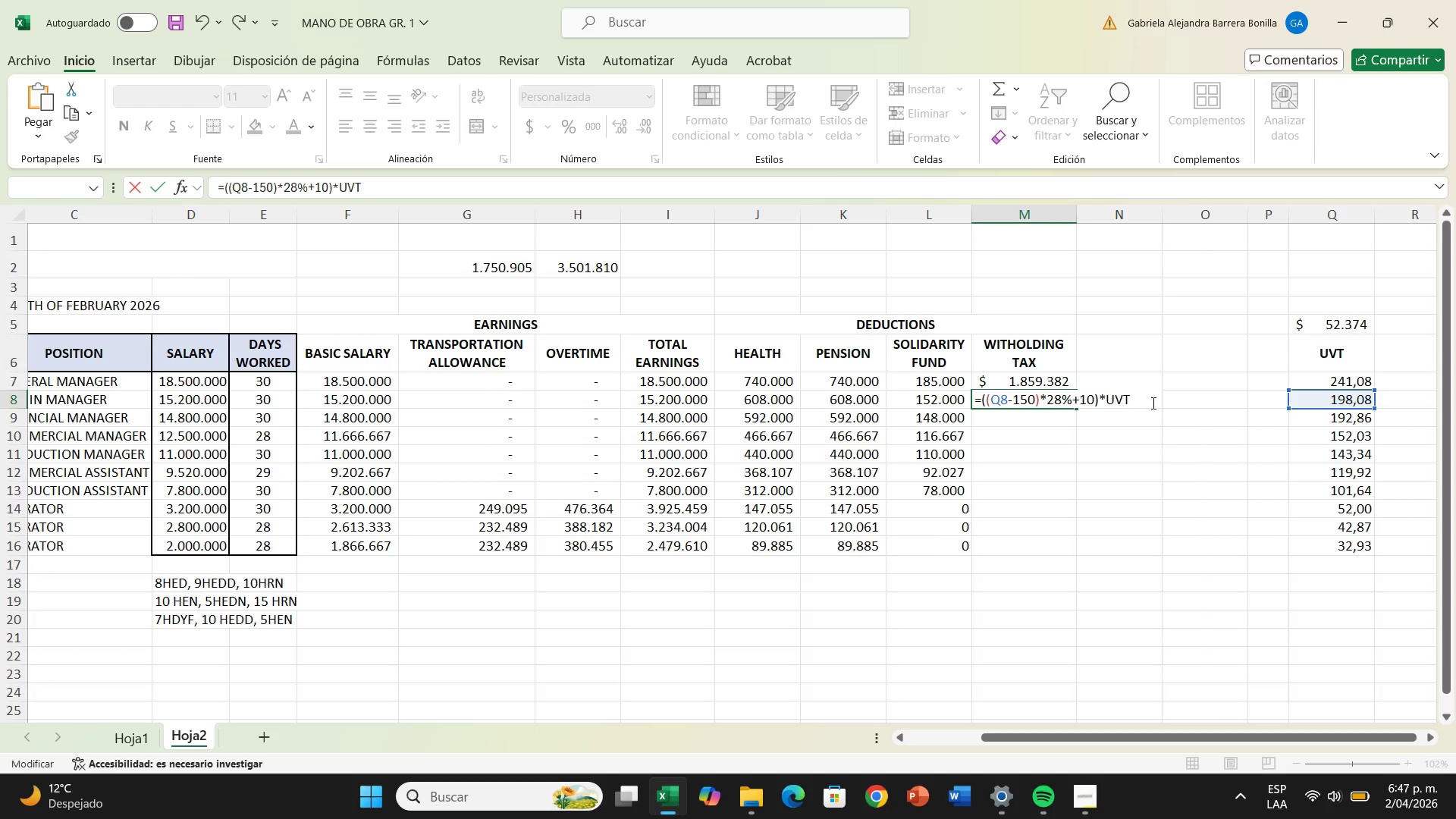 
key(Backspace)
 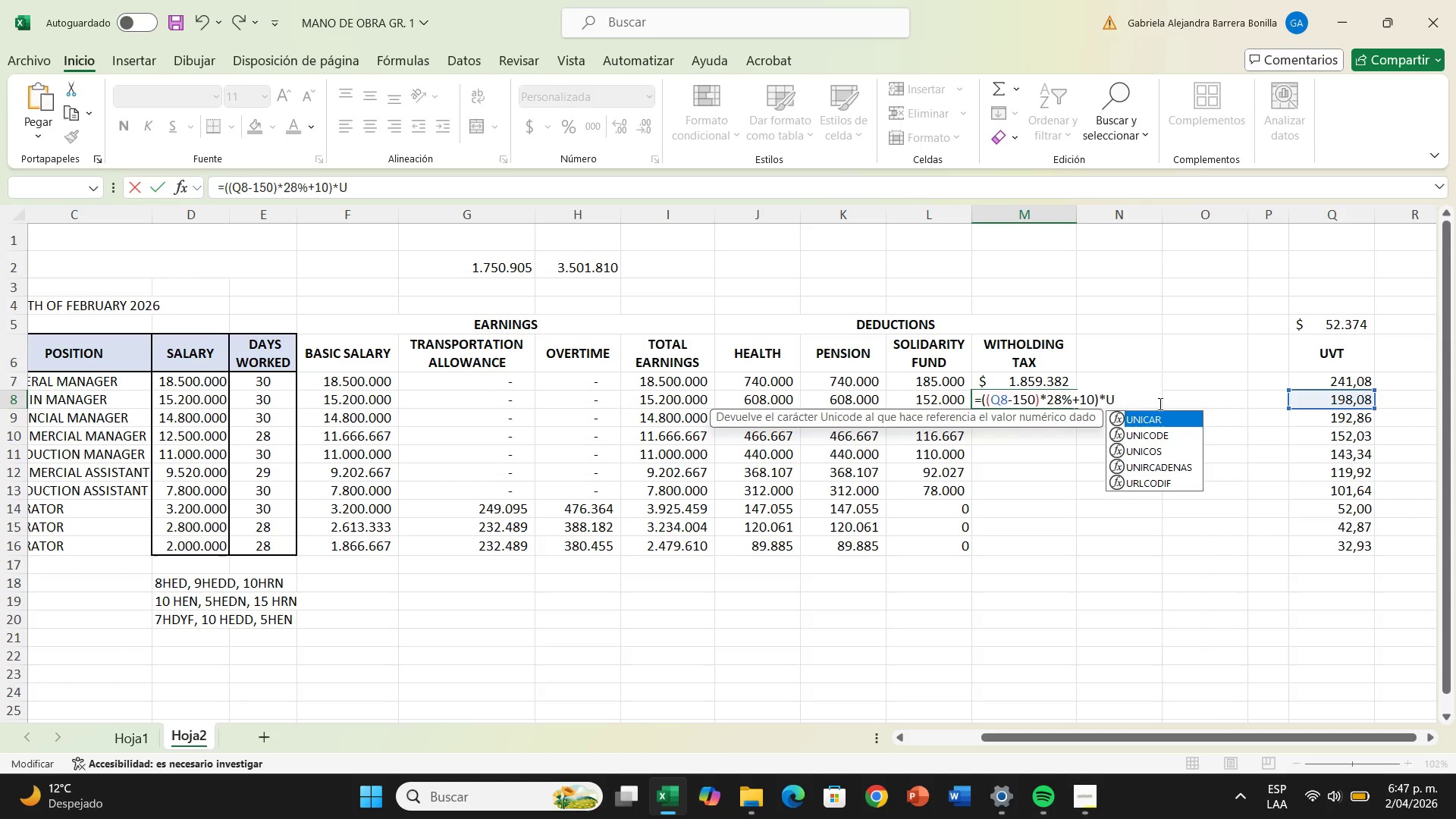 
key(Backspace)
 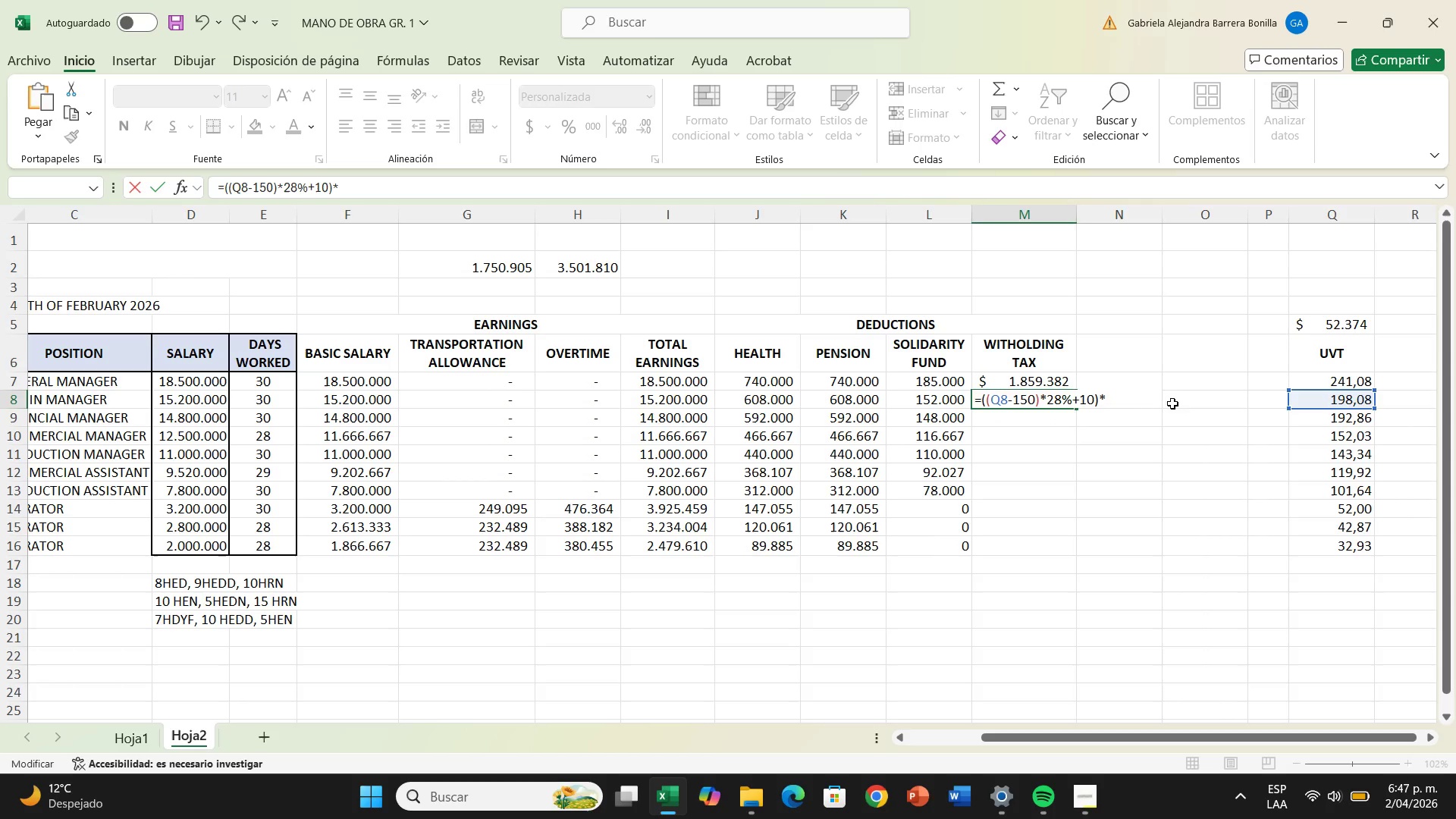 
key(Backspace)
 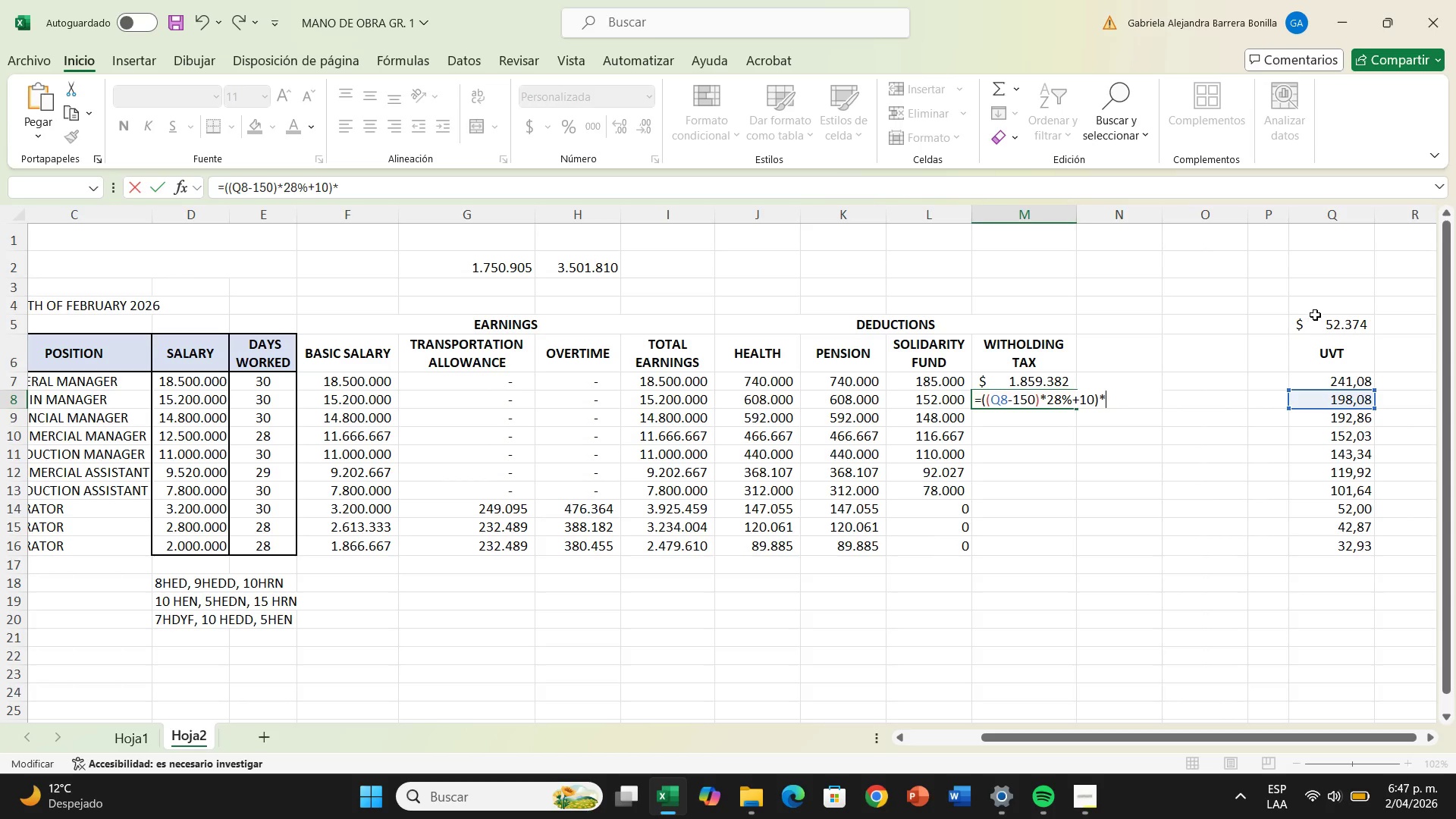 
left_click([1317, 323])
 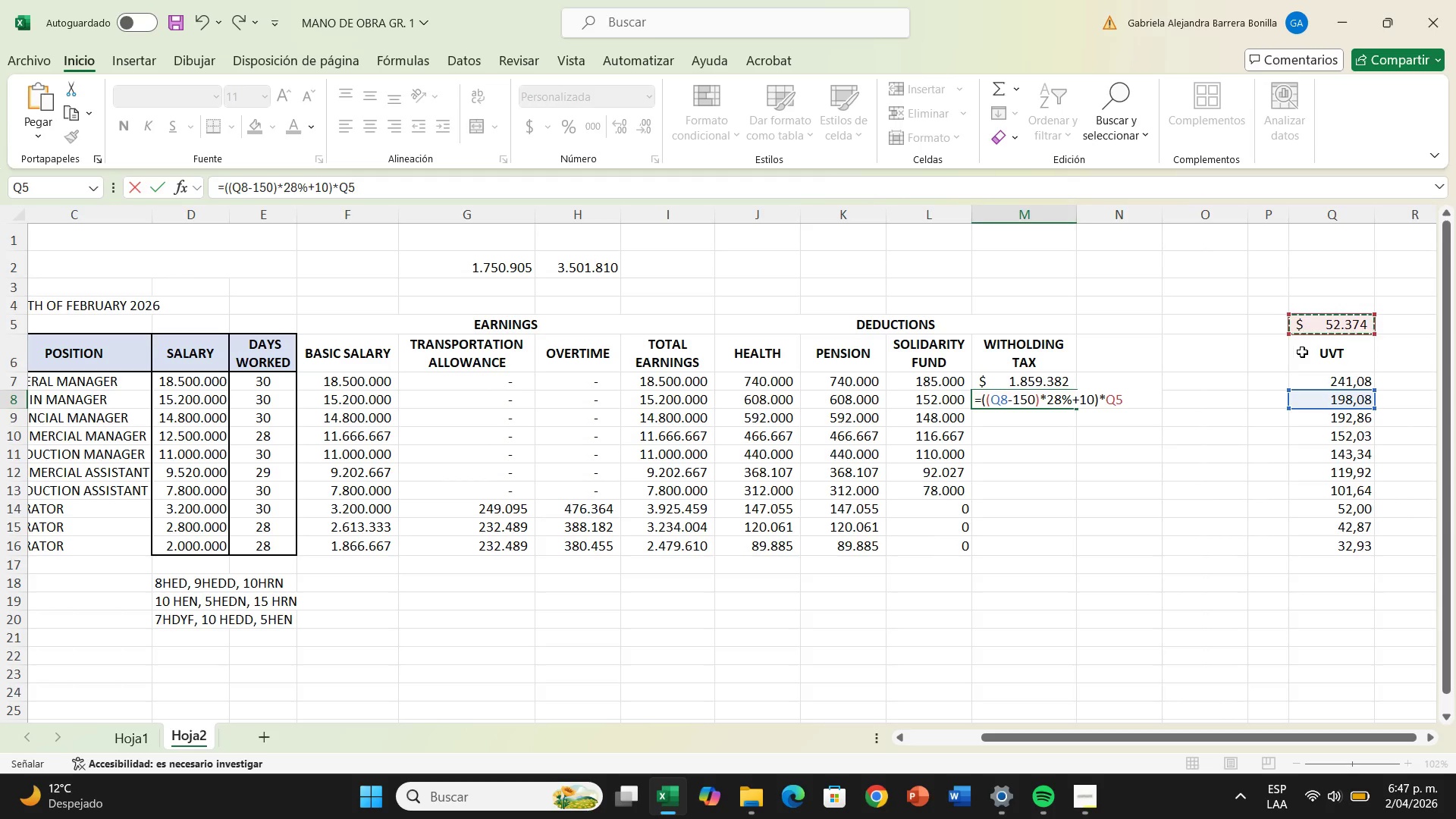 
key(Enter)
 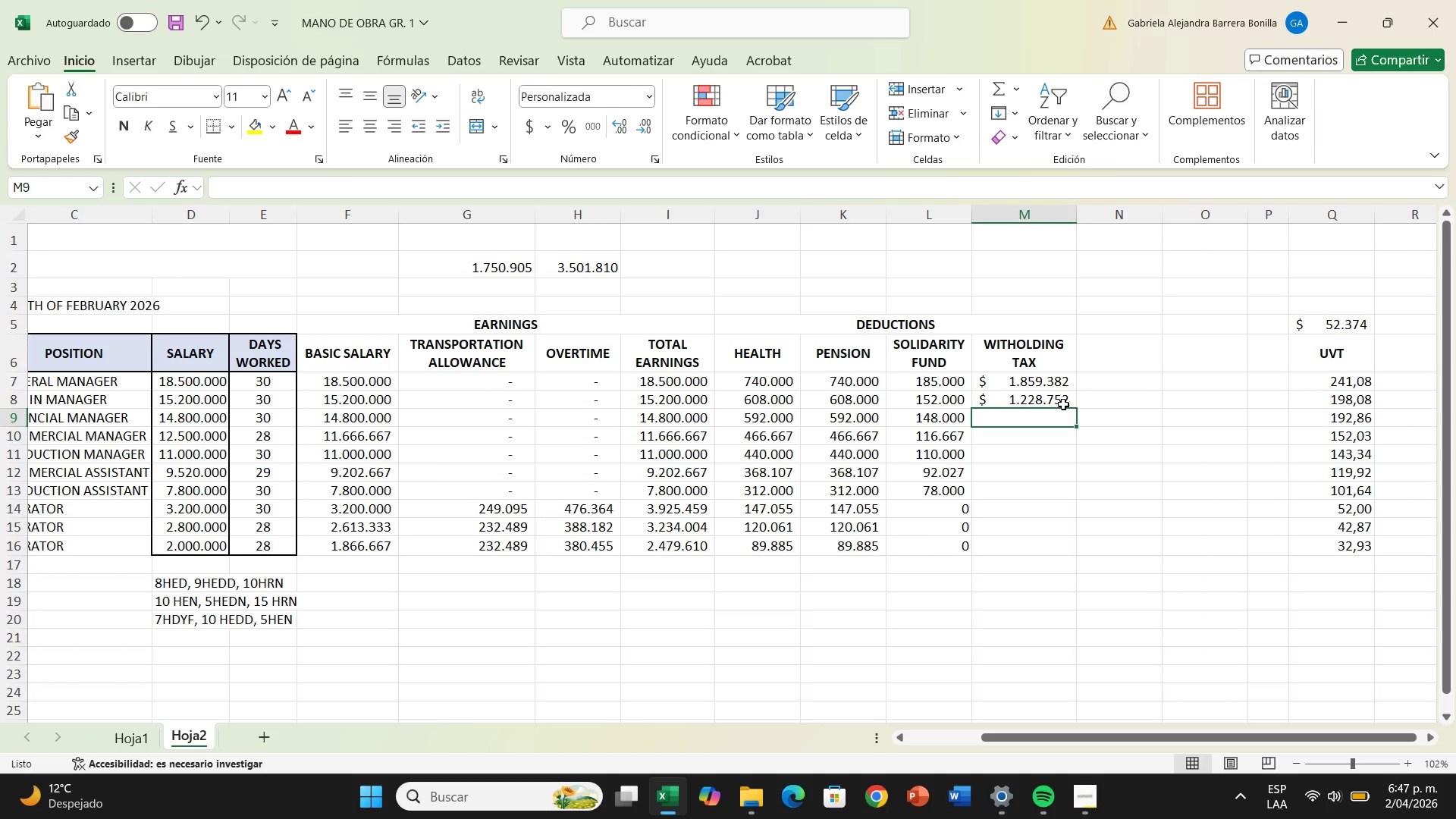 
left_click([1065, 397])
 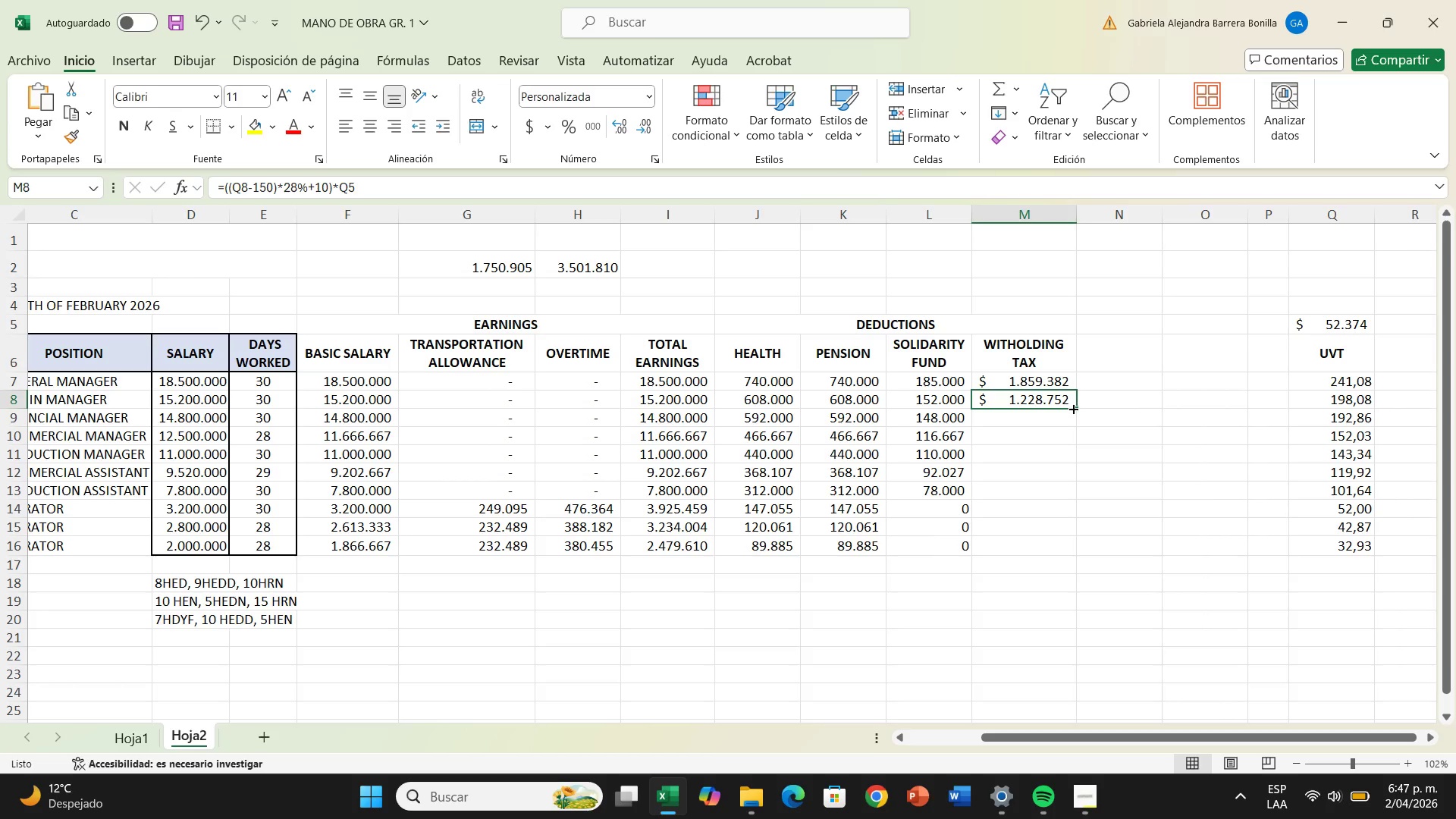 
left_click_drag(start_coordinate=[1072, 408], to_coordinate=[1074, 419])
 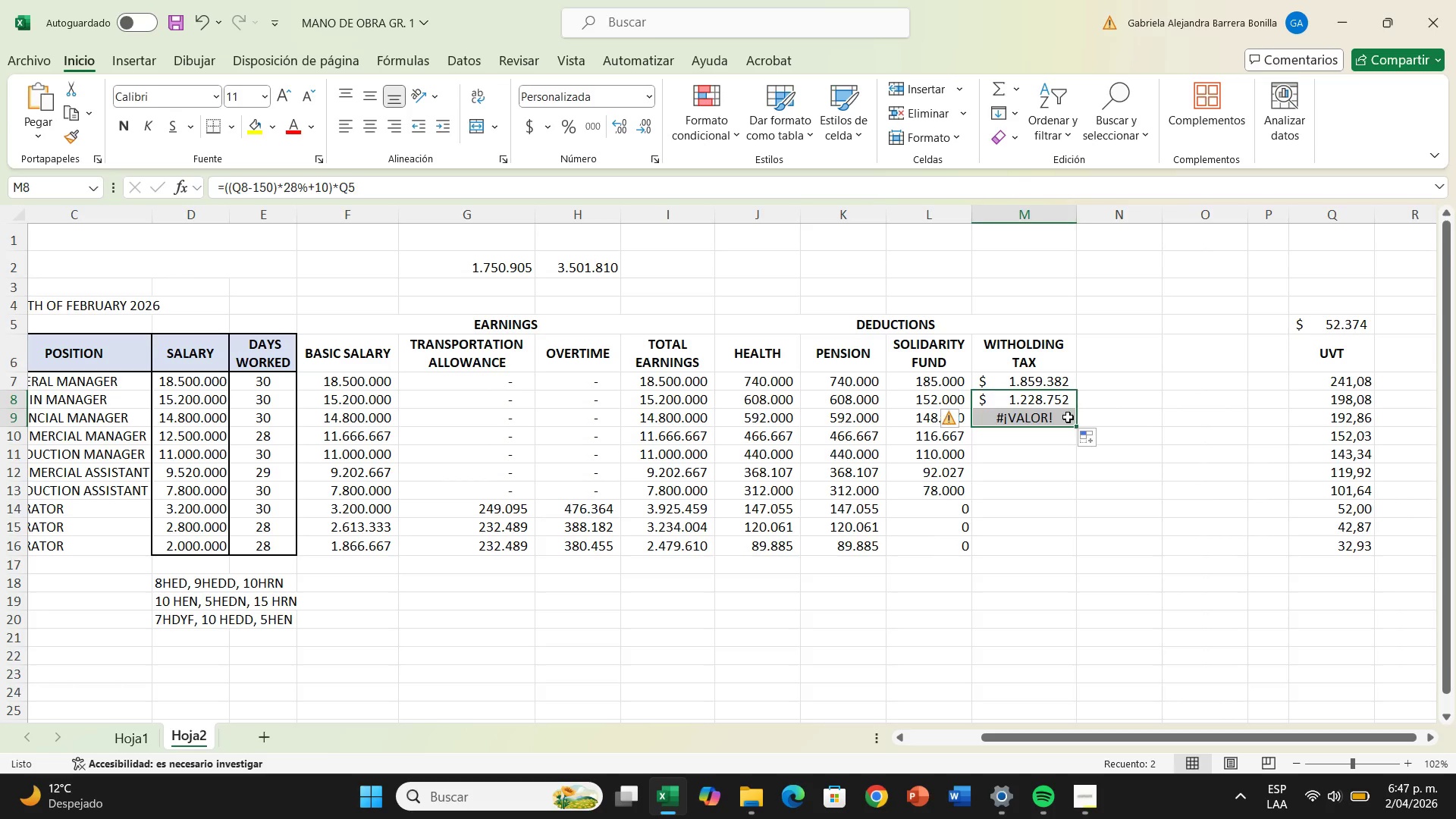 
double_click([1068, 417])
 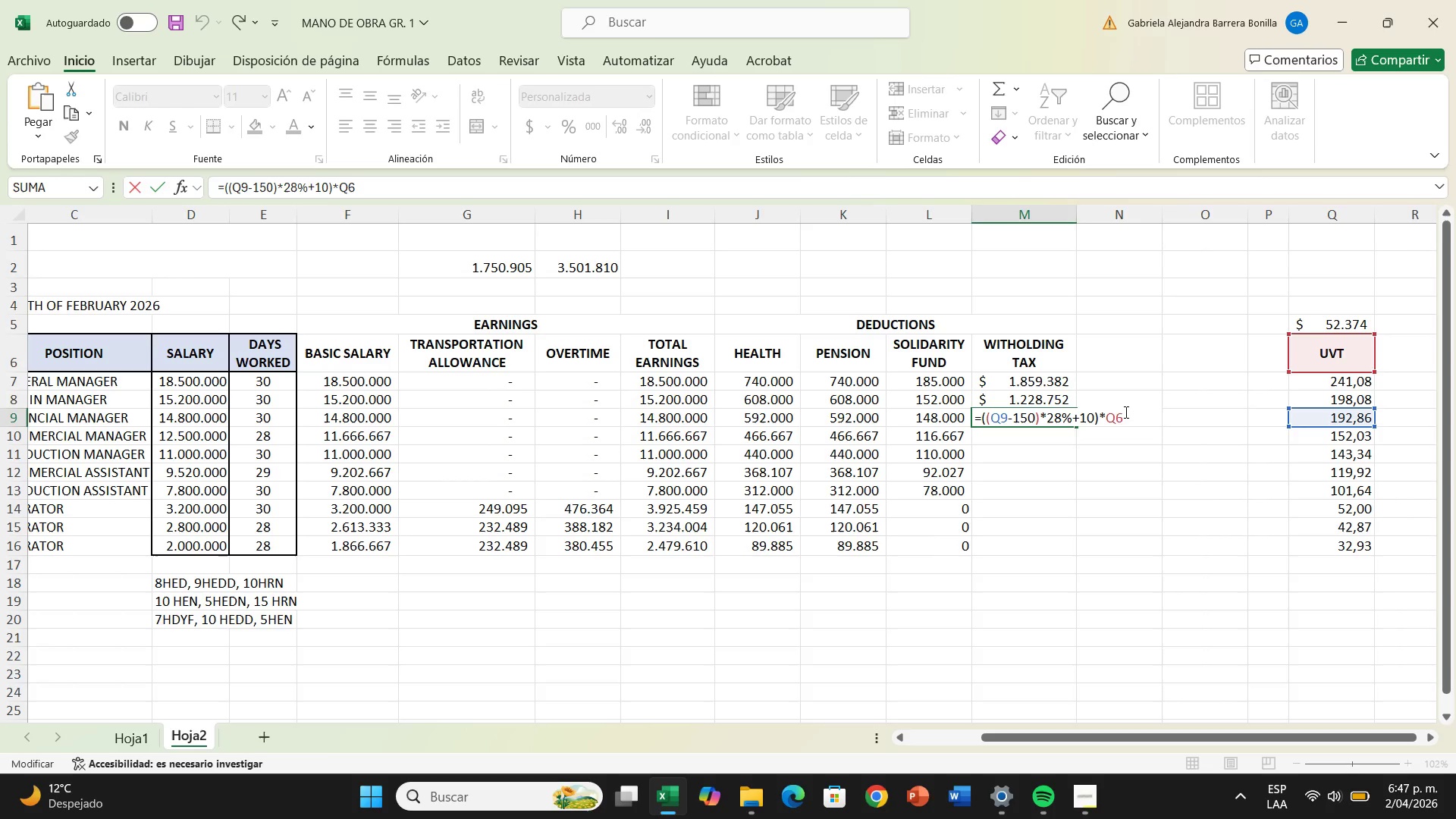 
left_click([1132, 413])
 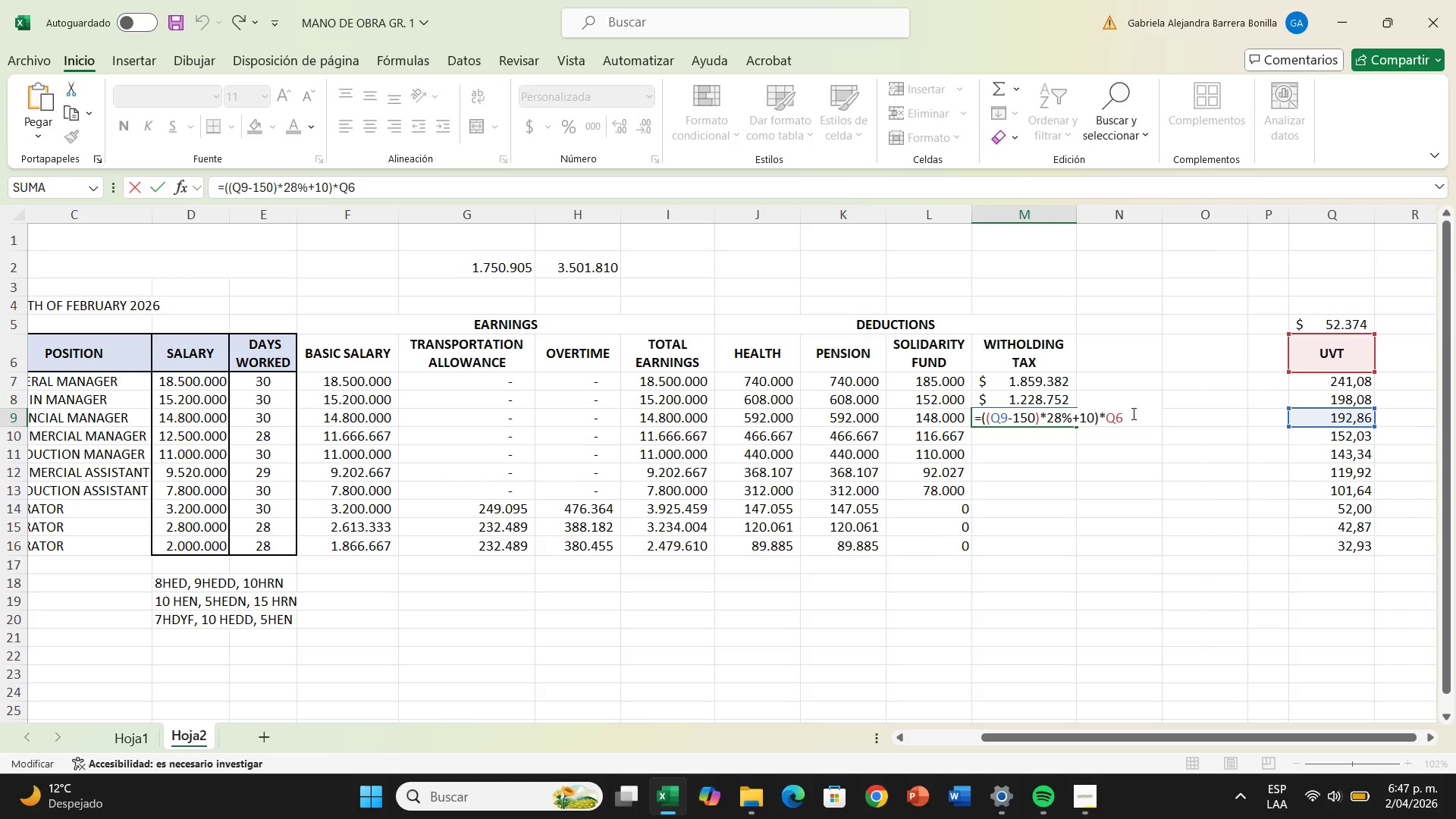 
key(Backspace)
 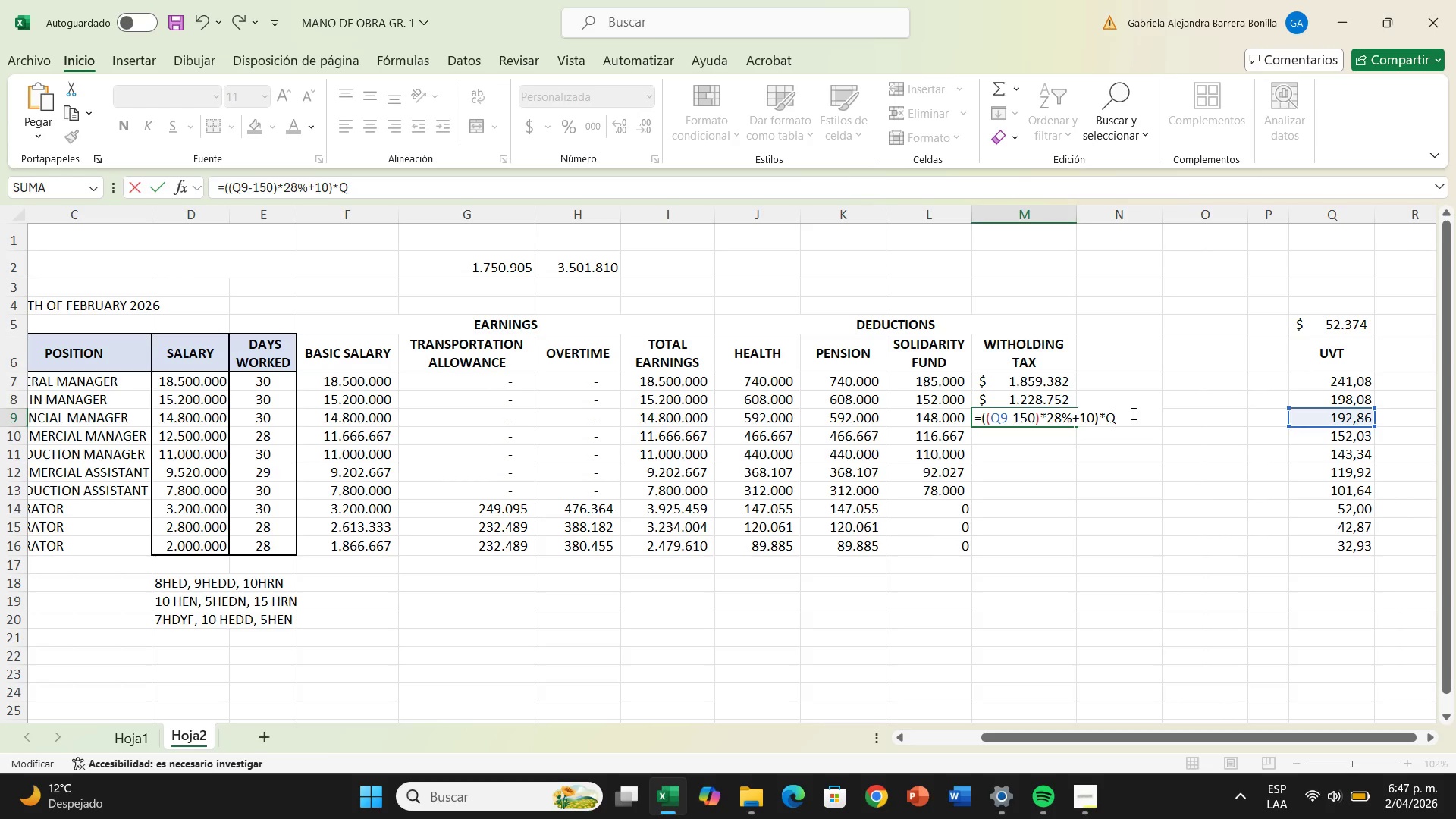 
key(5)
 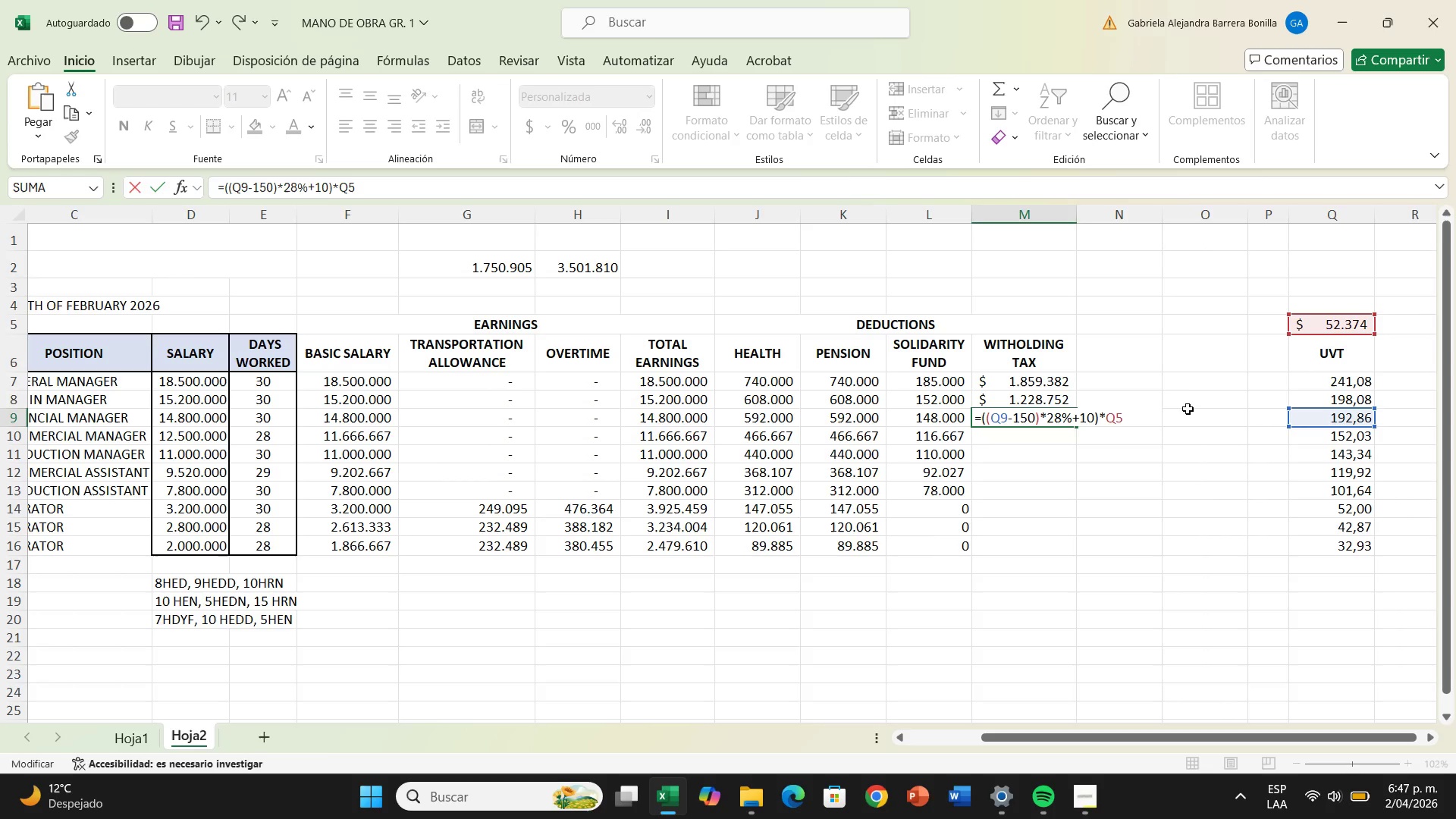 
key(Enter)
 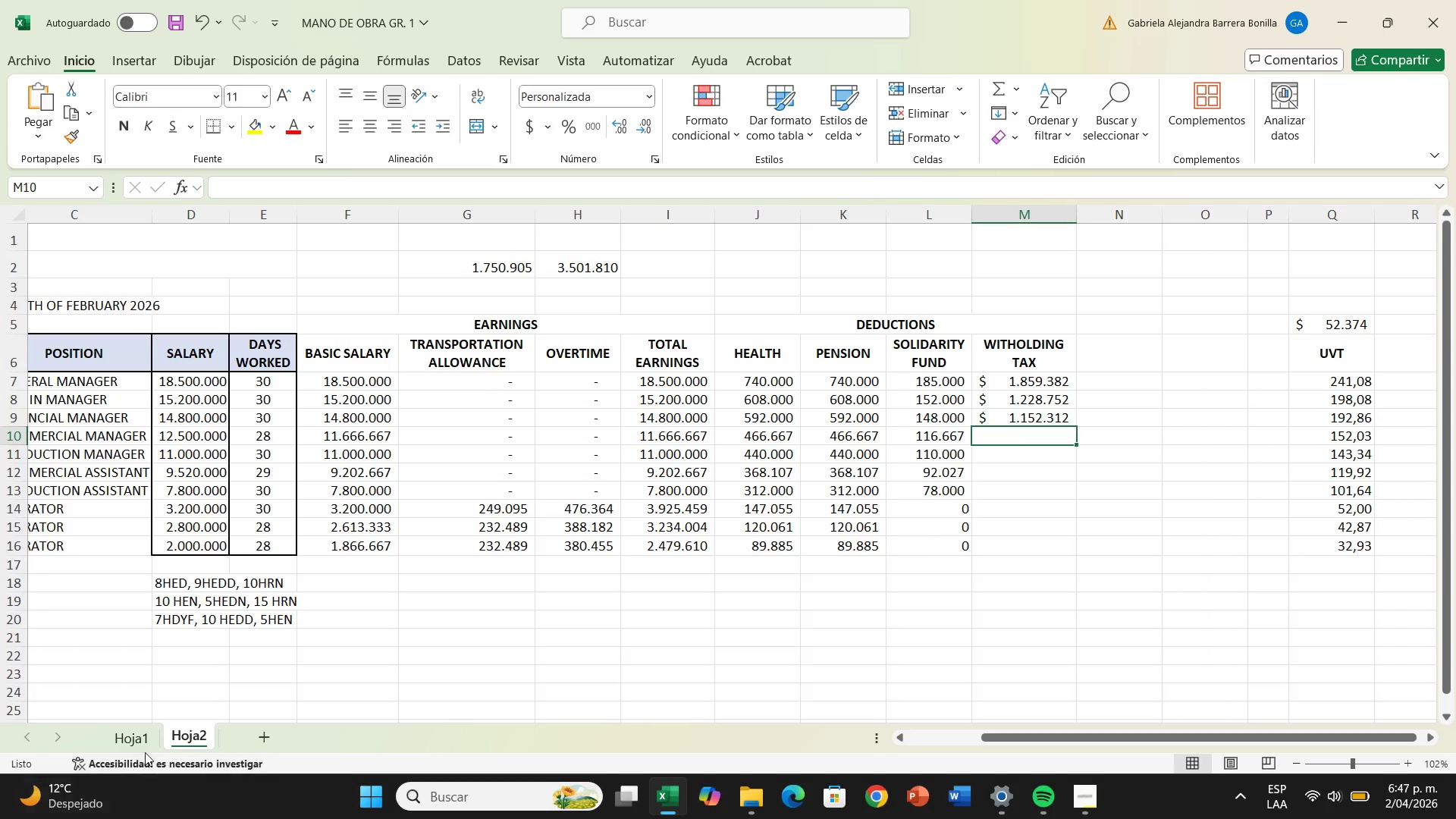 
wait(7.47)
 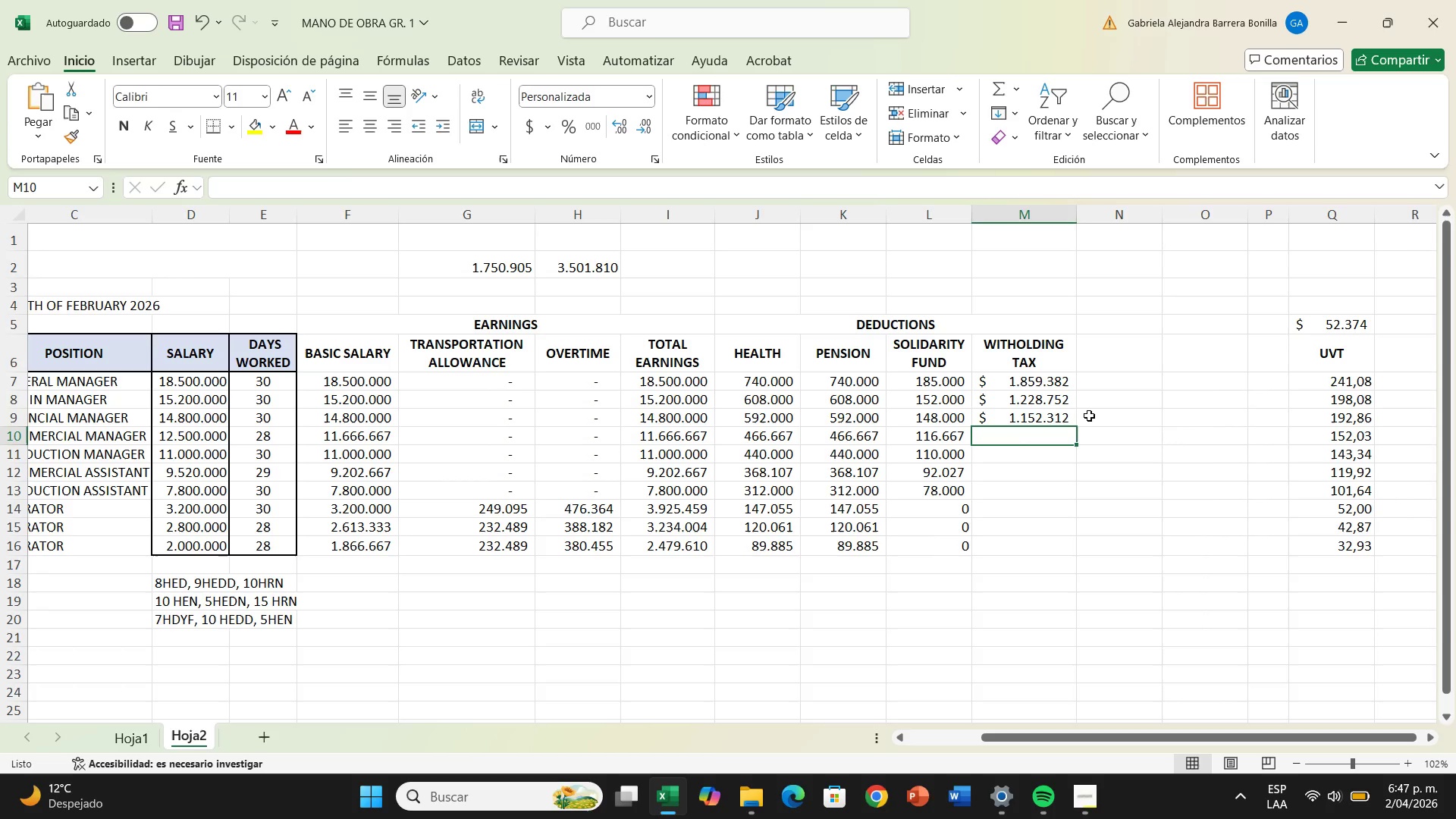 
left_click([138, 737])
 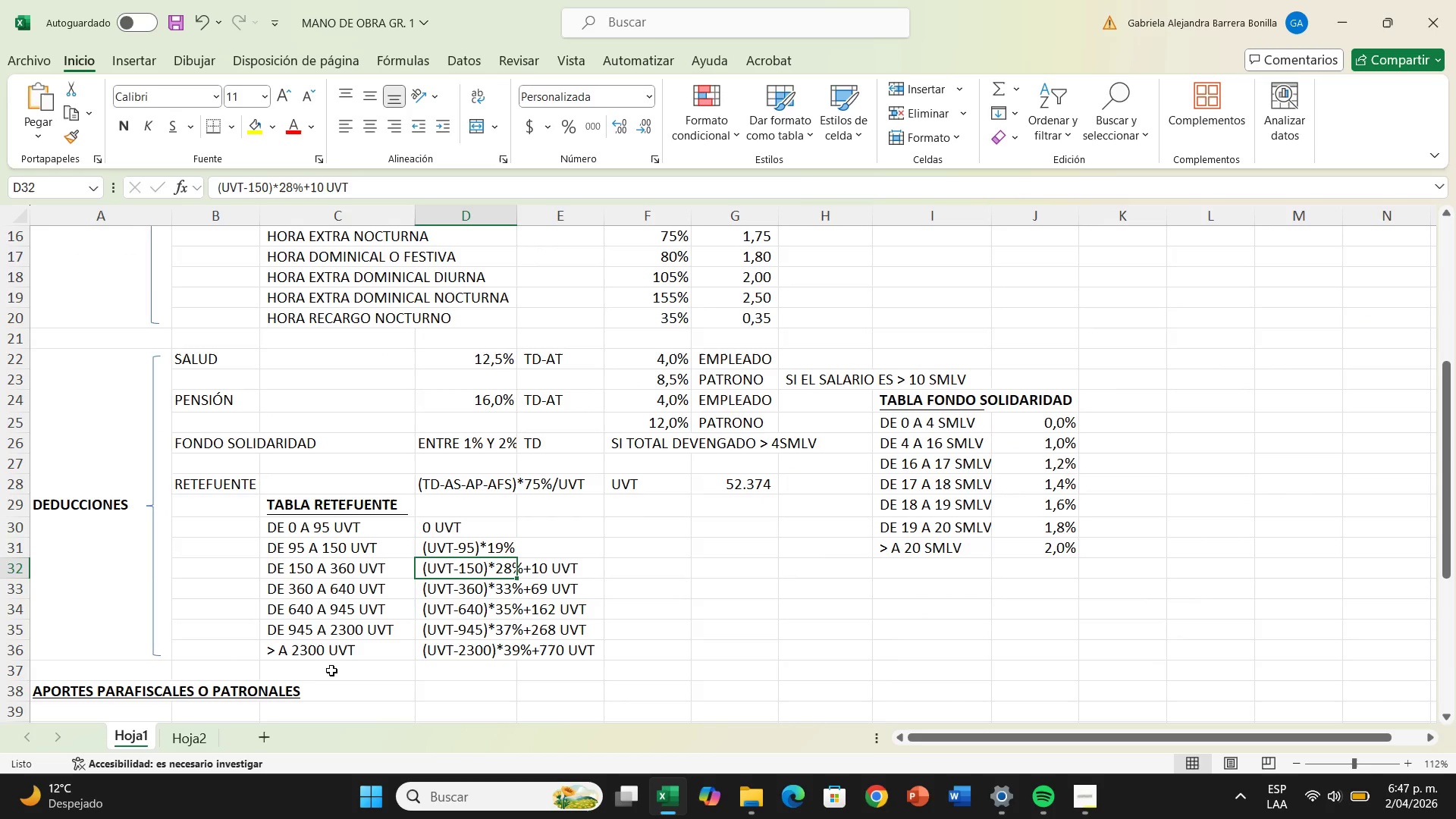 
wait(5.08)
 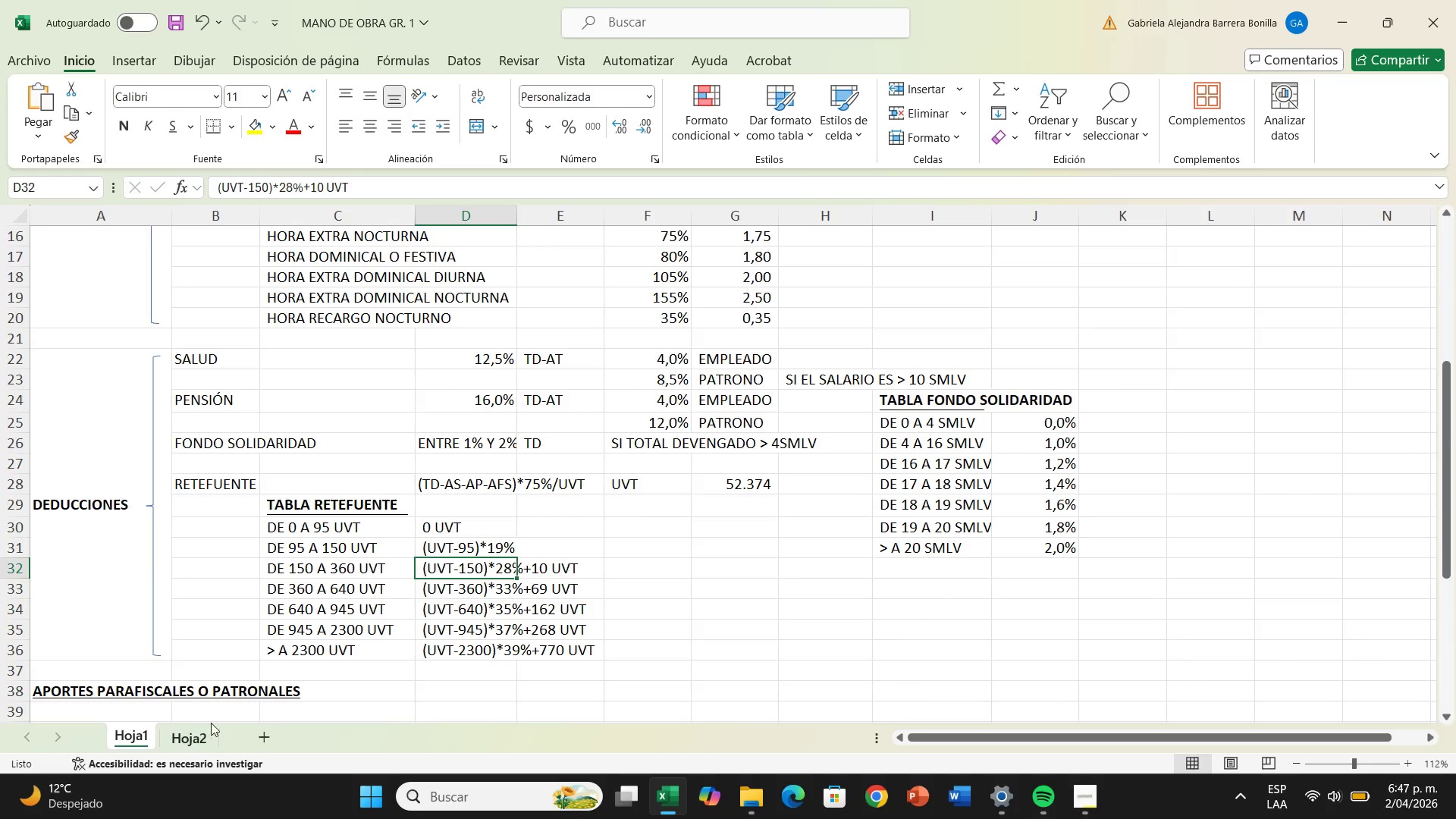 
left_click([178, 735])
 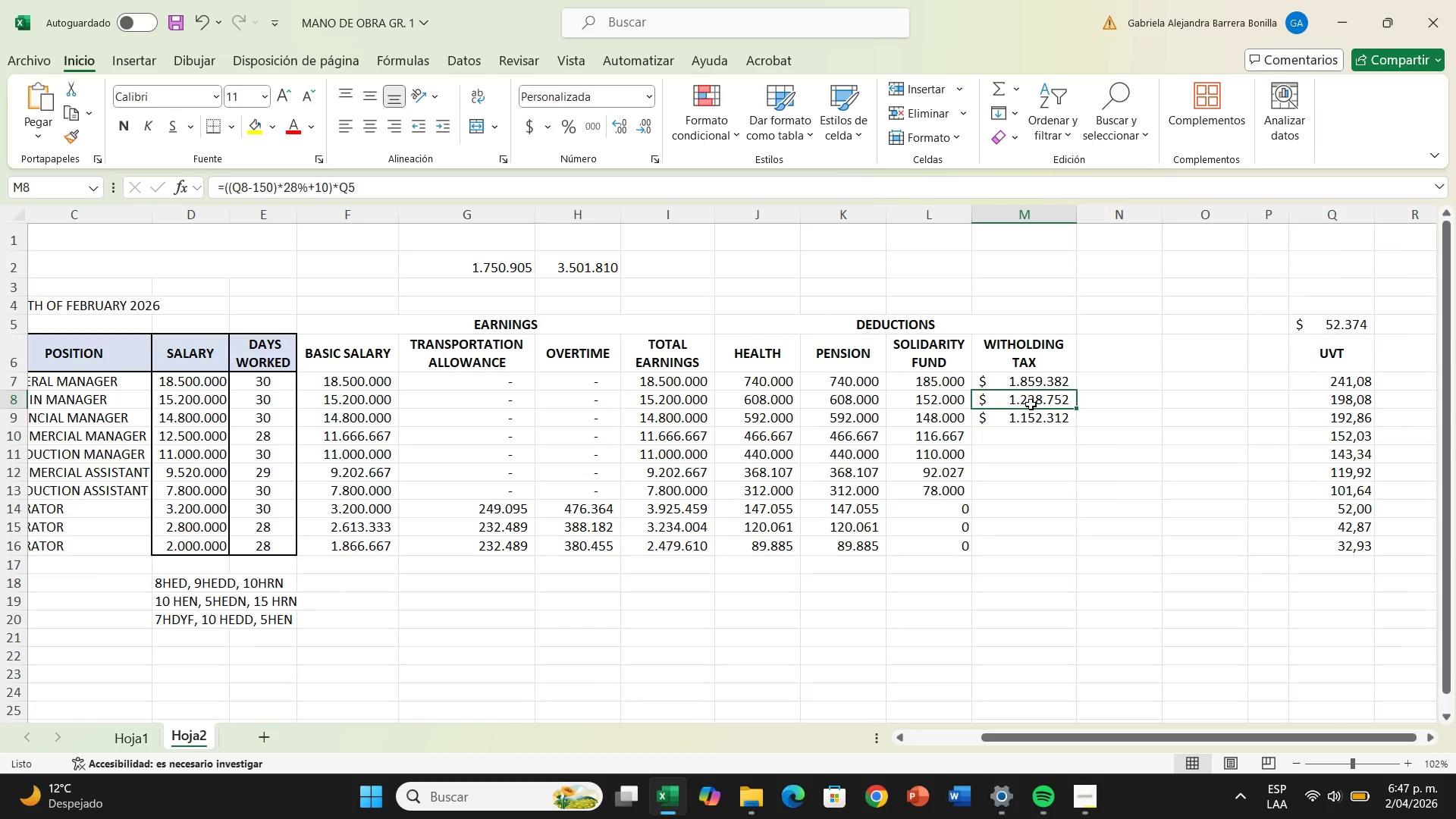 
double_click([1031, 413])
 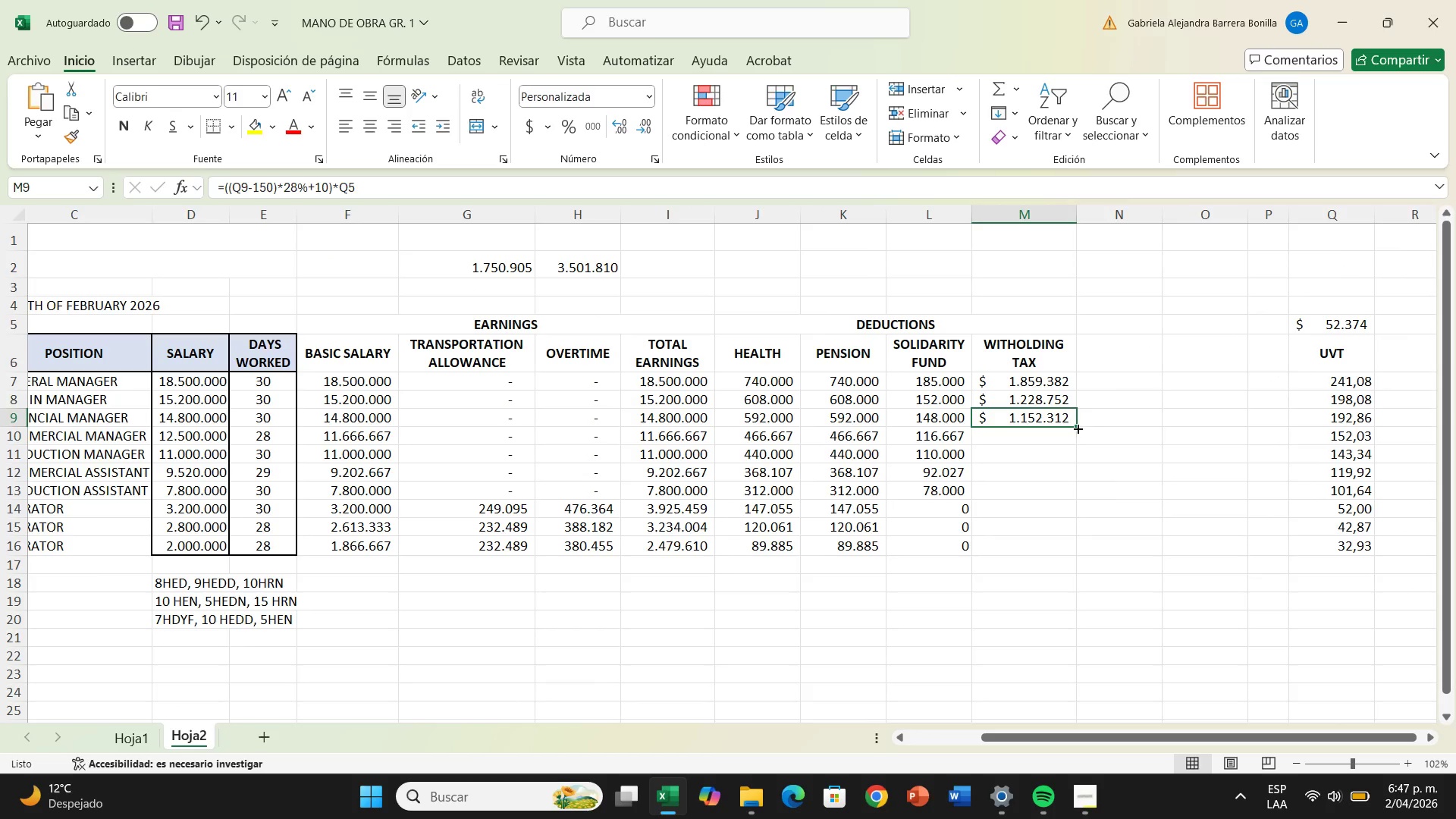 
left_click_drag(start_coordinate=[1077, 428], to_coordinate=[1078, 440])
 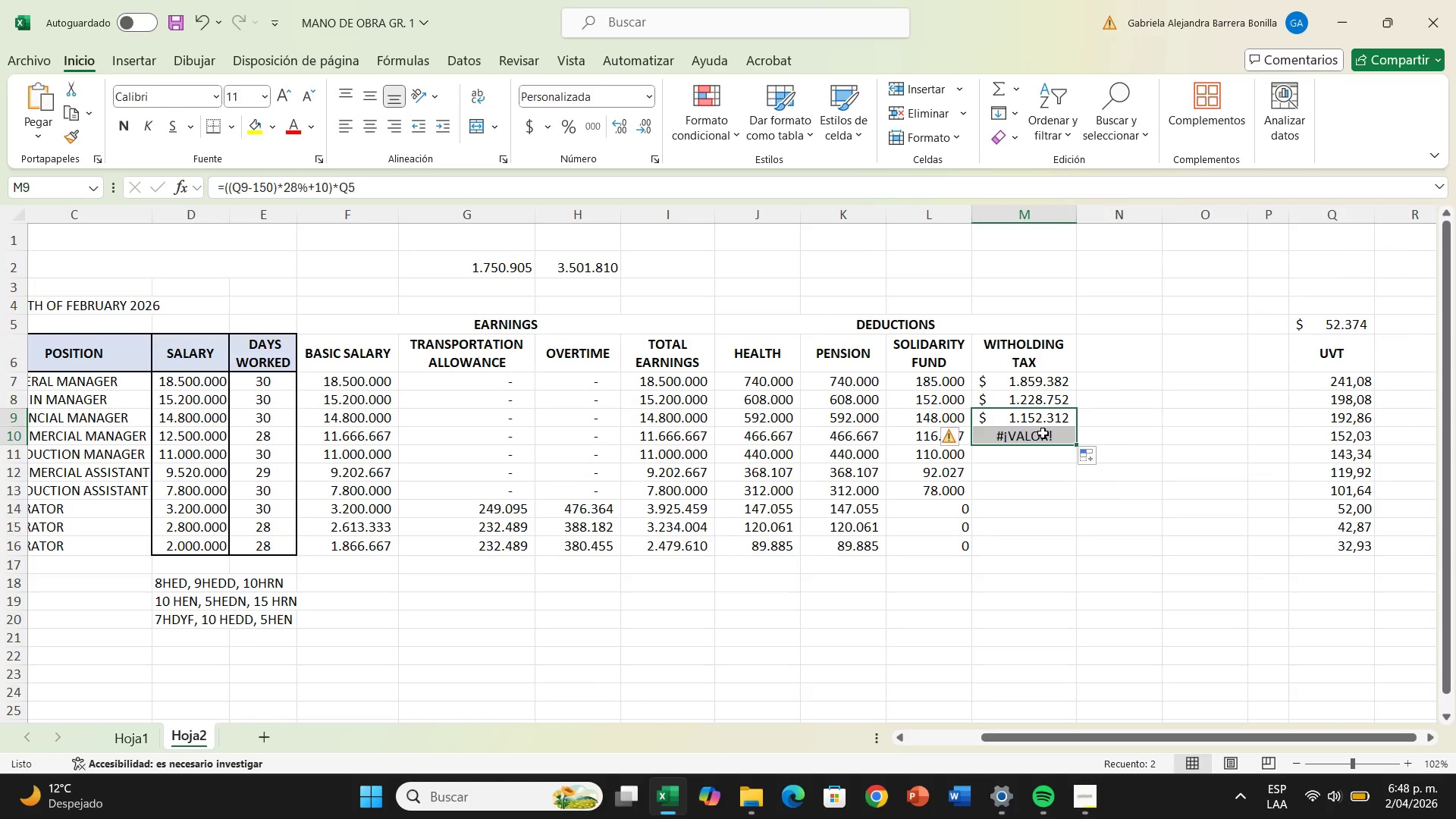 
double_click([1043, 433])
 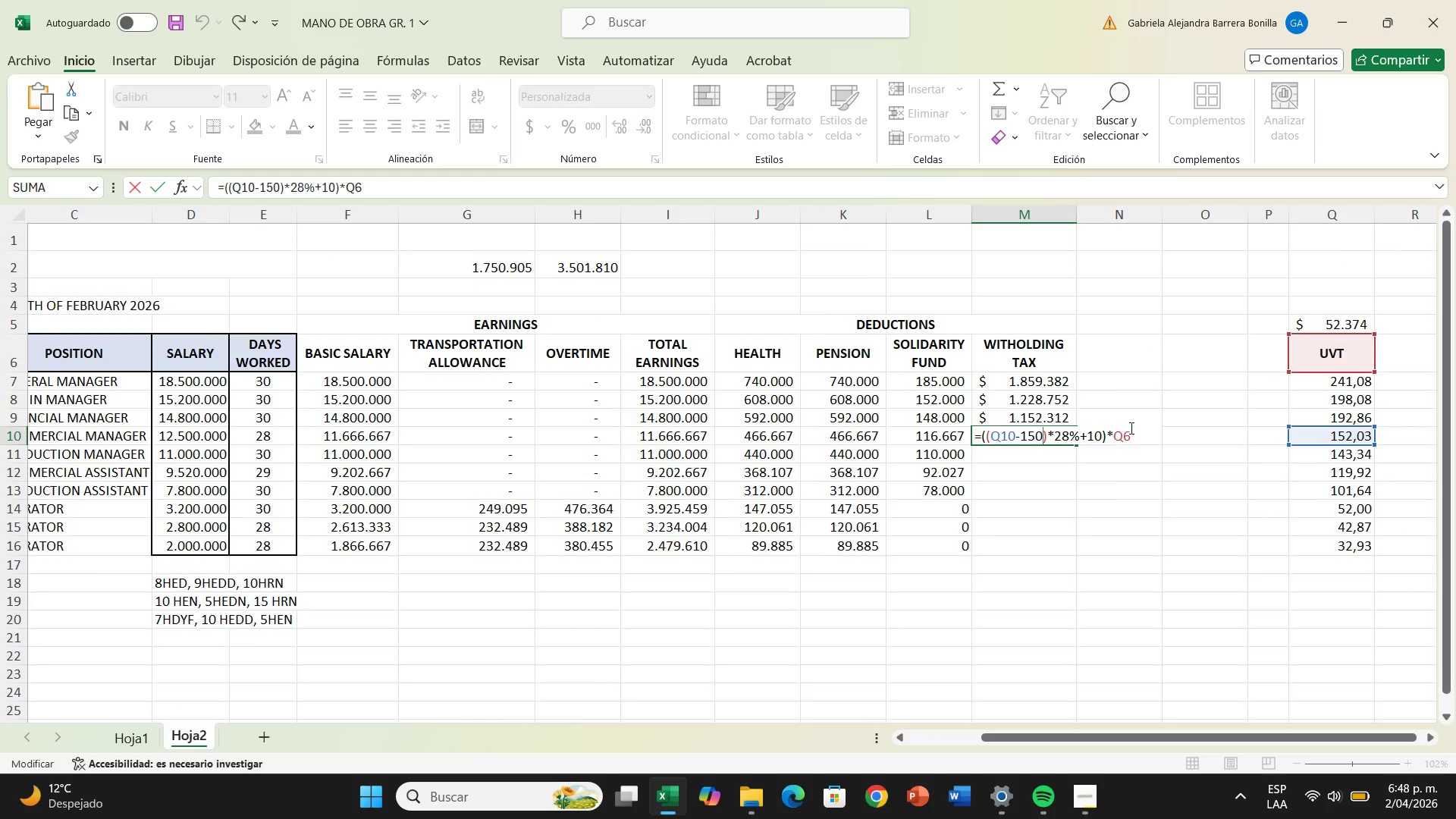 
left_click([1131, 426])
 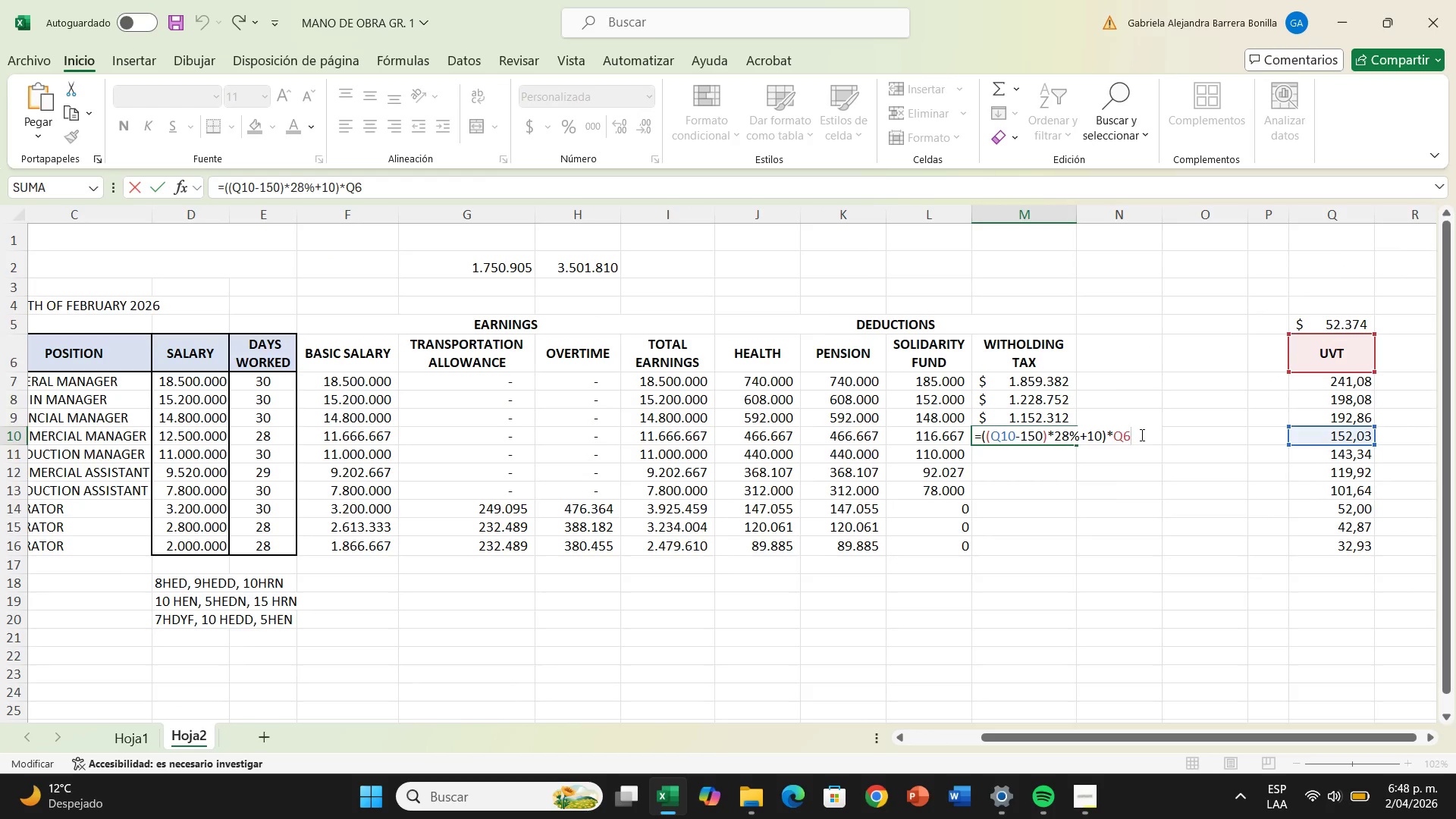 
key(Backspace)
 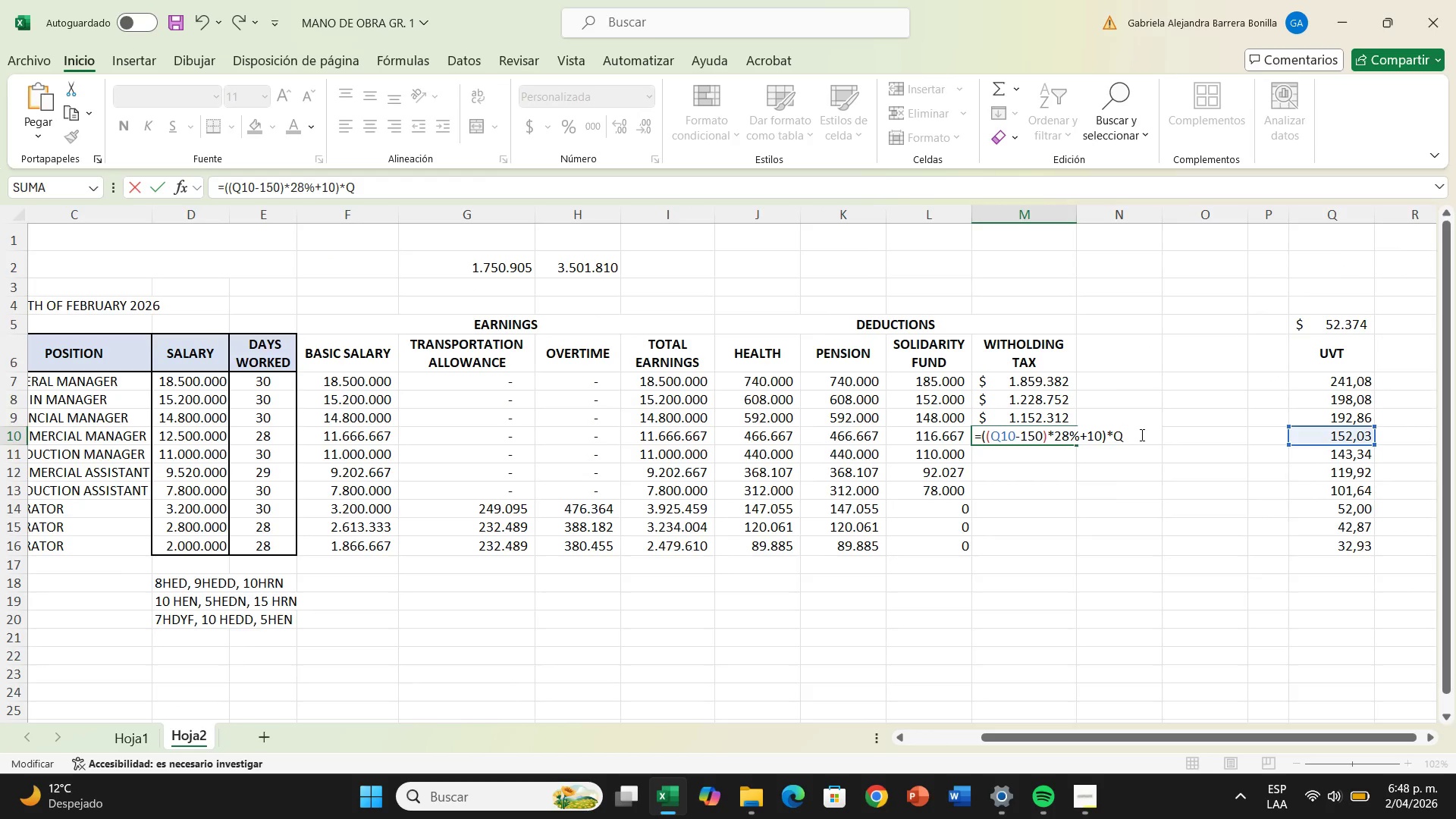 
key(5)
 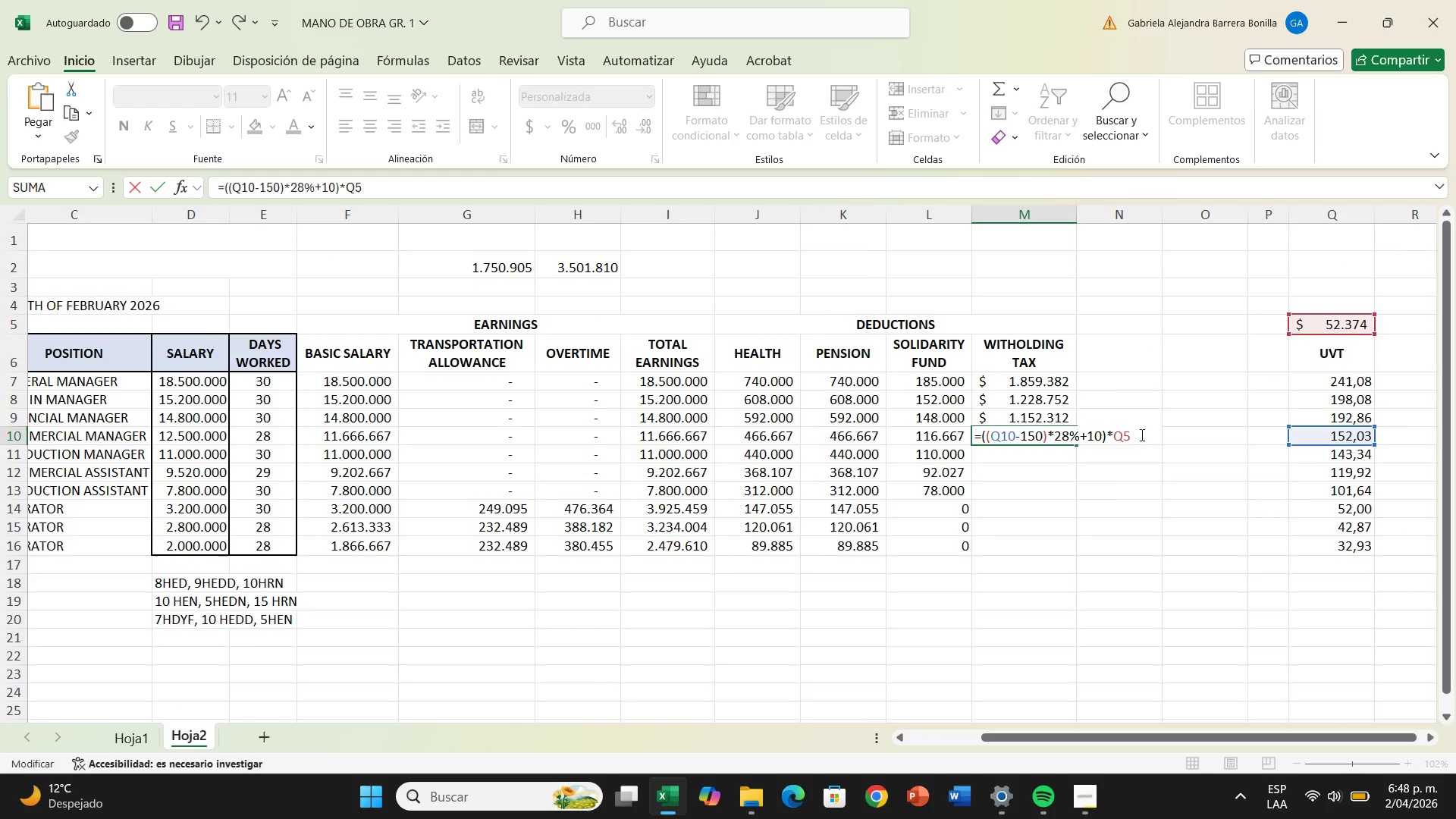 
key(Enter)
 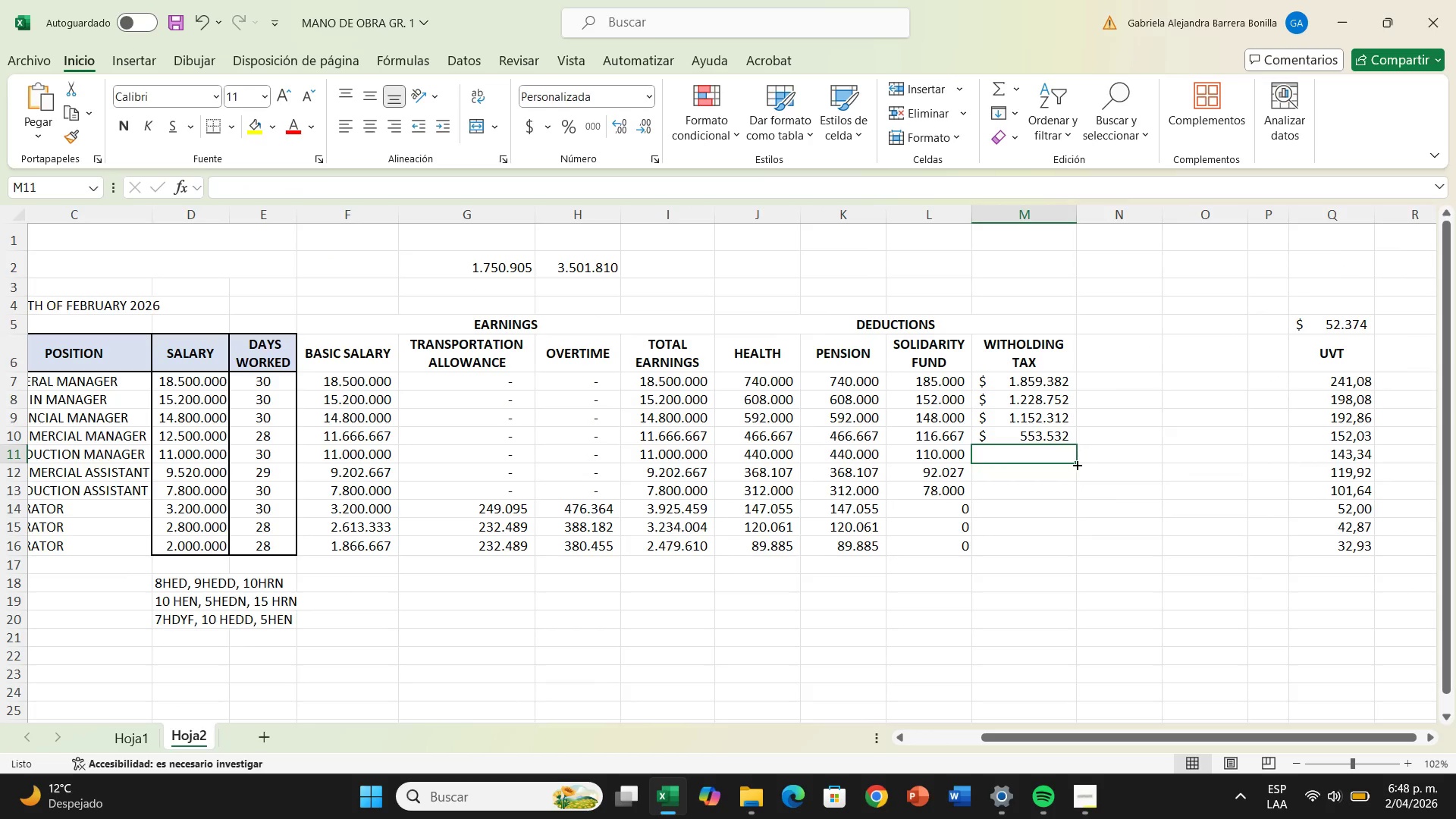 
wait(9.95)
 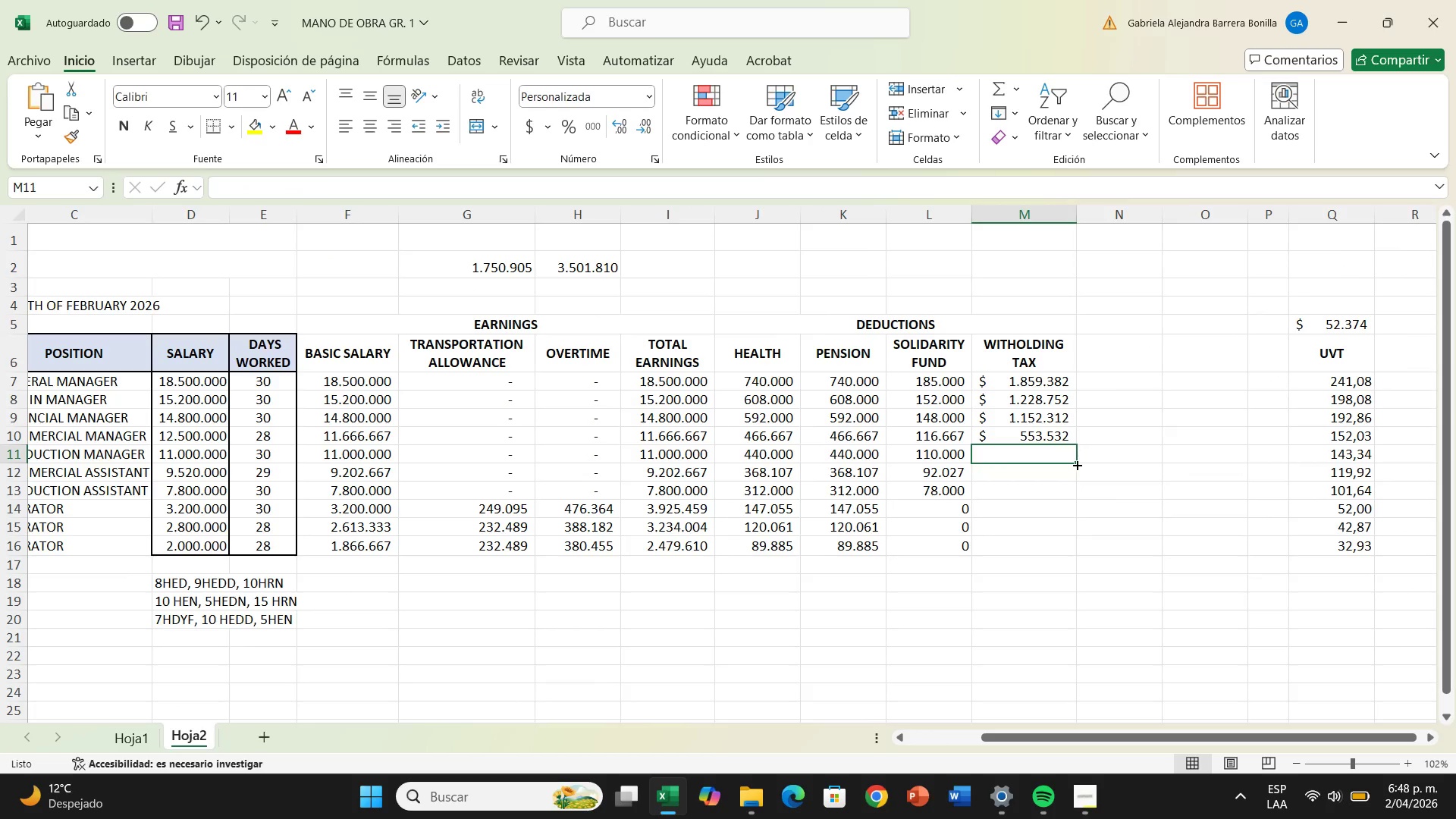 
left_click([155, 737])
 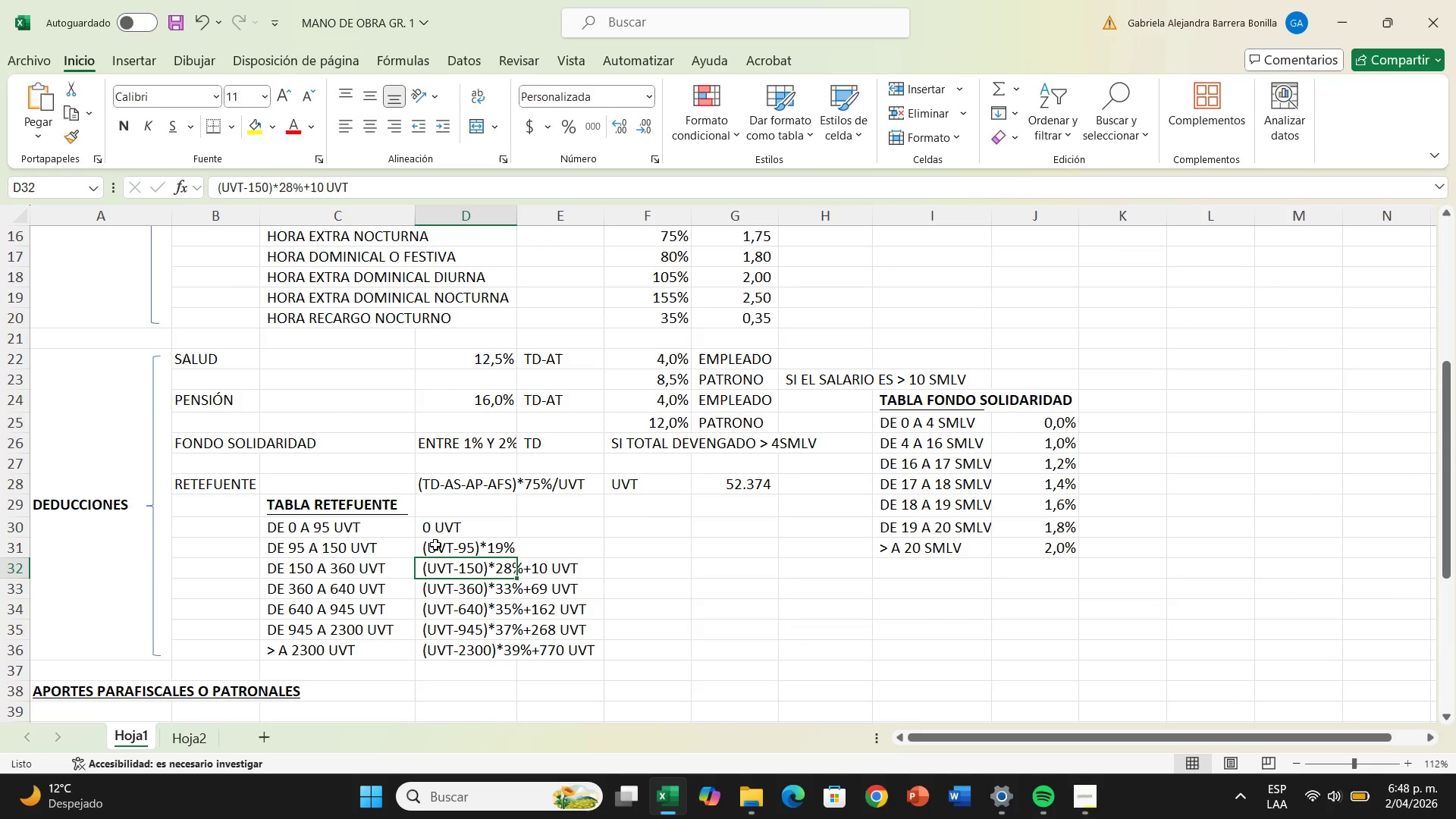 
left_click([435, 544])
 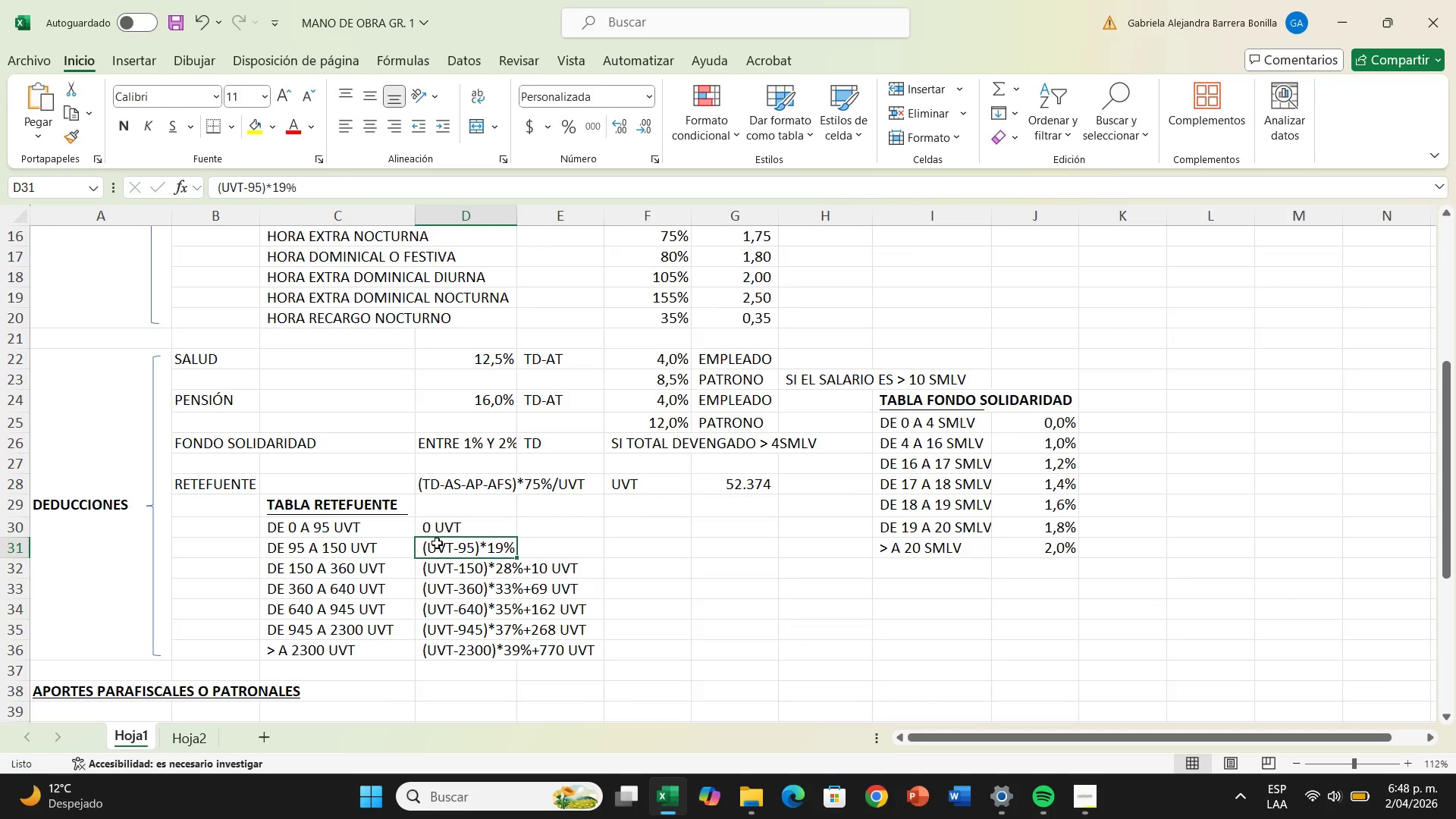 
right_click([437, 543])
 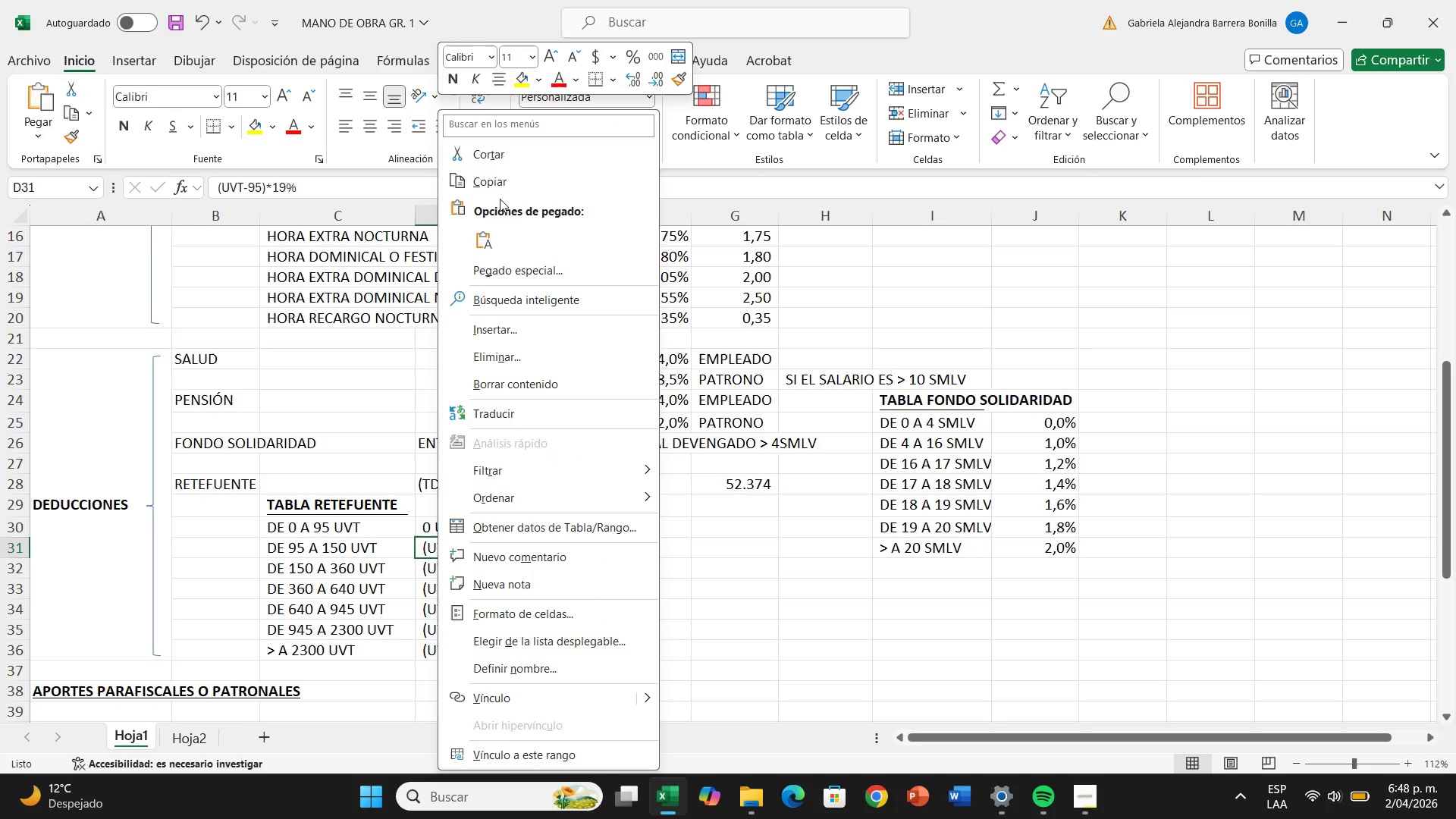 
left_click([506, 187])
 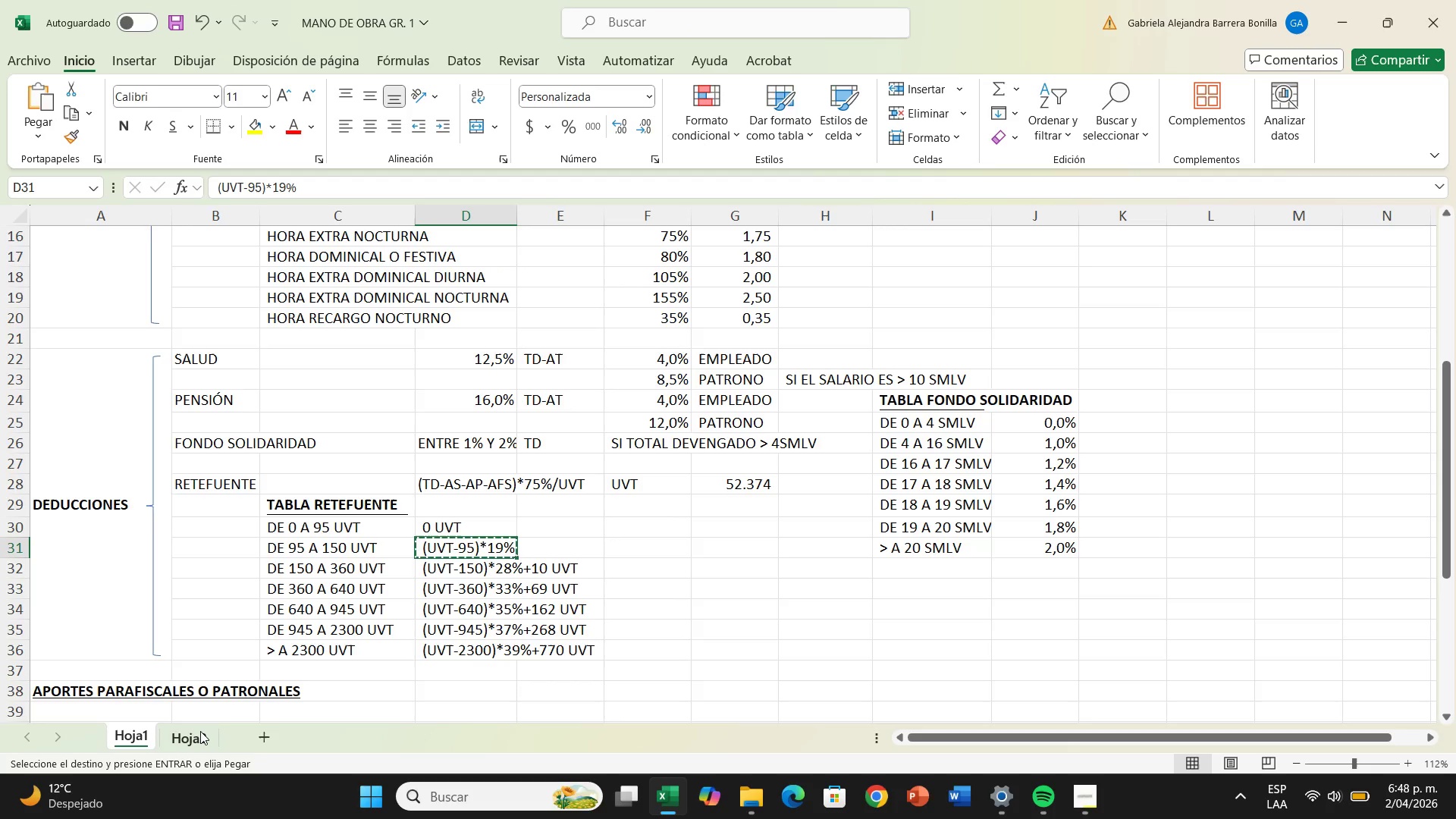 
left_click([200, 731])
 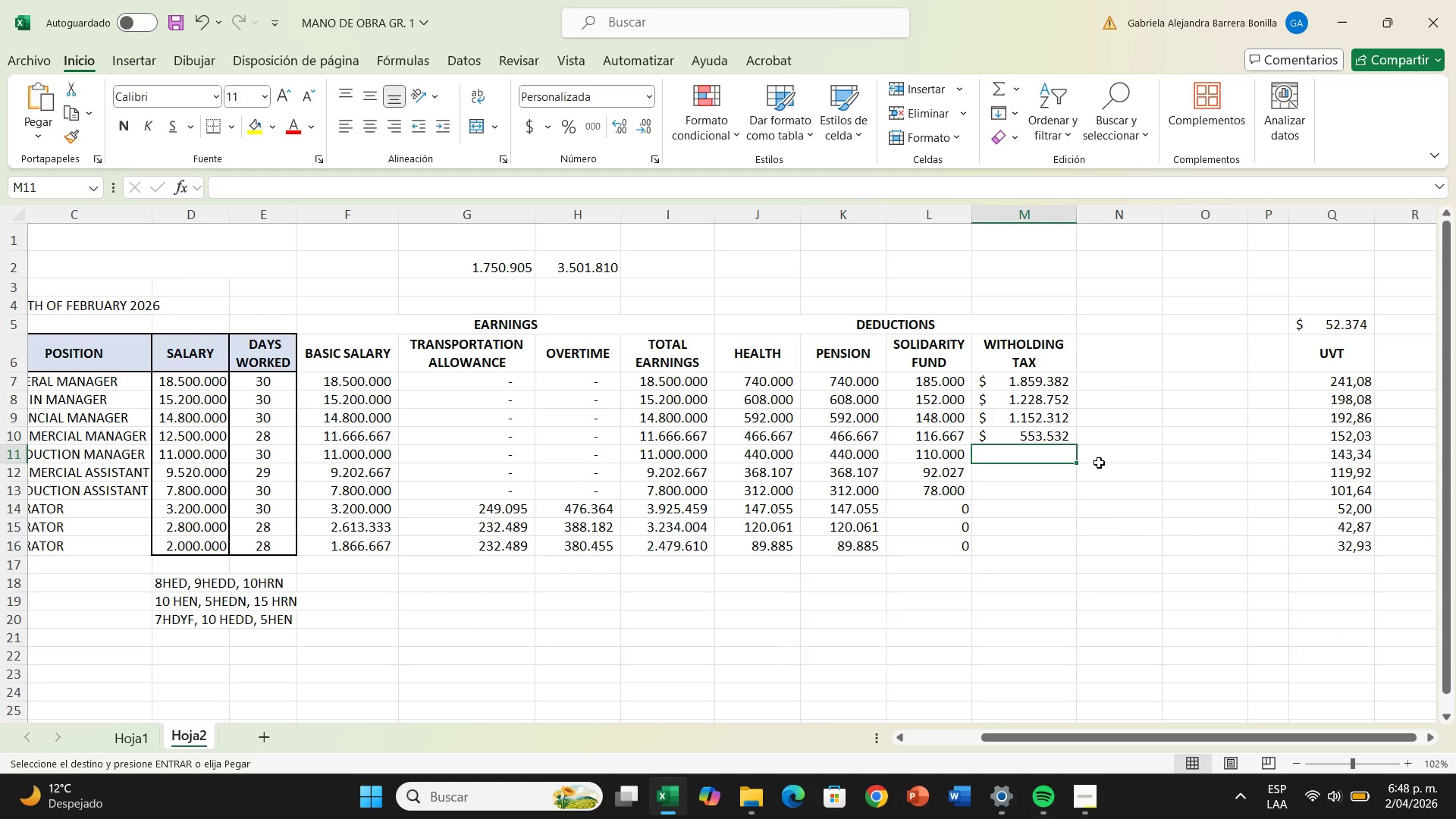 
key(Control+V)
 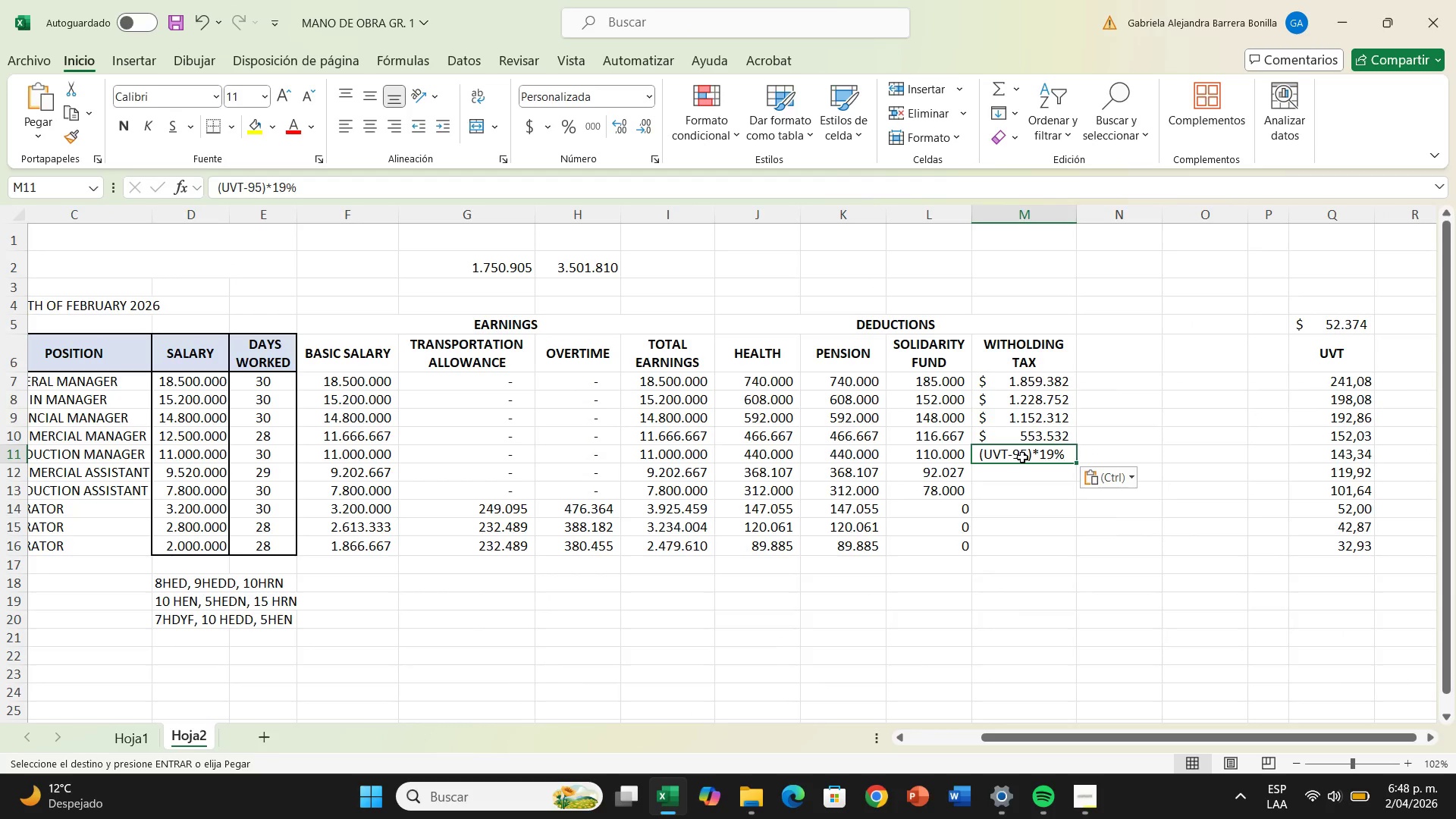 
double_click([1022, 457])
 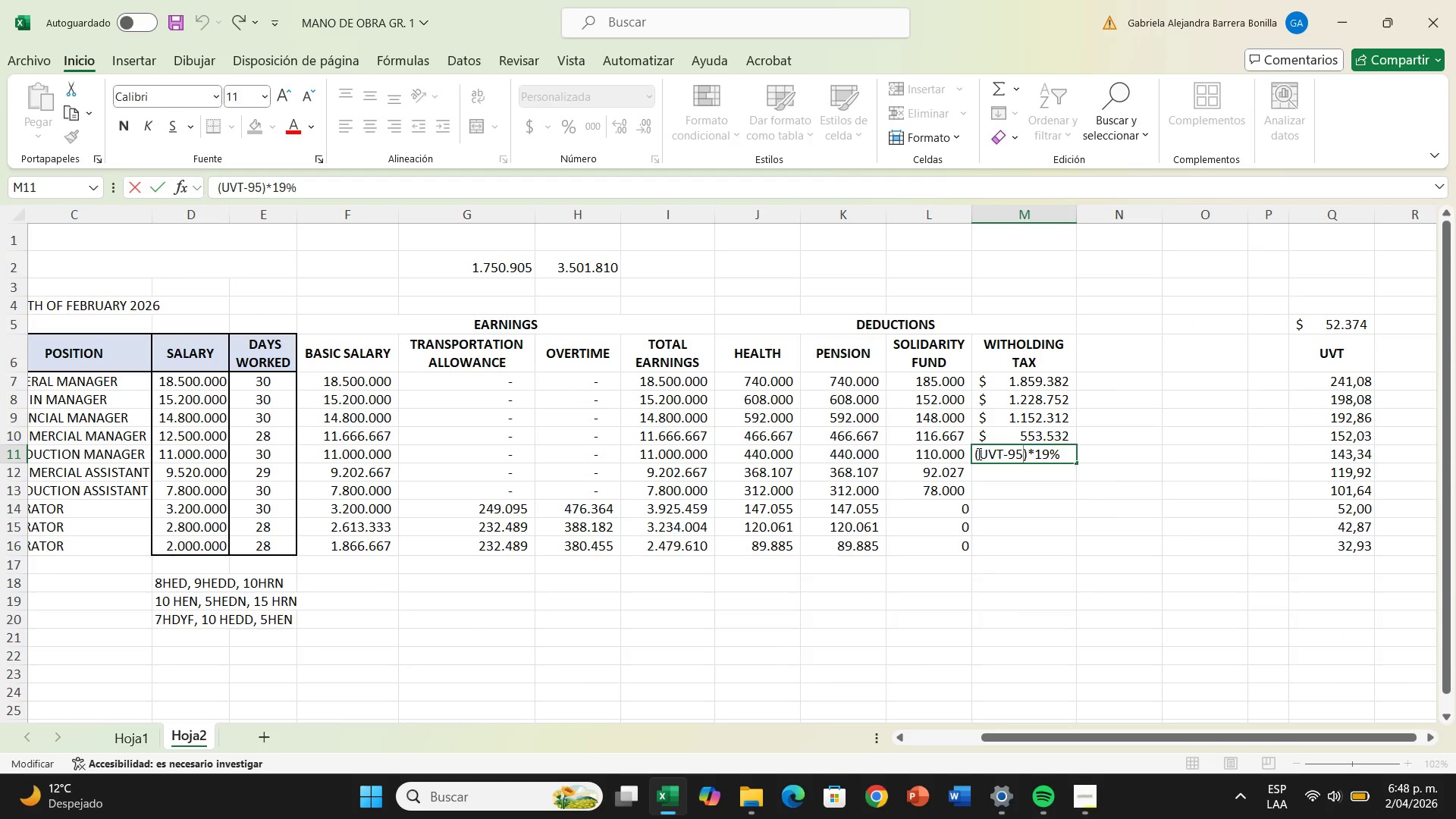 
left_click([977, 453])
 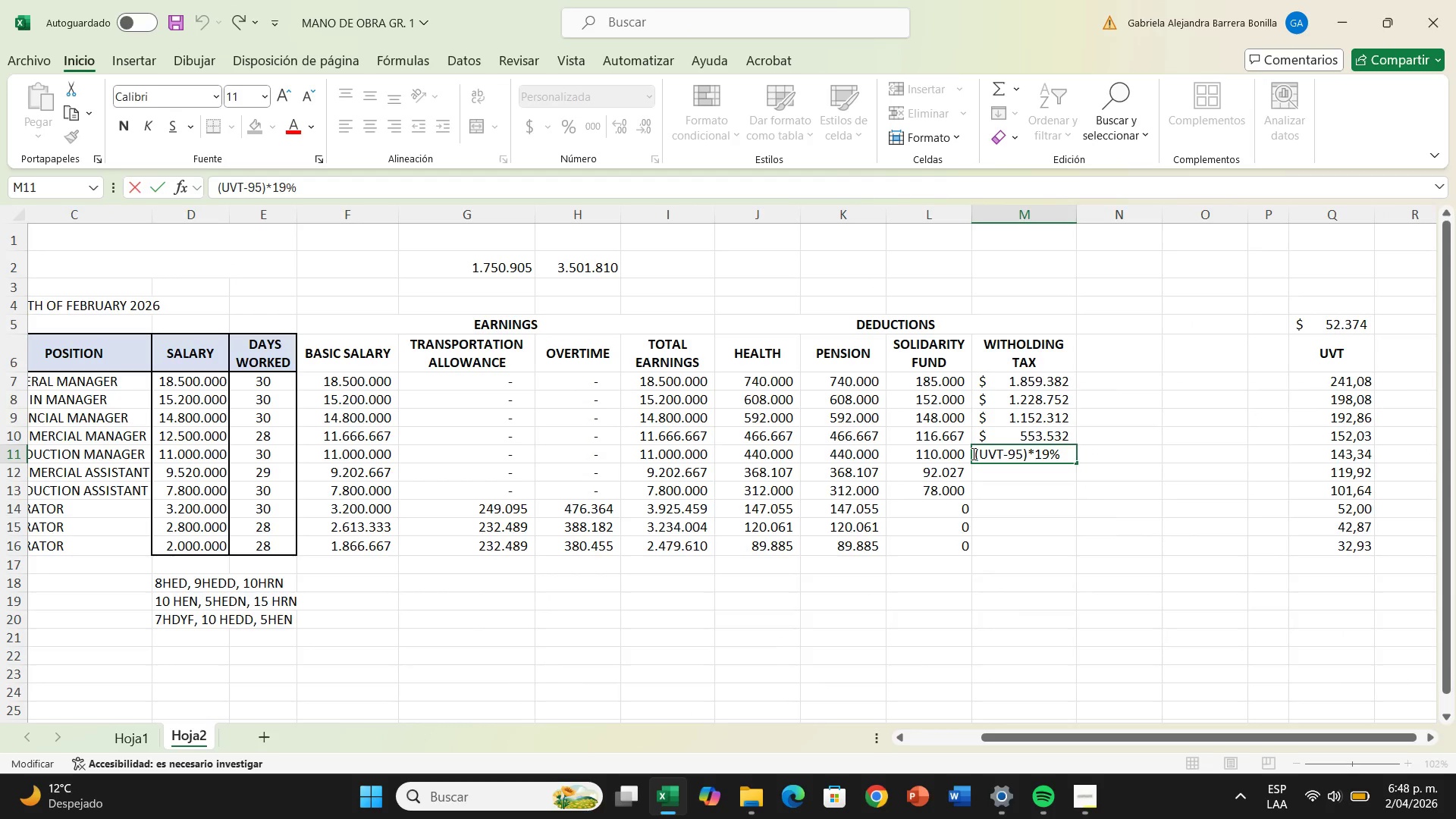 
left_click([972, 453])
 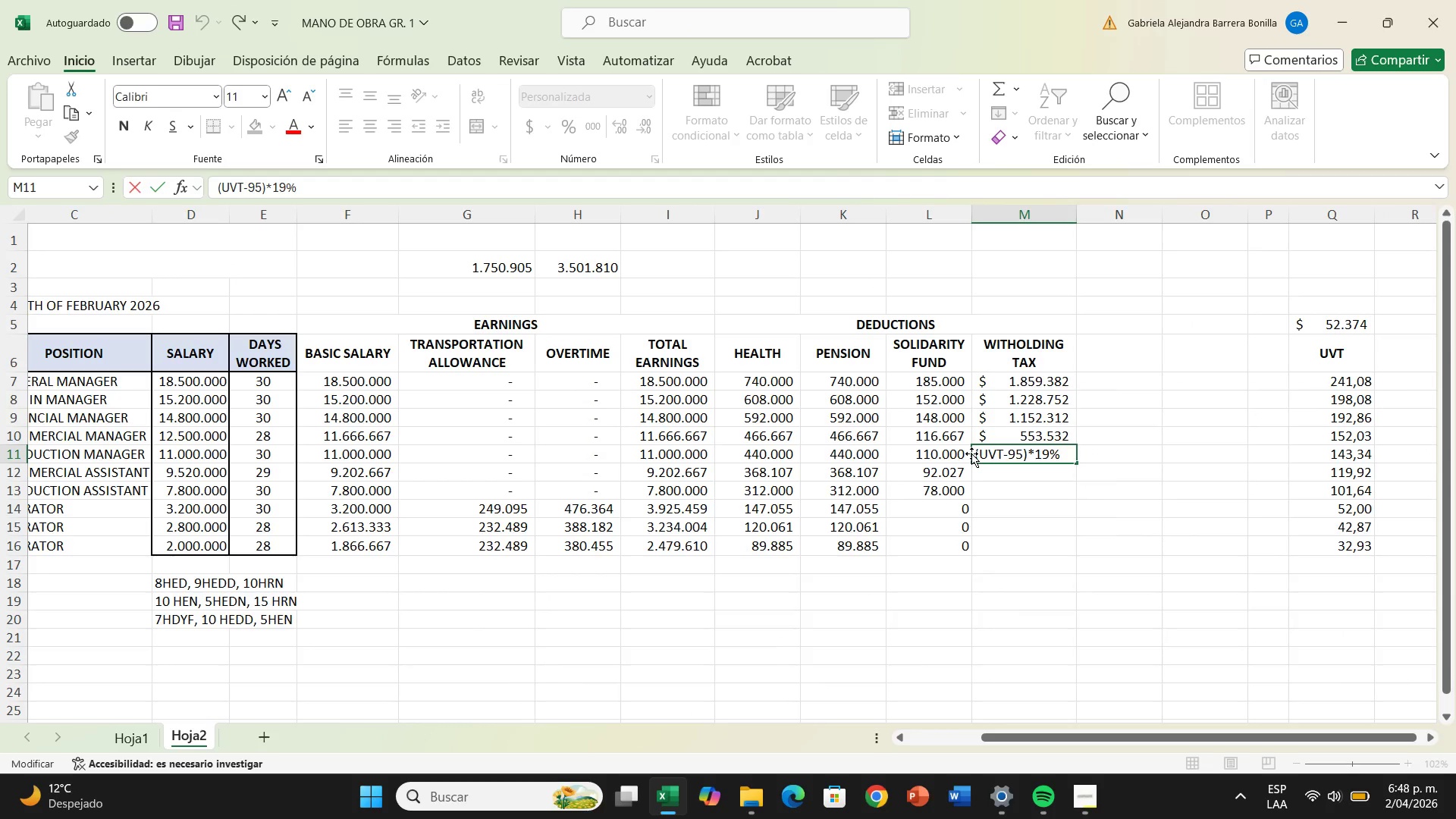 
type()*)
 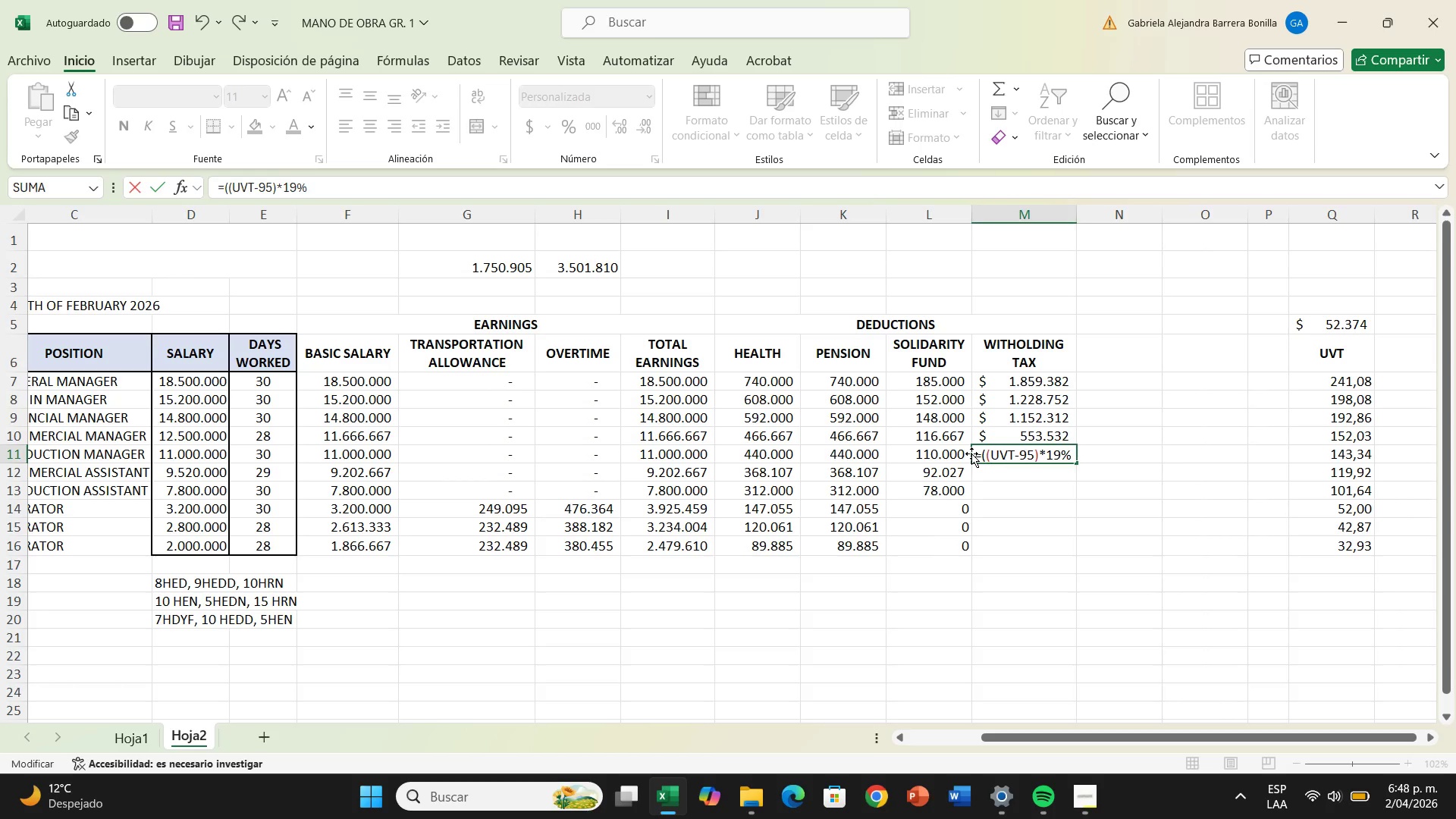 
left_click([1014, 457])
 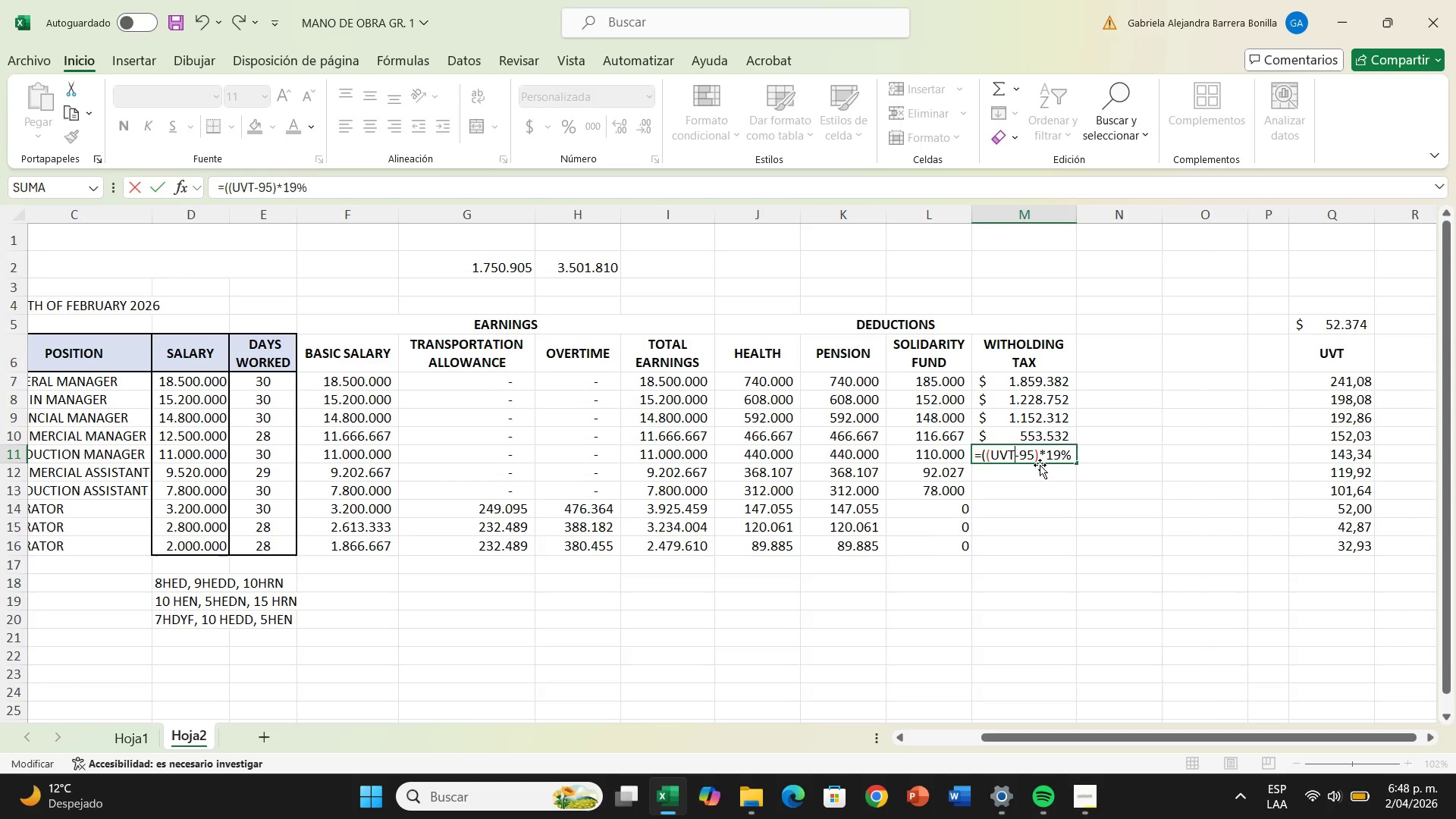 
key(Backspace)
 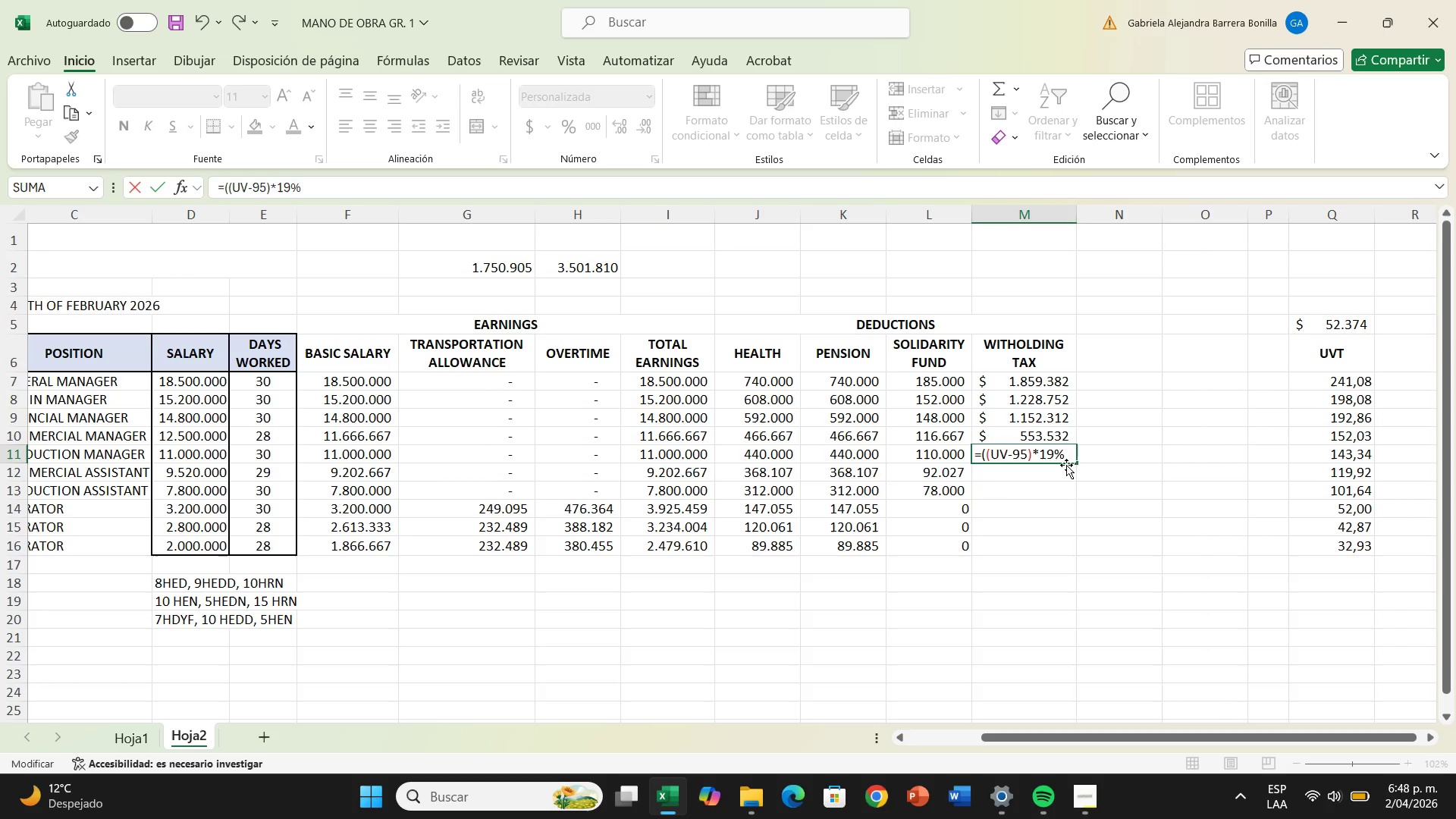 
key(Backspace)
 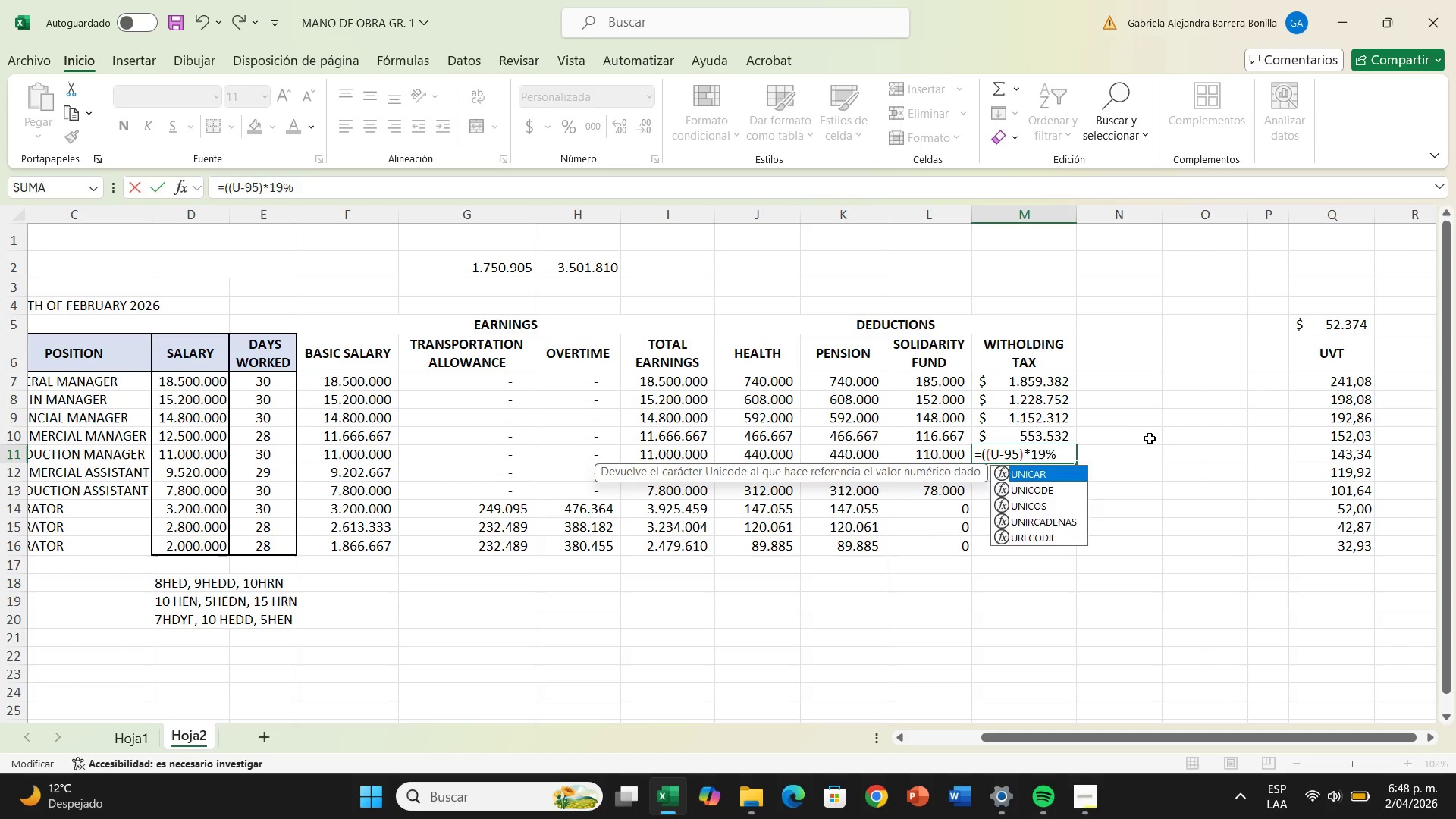 
key(Backspace)
 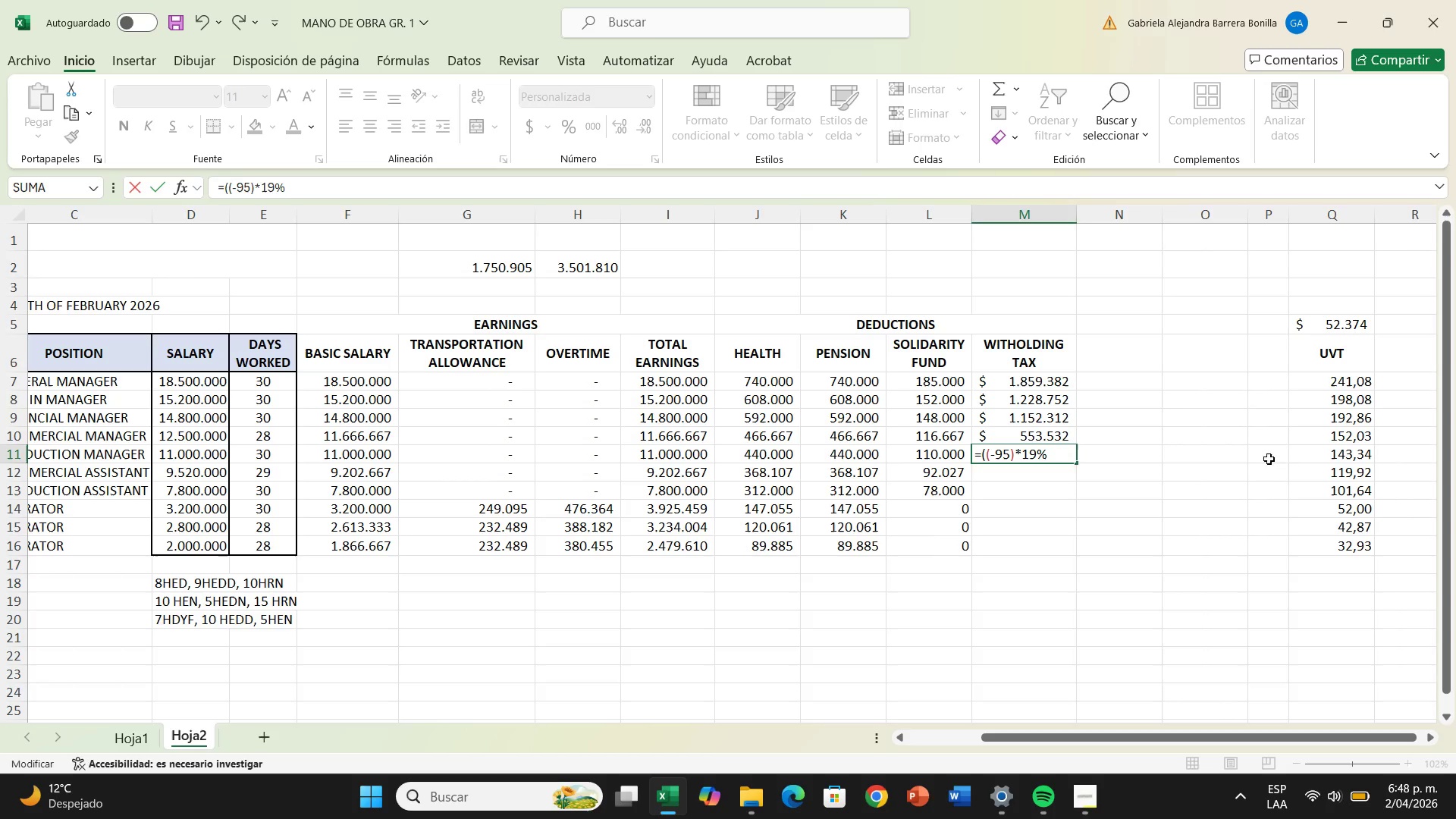 
left_click([1317, 455])
 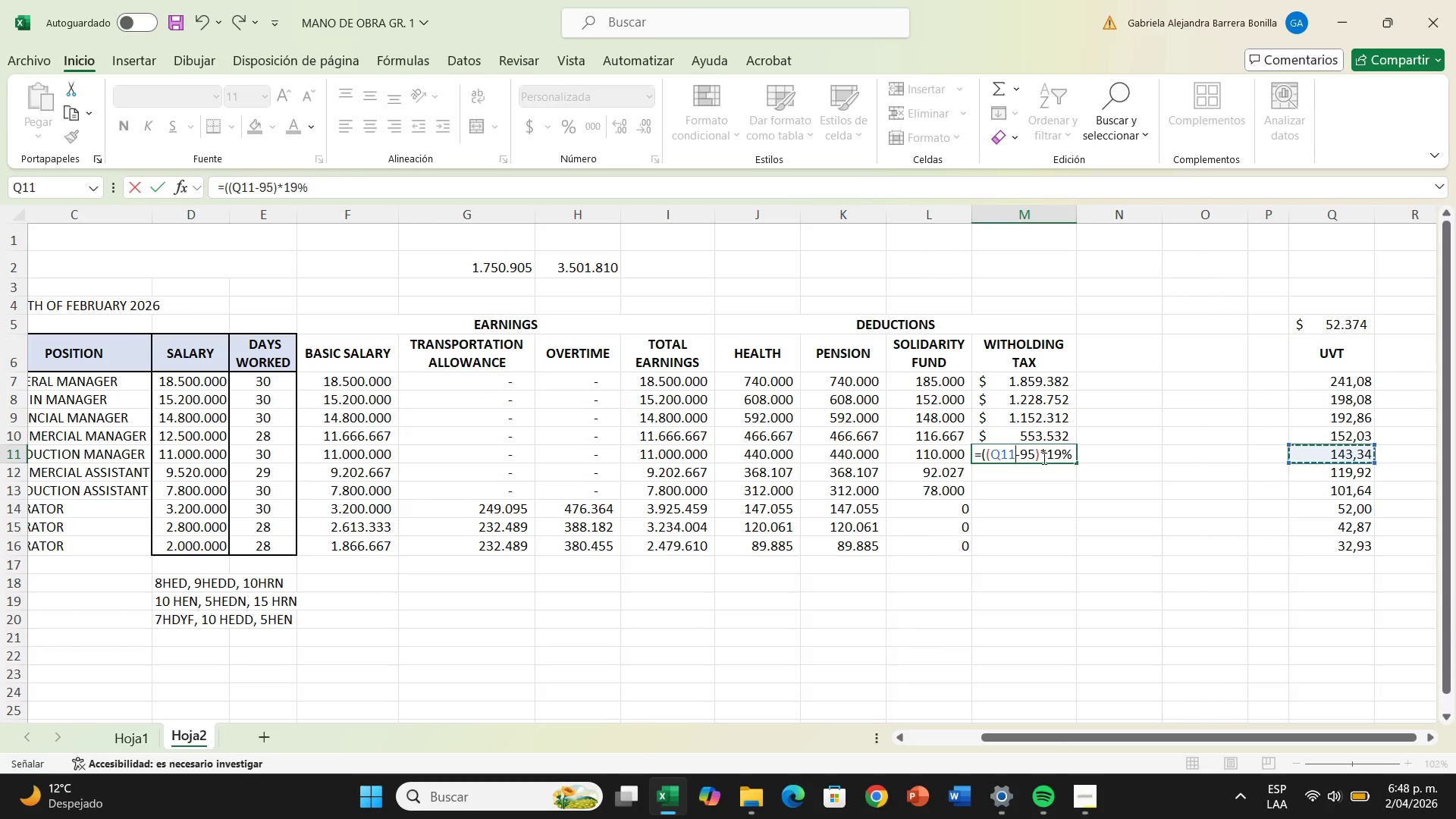 
wait(19.59)
 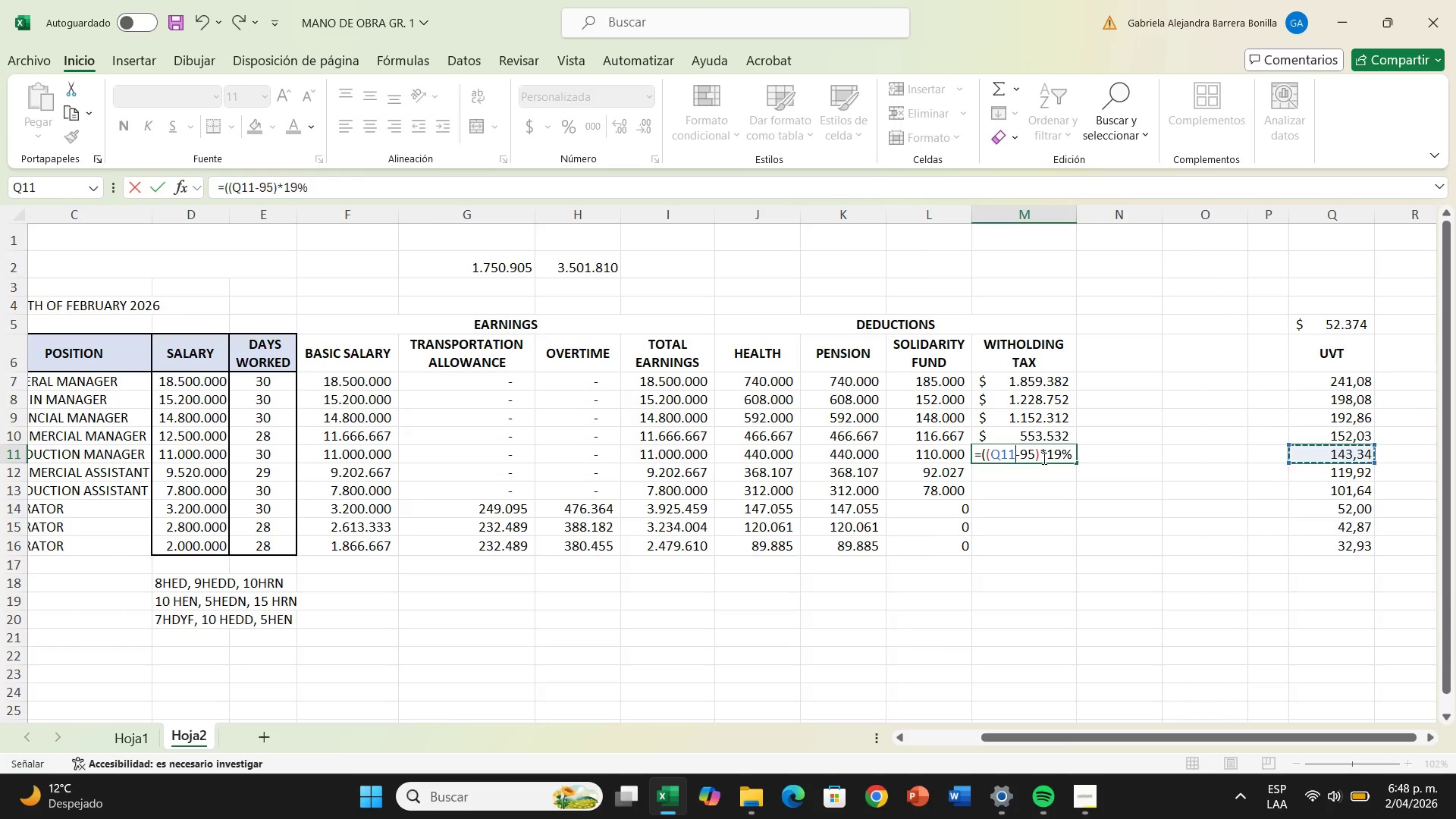 
left_click([983, 457])
 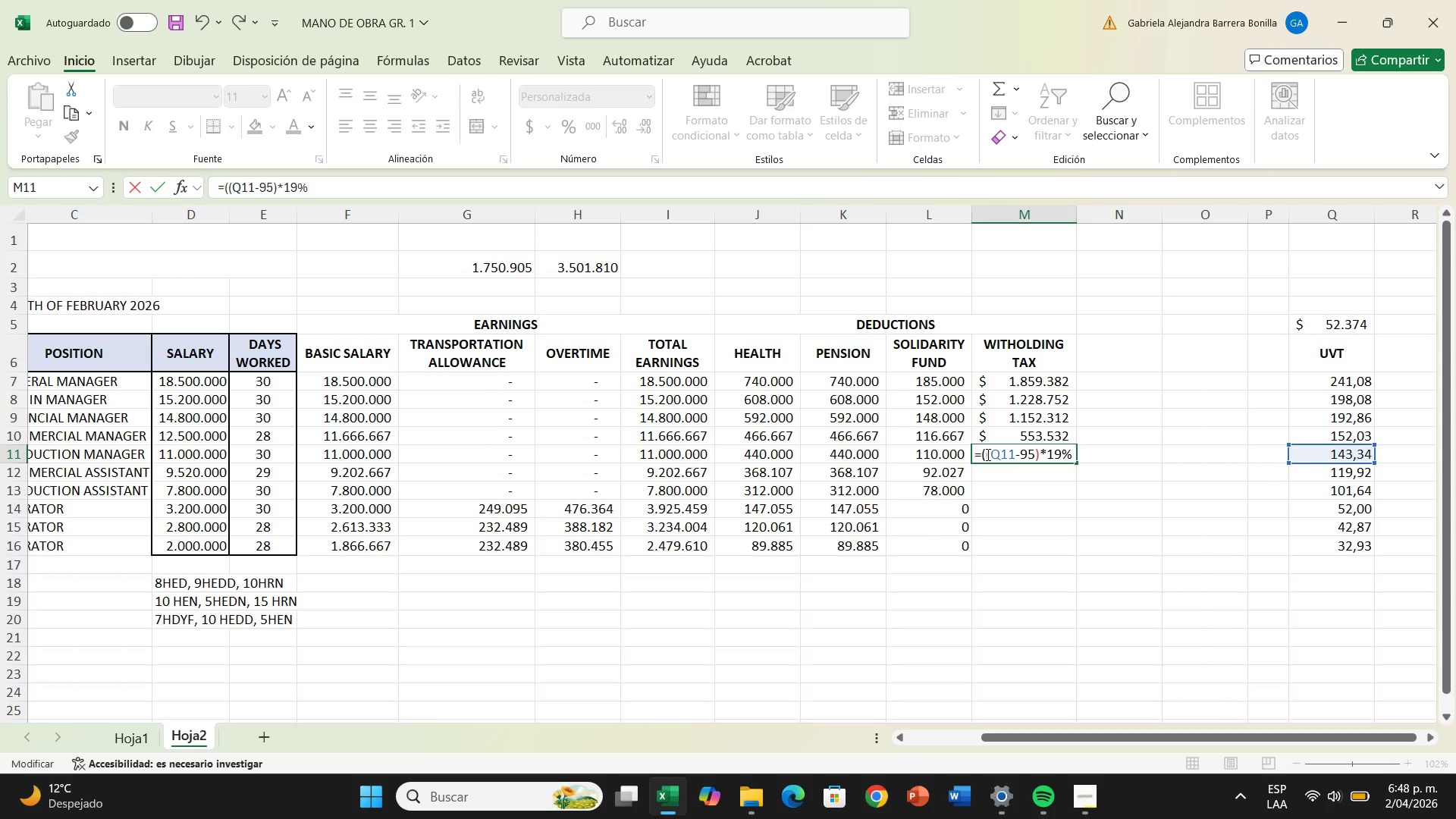 
left_click([986, 454])
 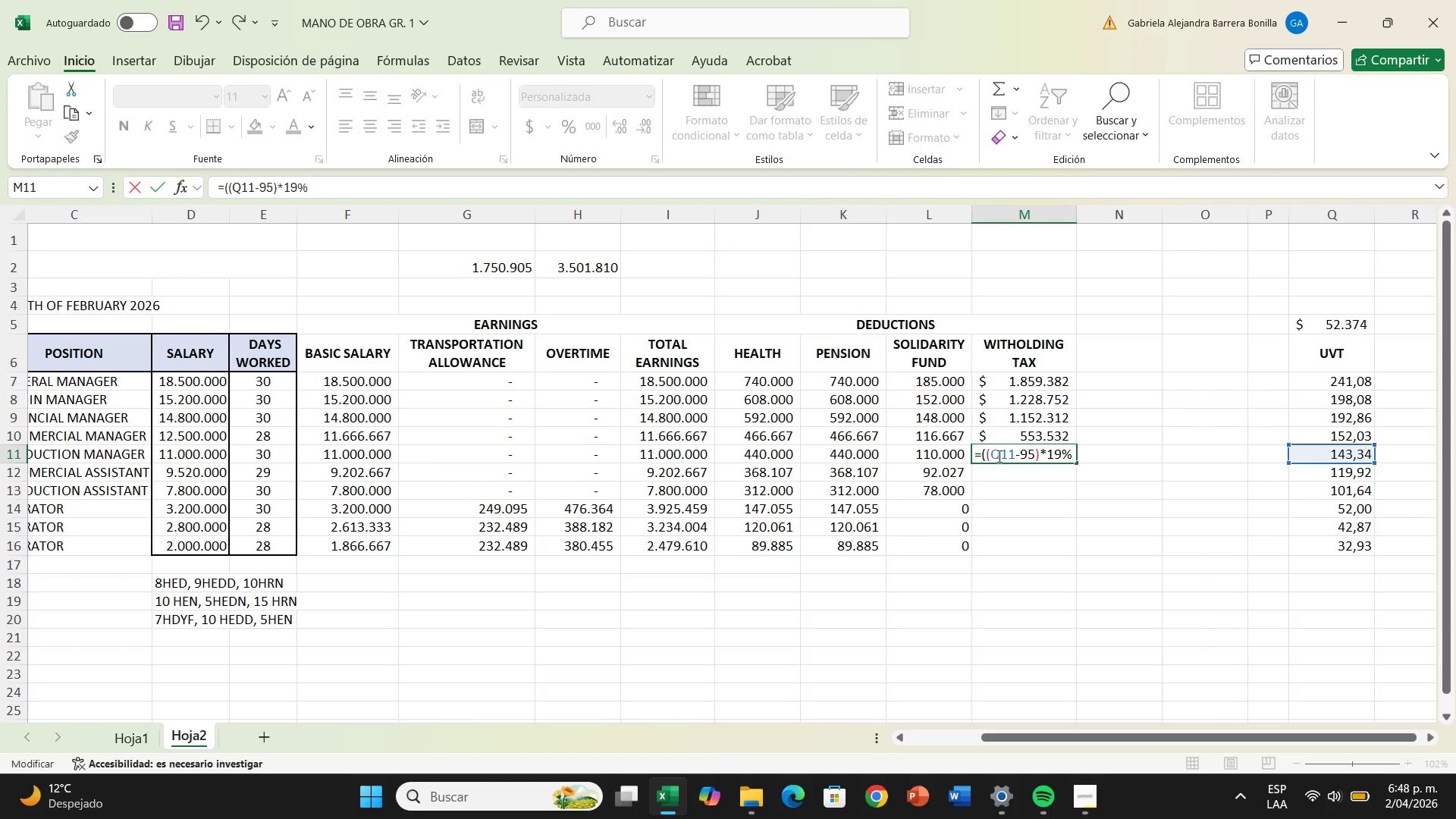 
key(Backspace)
 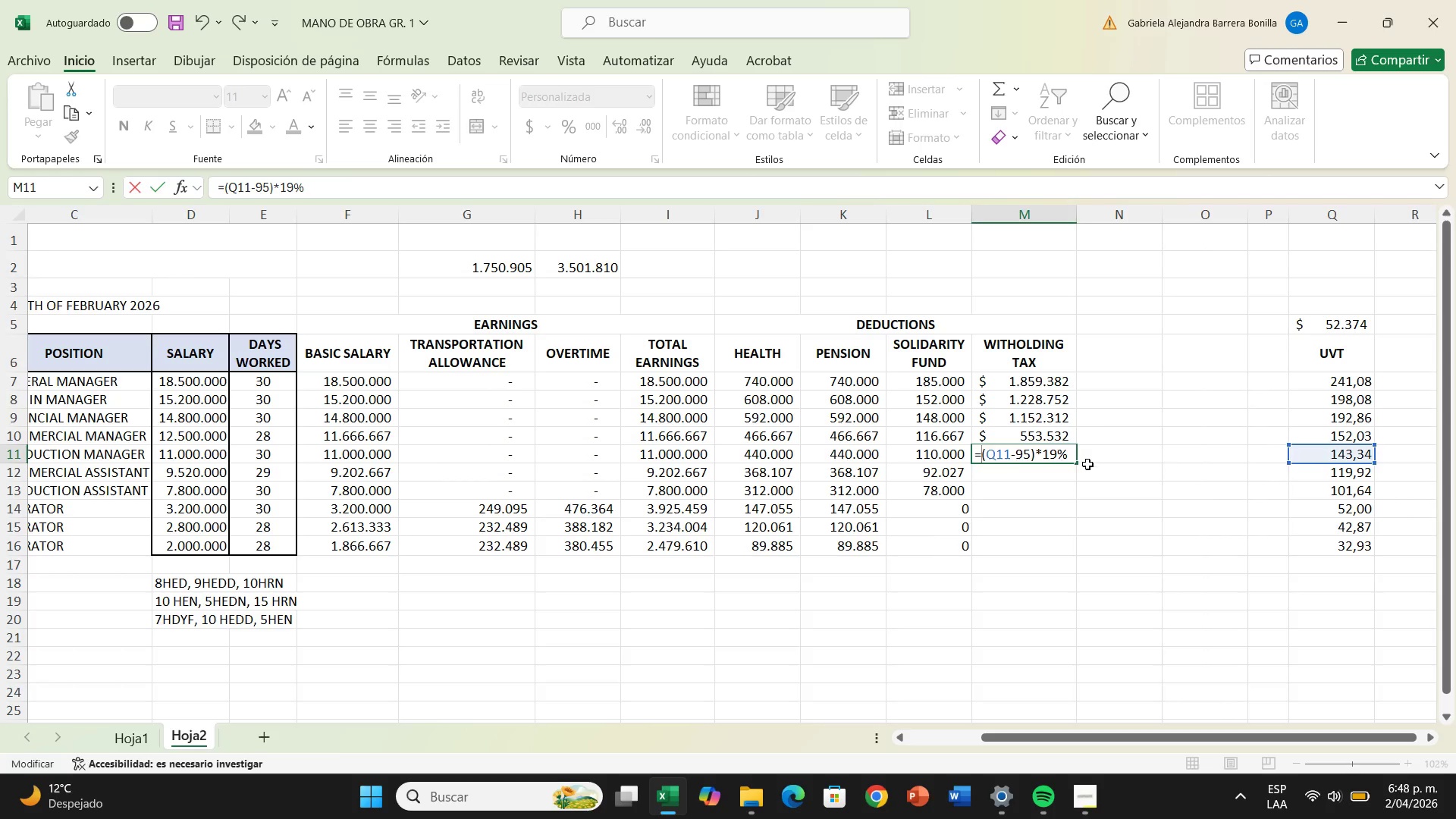 
key(Enter)
 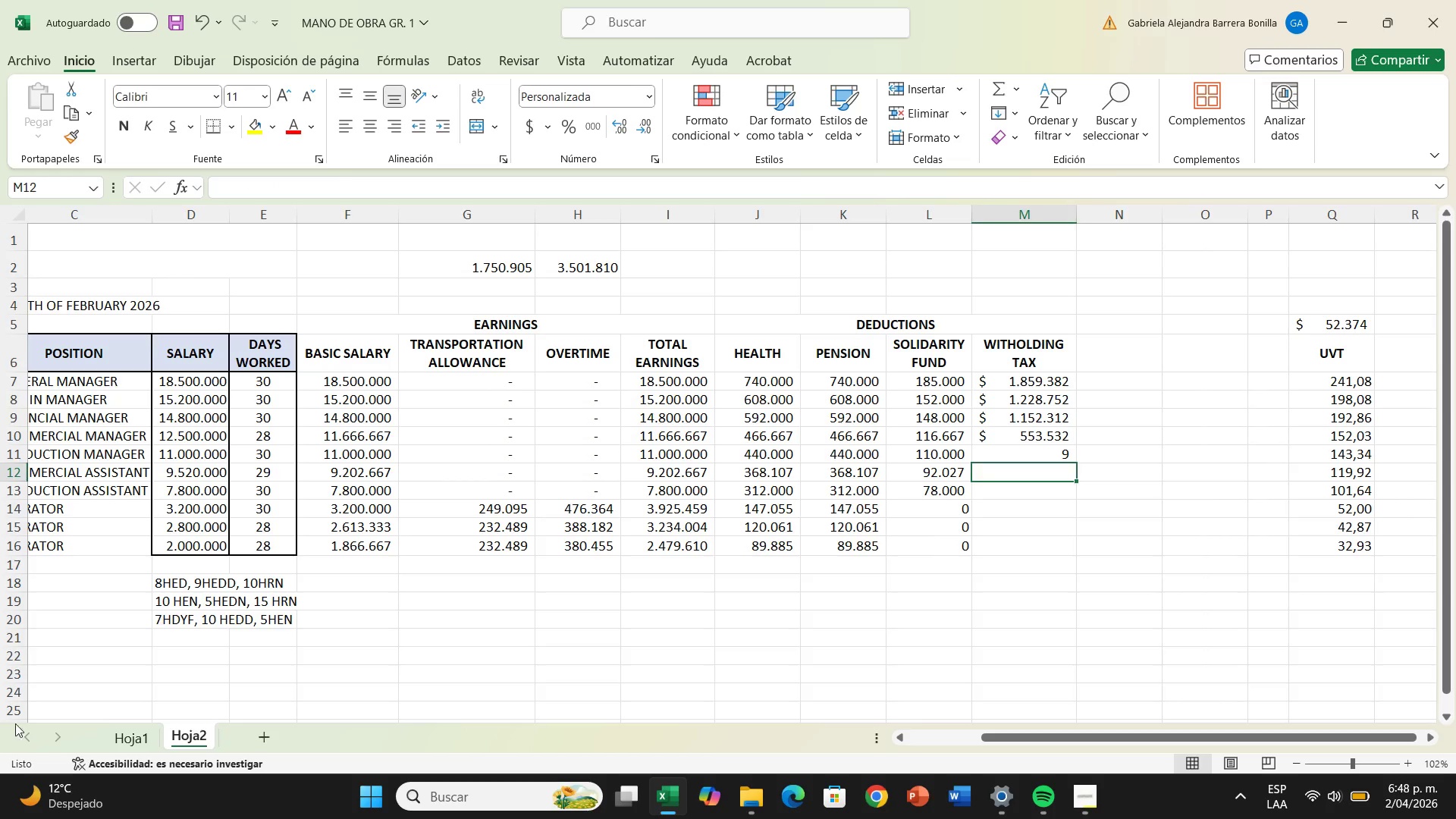 
left_click([117, 723])
 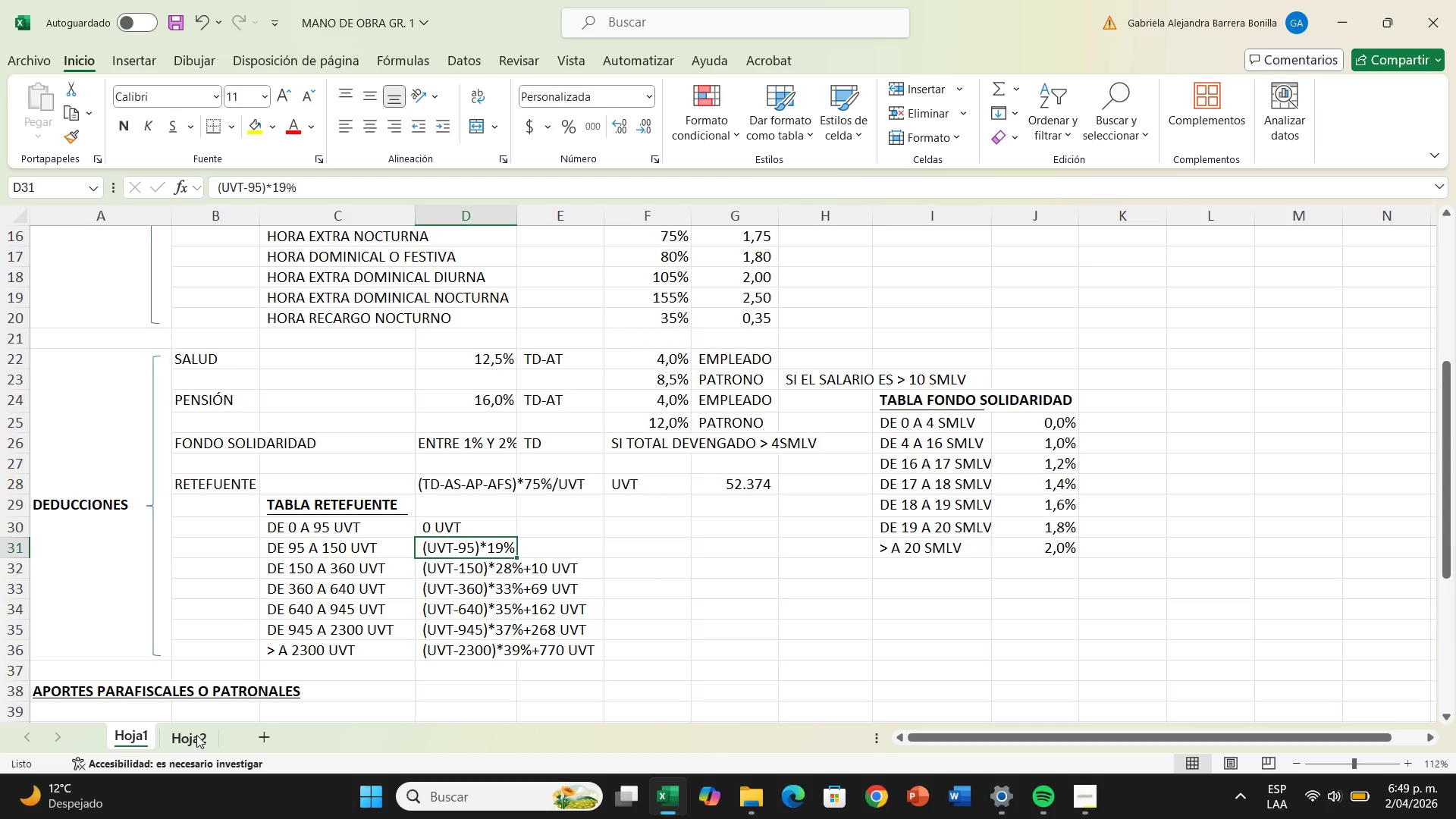 
left_click([196, 735])
 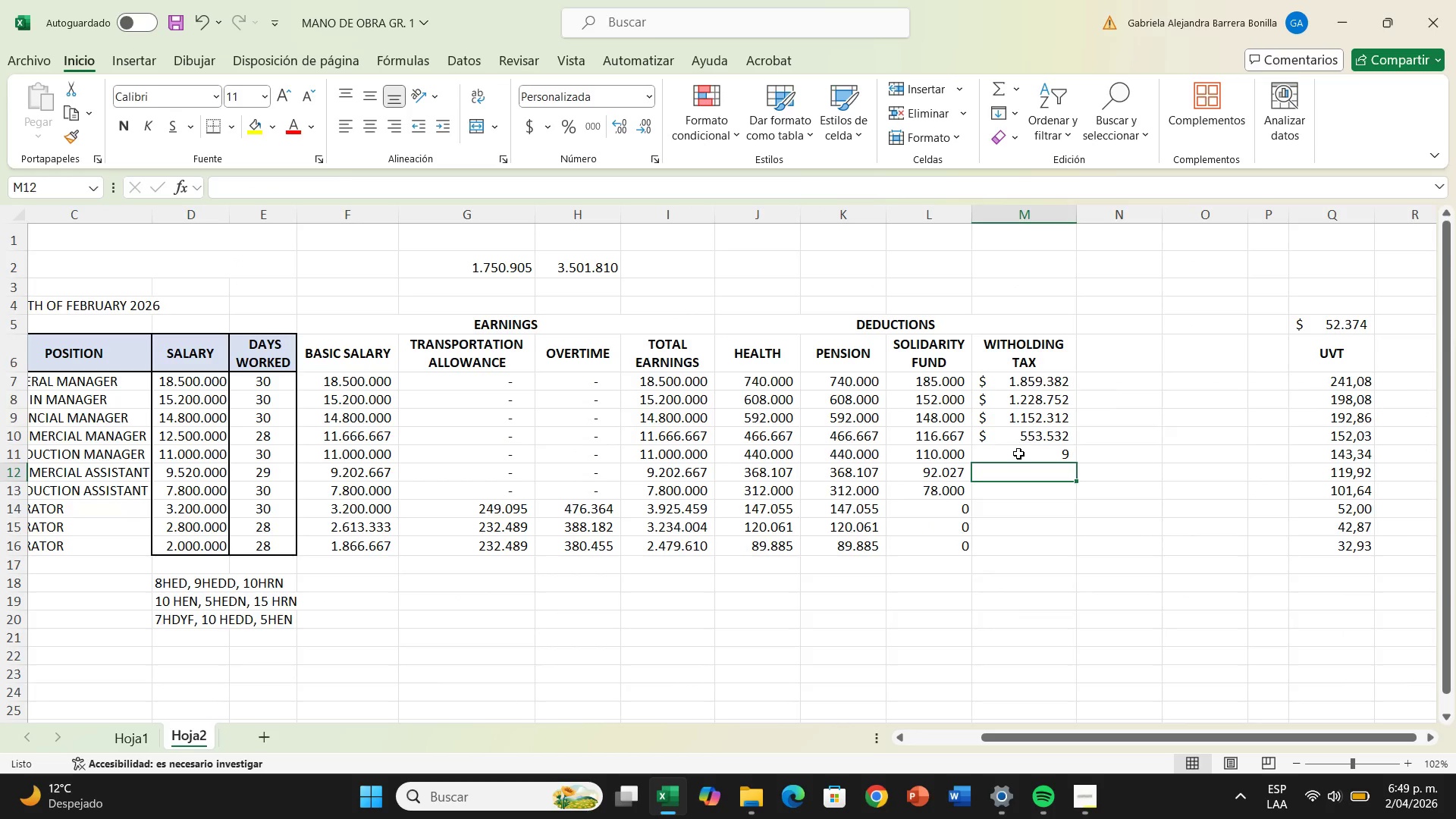 
double_click([1018, 453])
 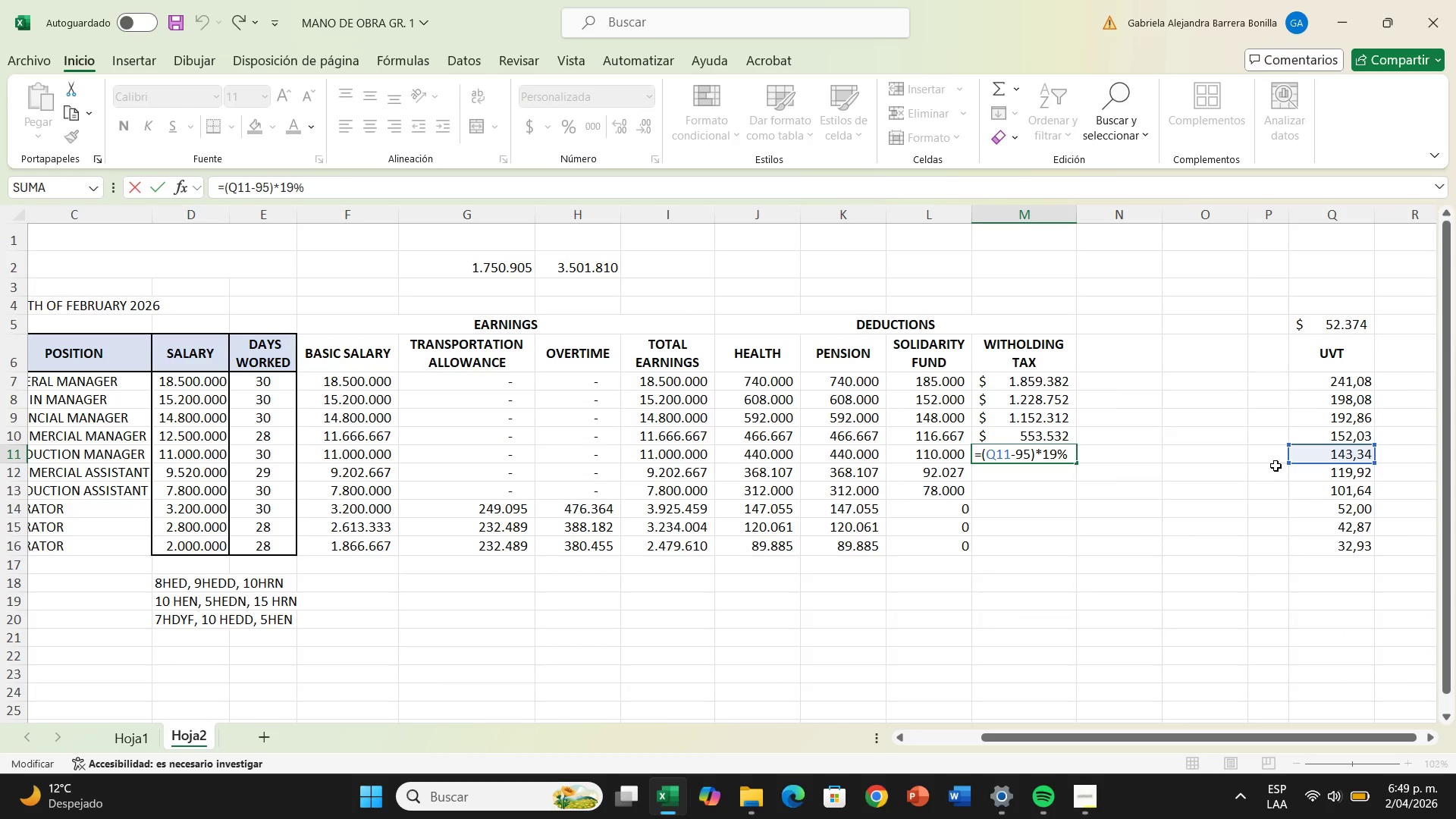 
left_click([1321, 451])
 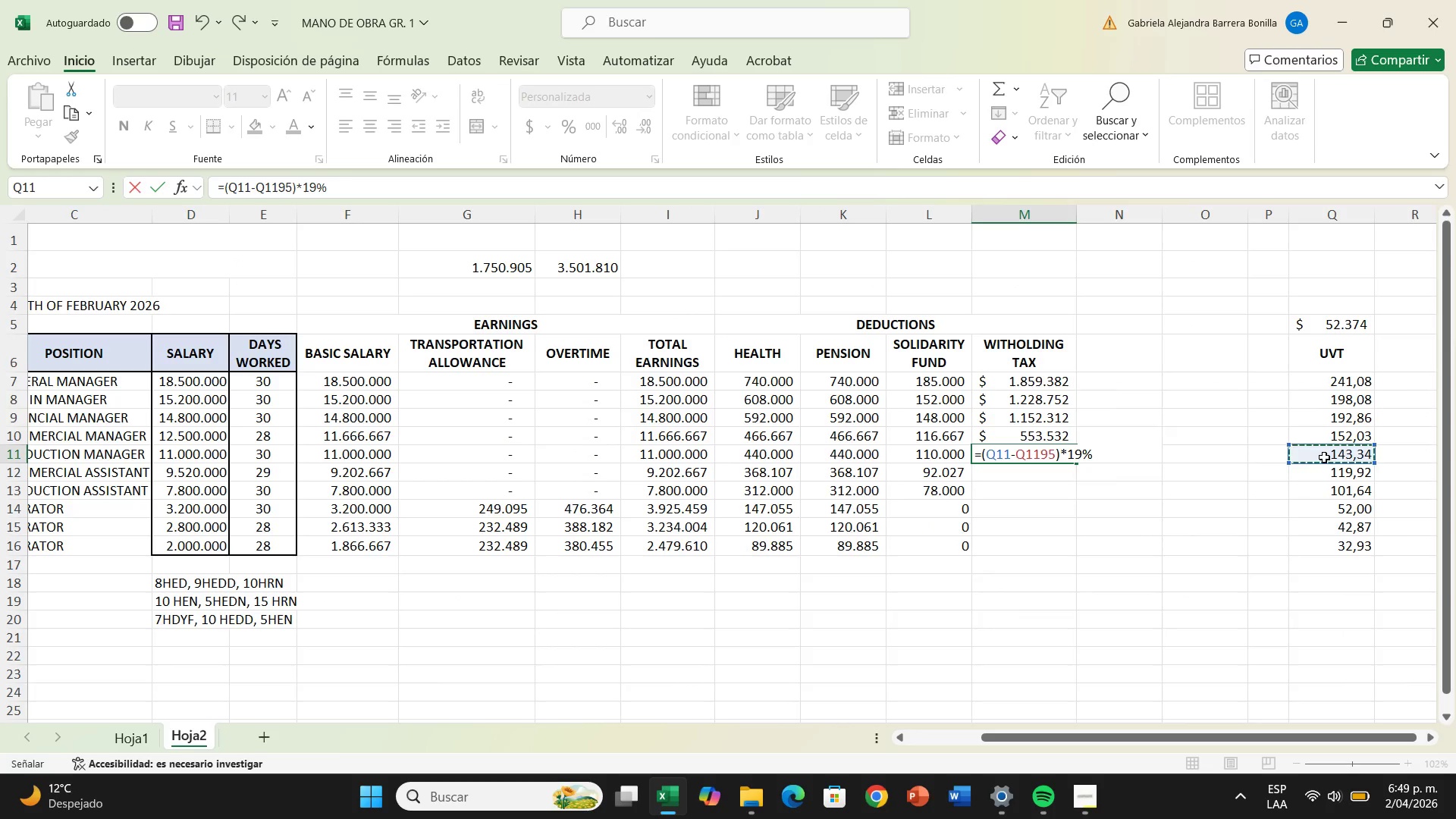 
key(Backspace)
 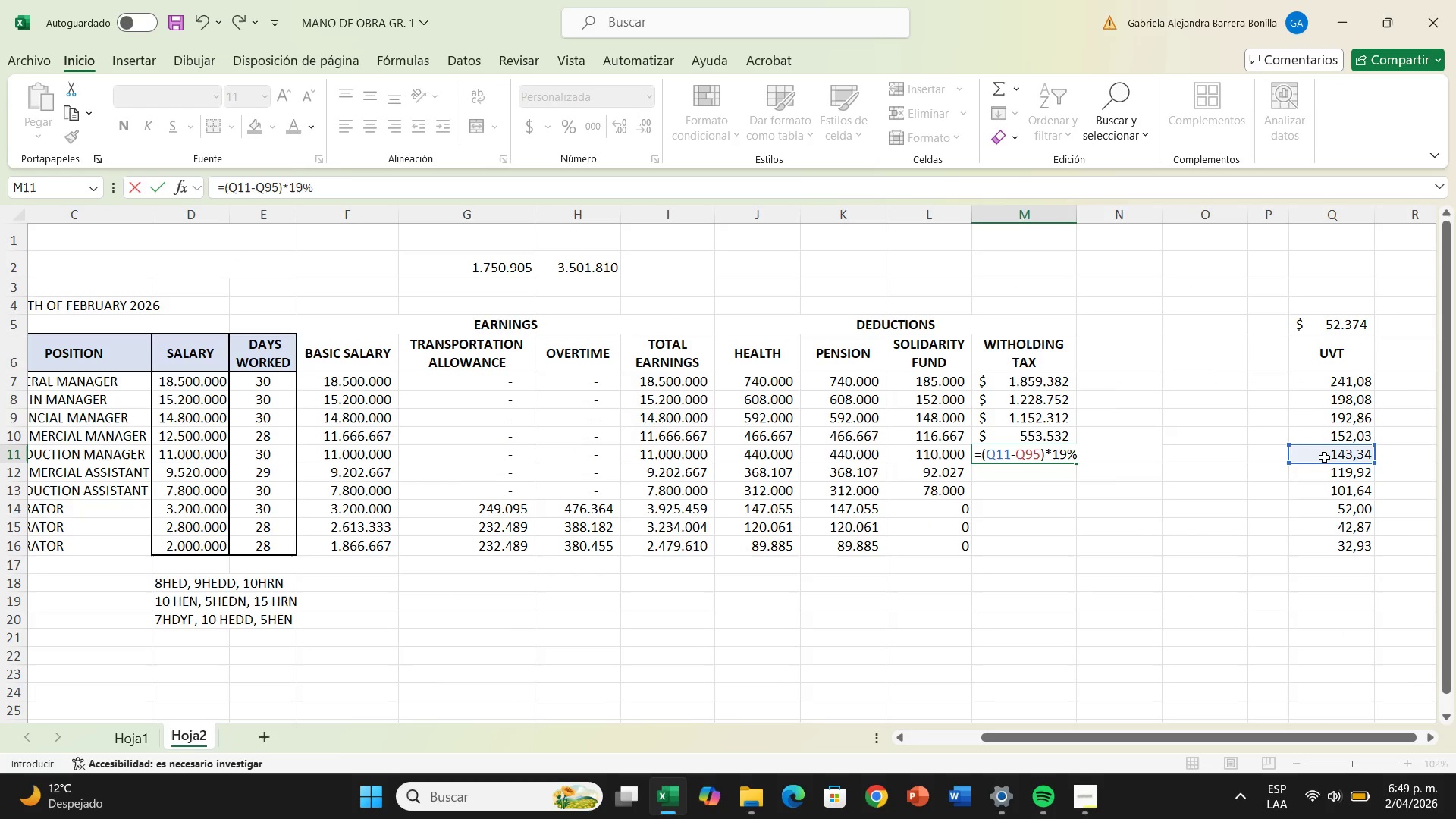 
key(Backspace)
 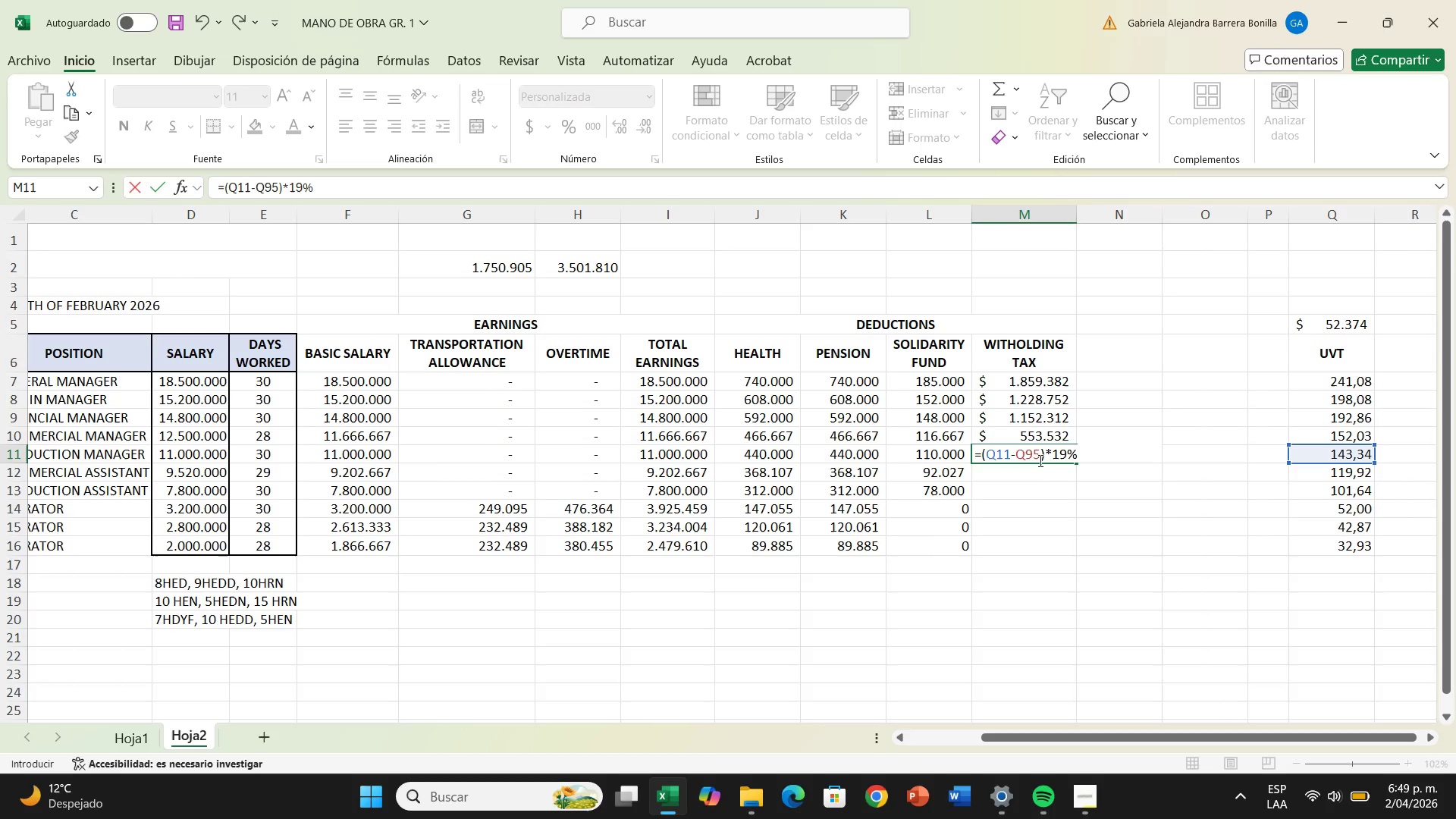 
wait(5.16)
 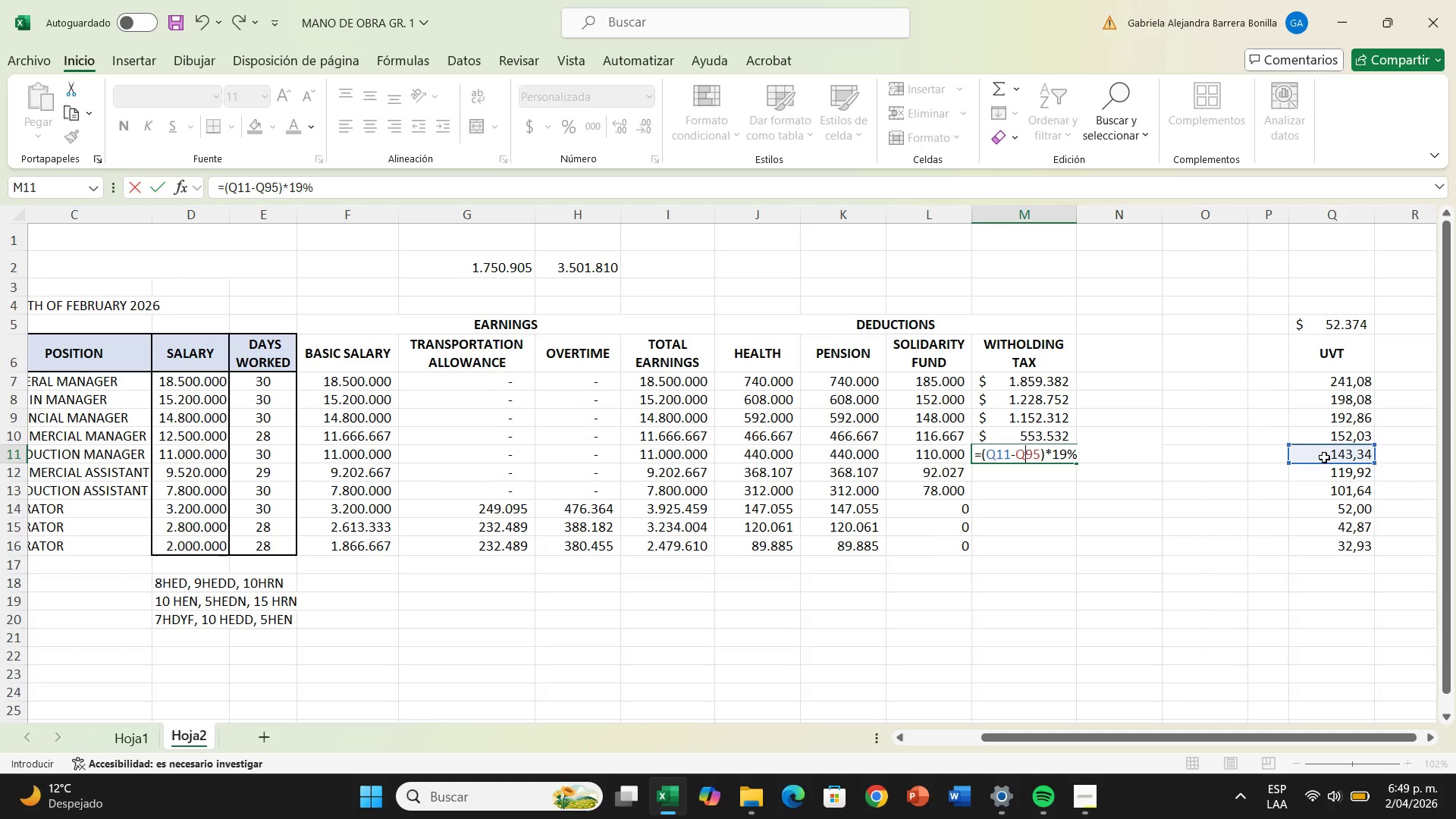 
key(Enter)
 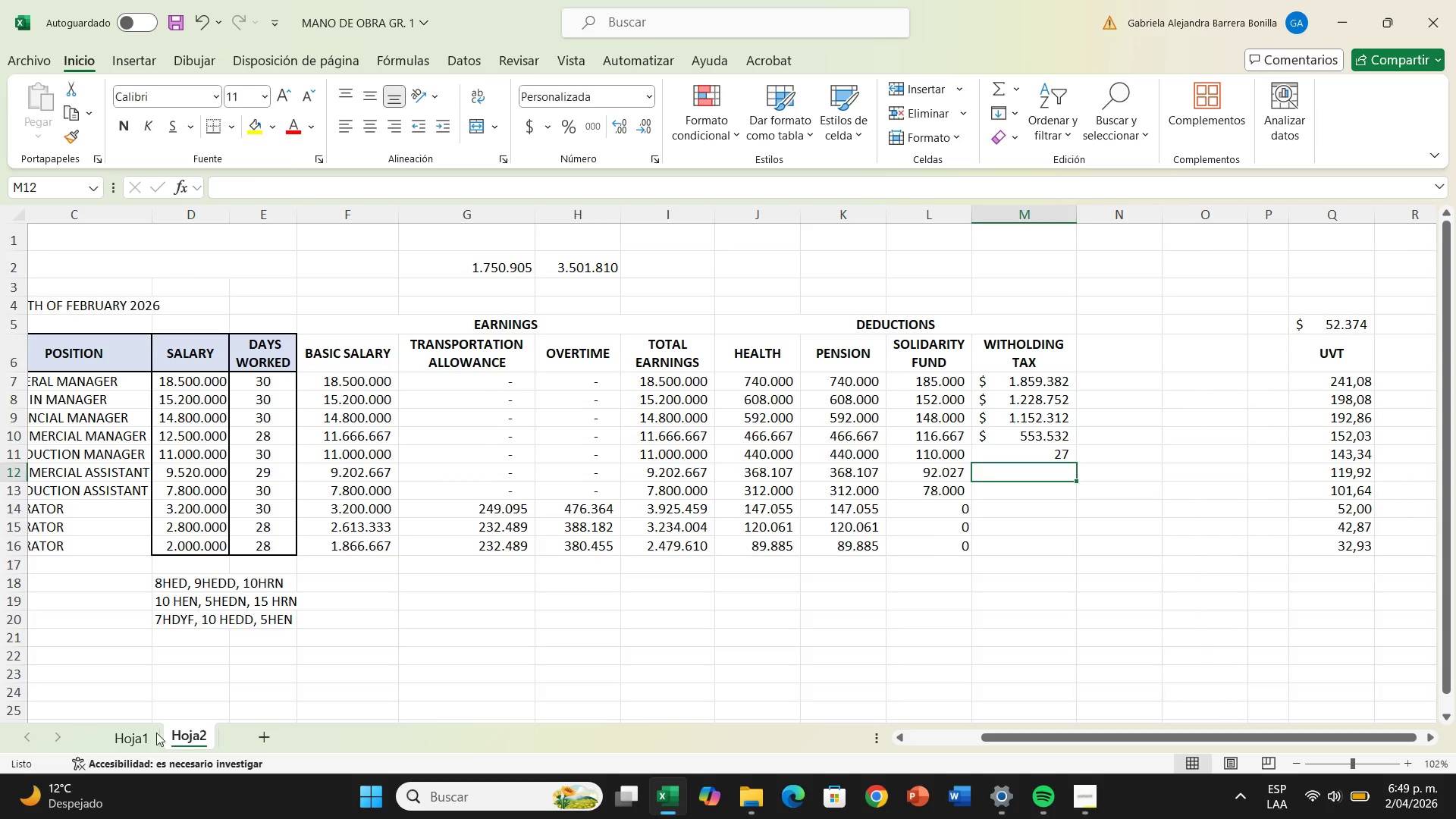 
left_click([136, 733])
 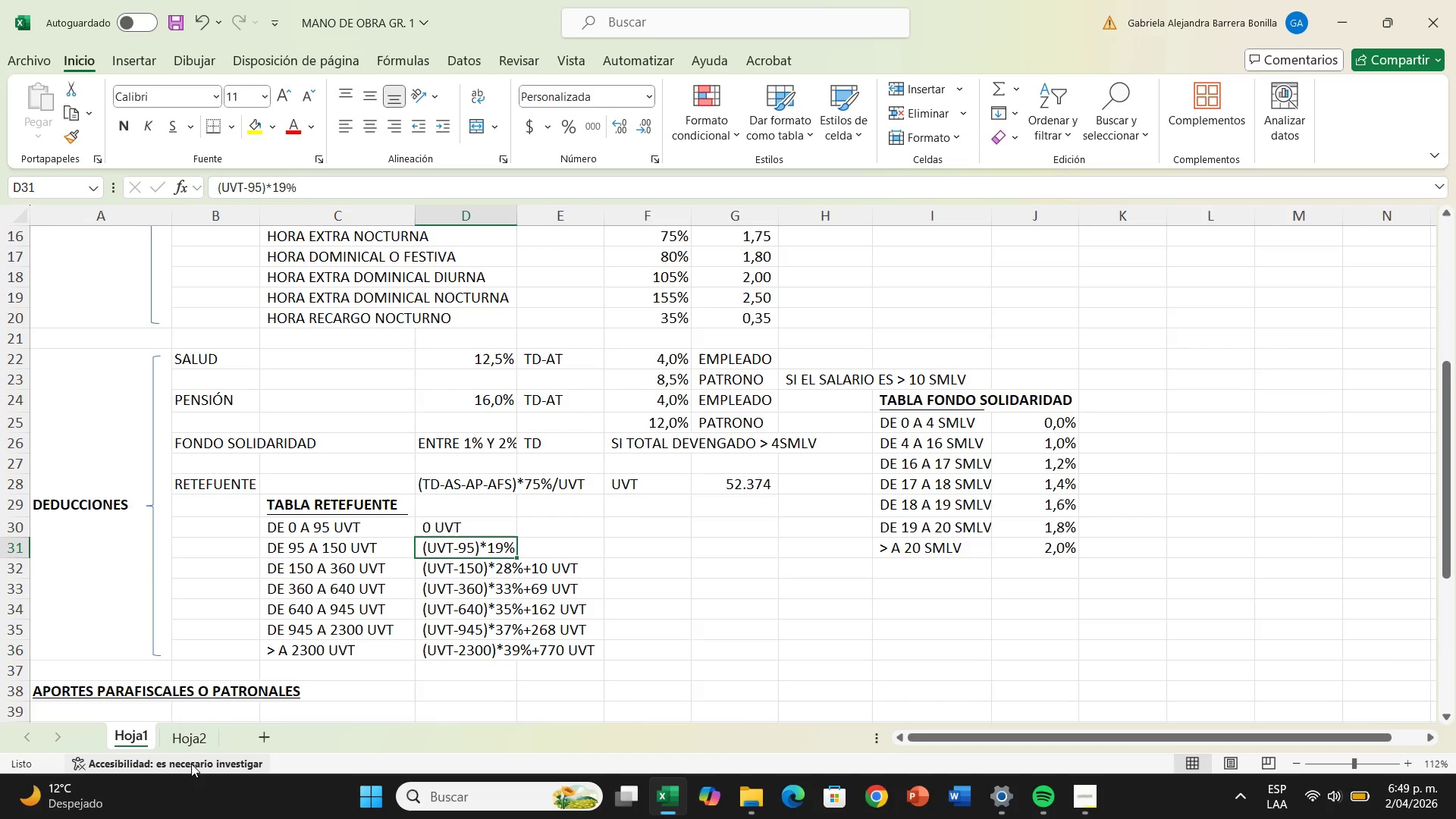 
left_click([184, 731])
 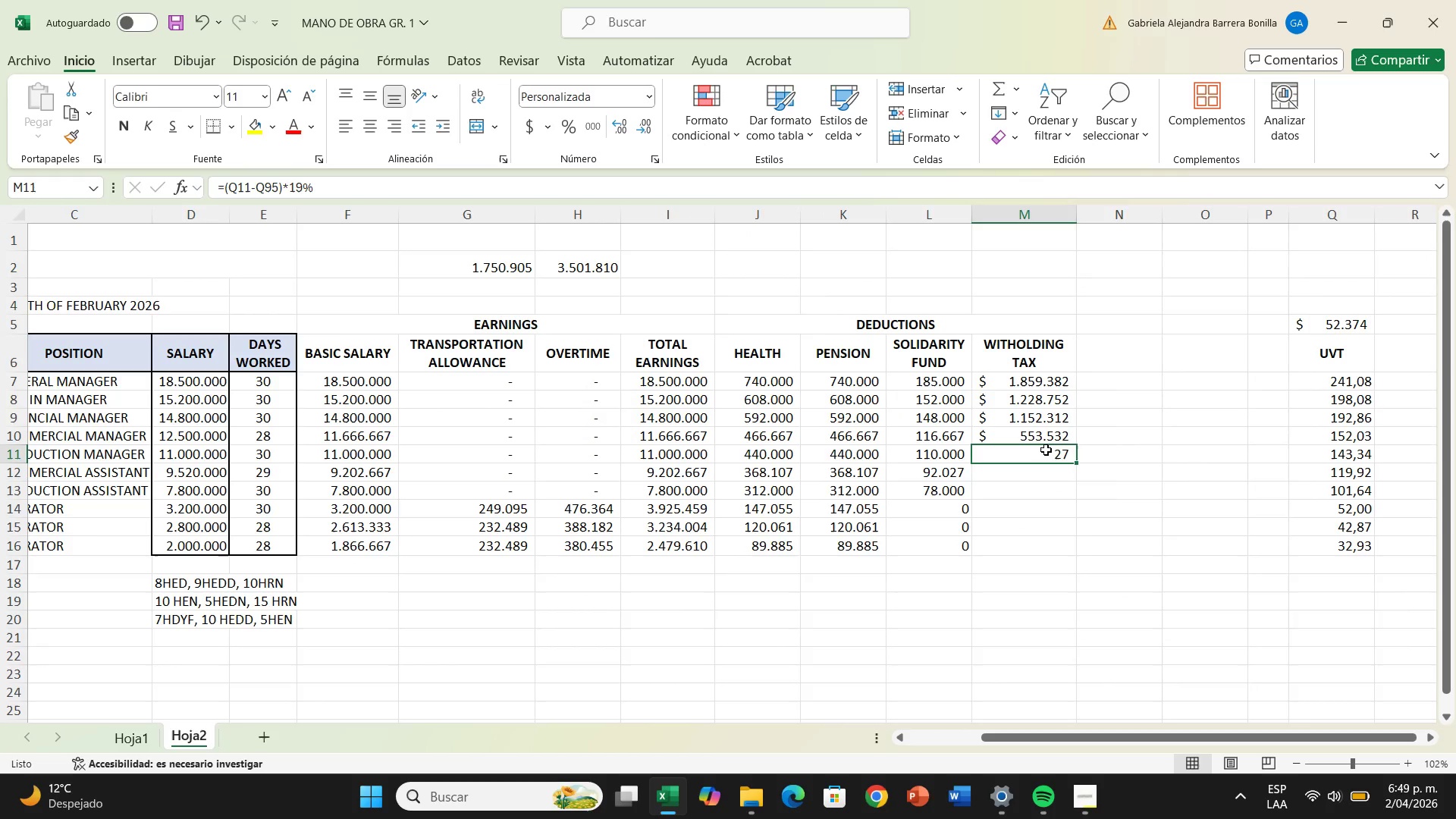 
double_click([1046, 450])
 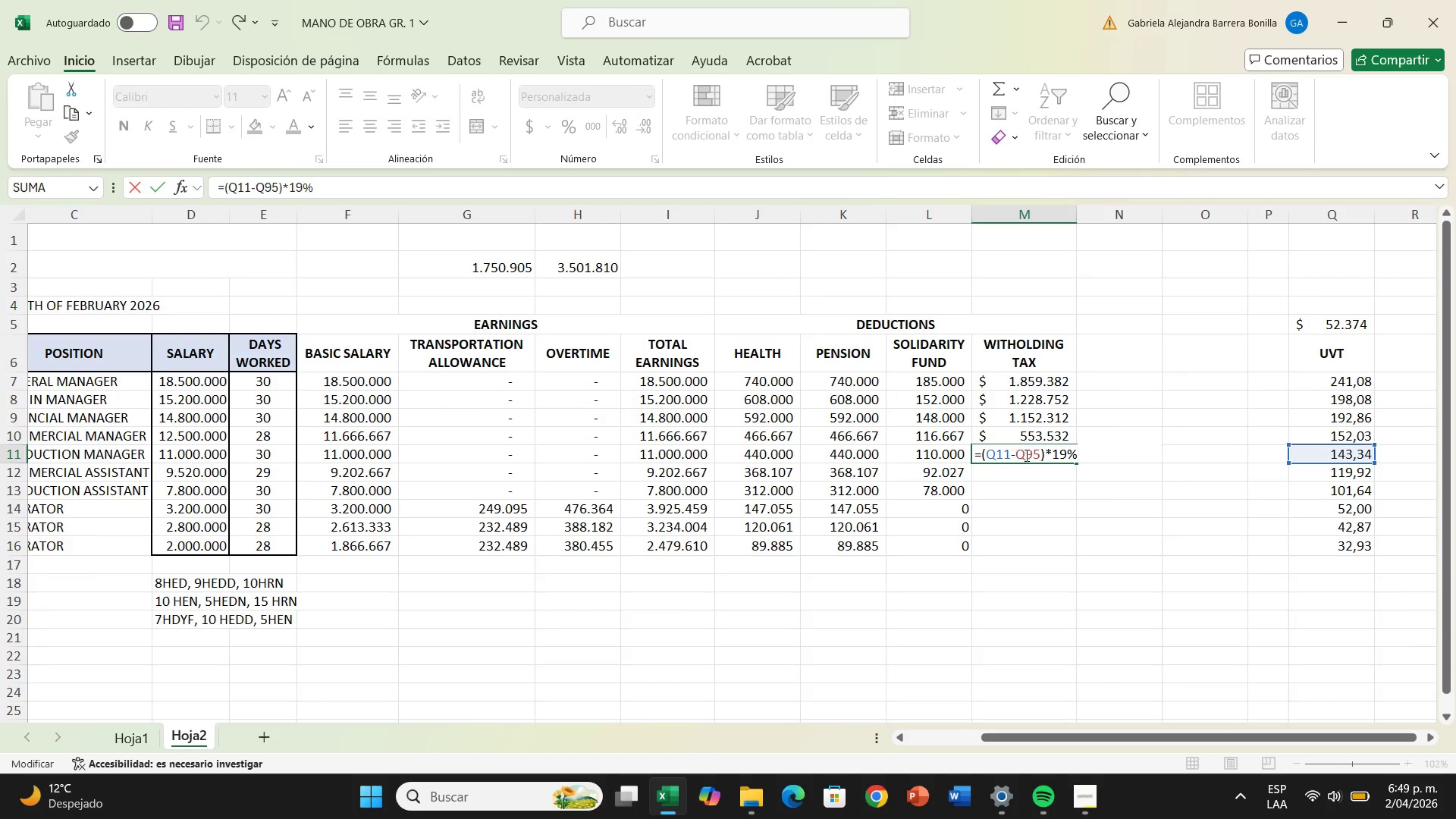 
left_click([1027, 455])
 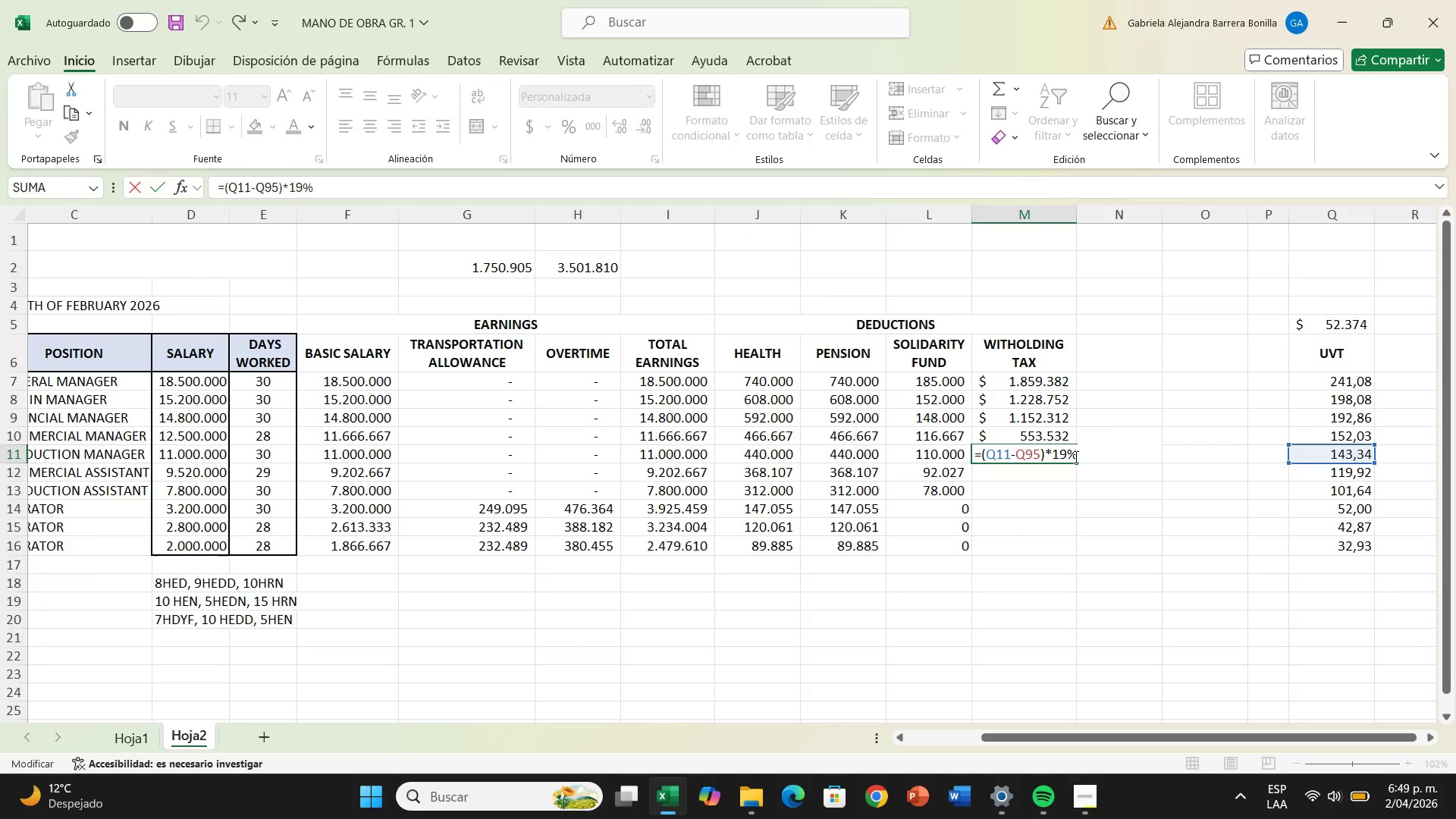 
key(Backspace)
 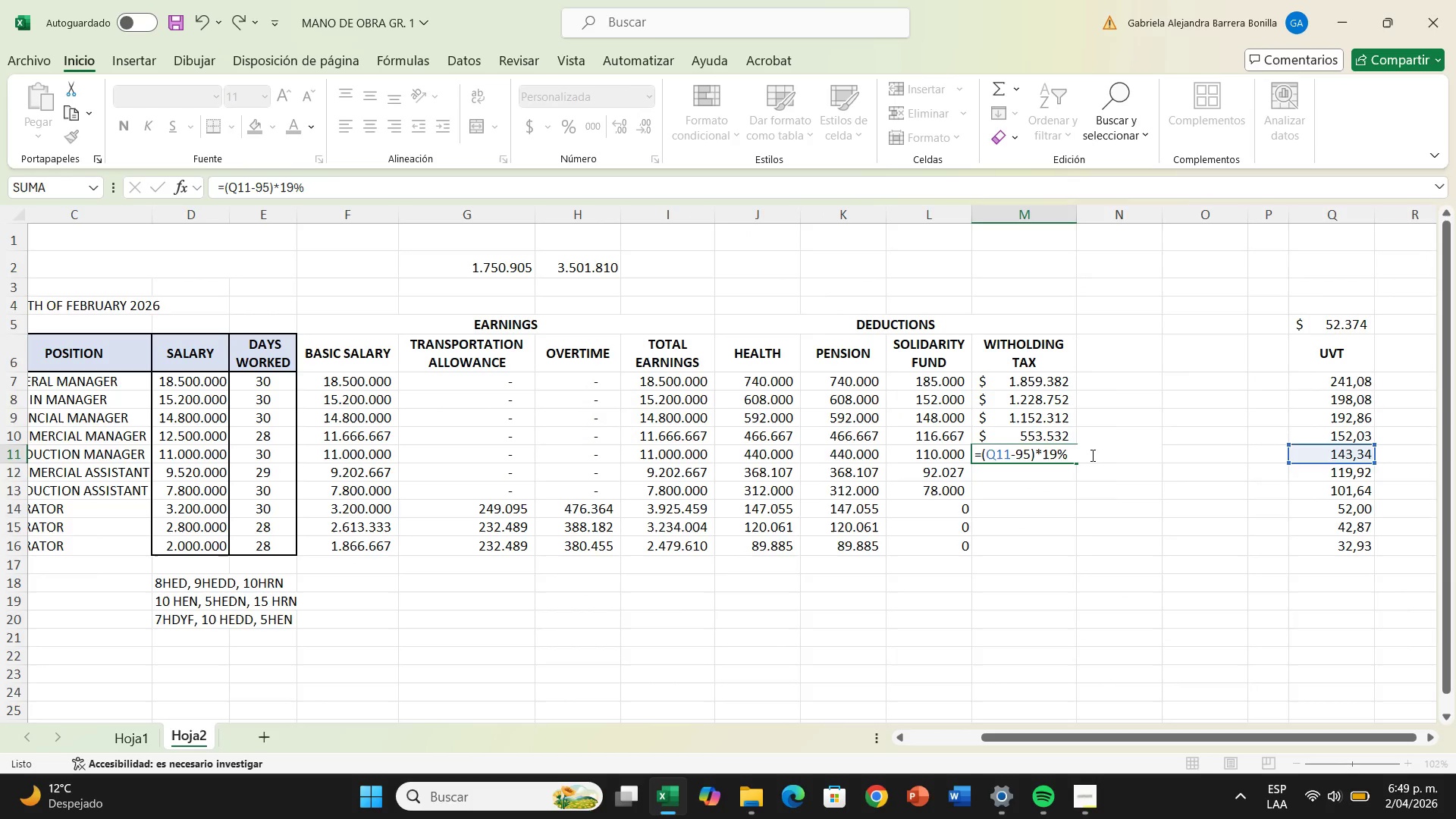 
key(Enter)
 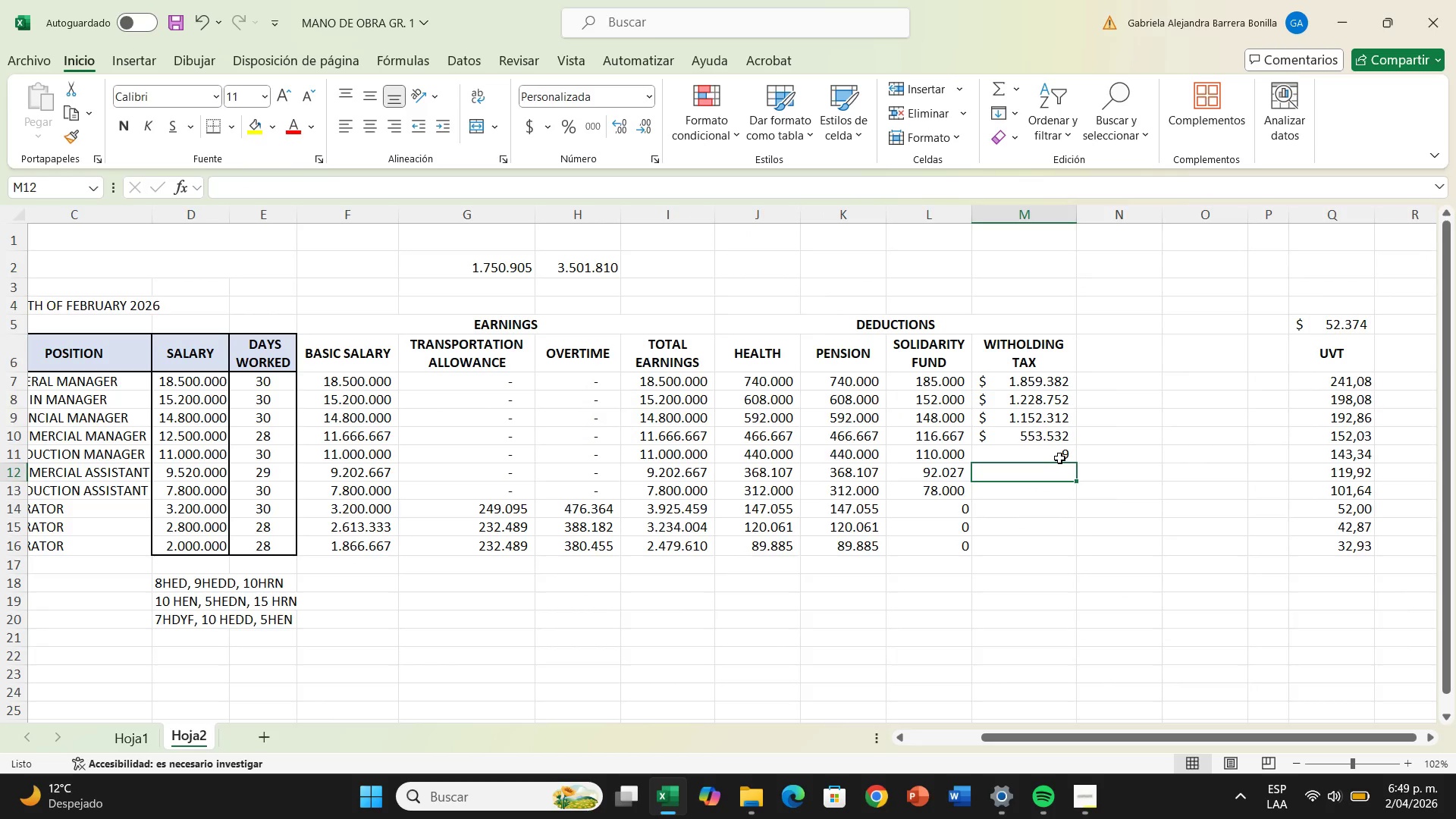 
wait(7.7)
 